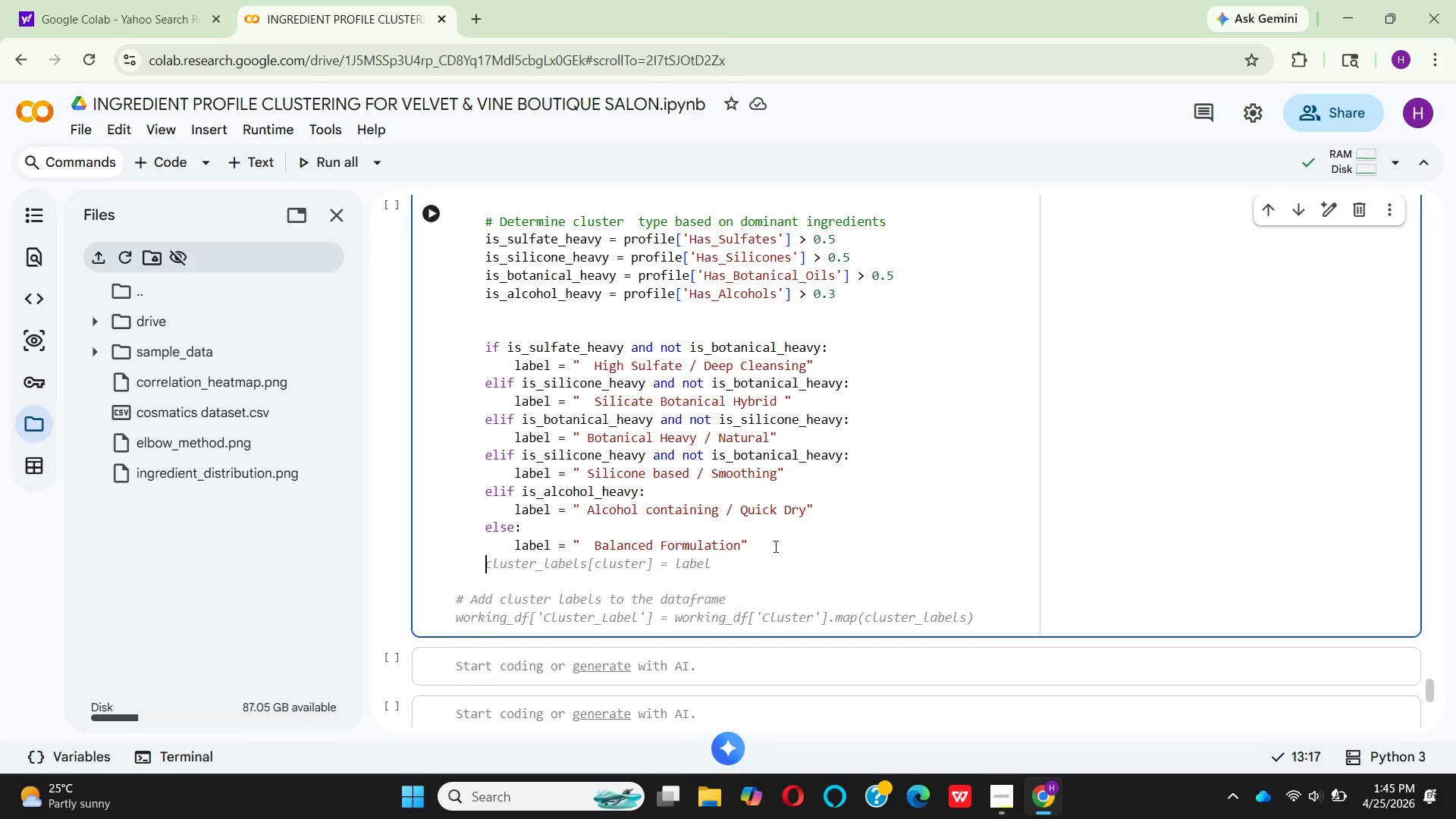 
type(cluster_)
 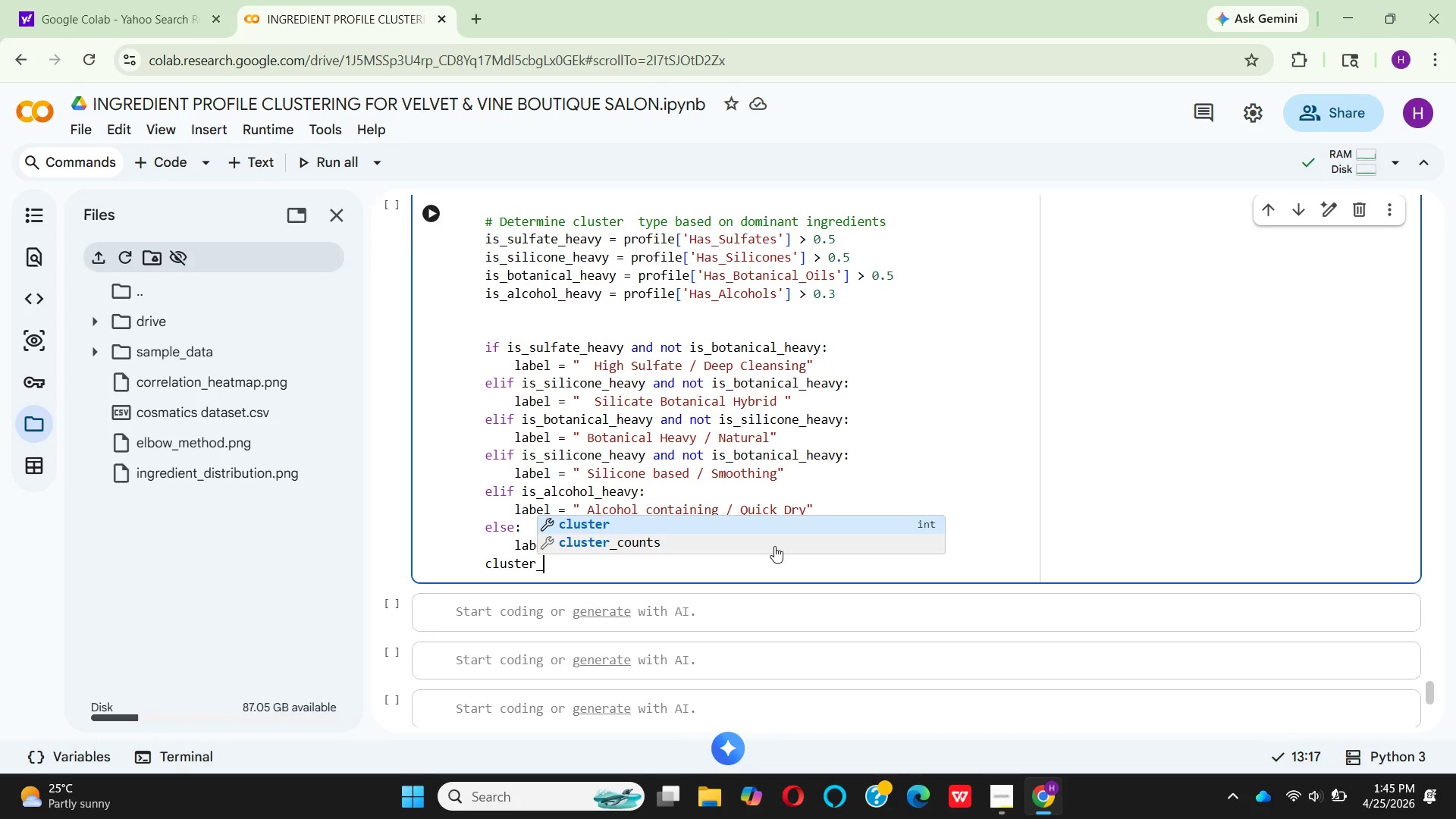 
type(la)
 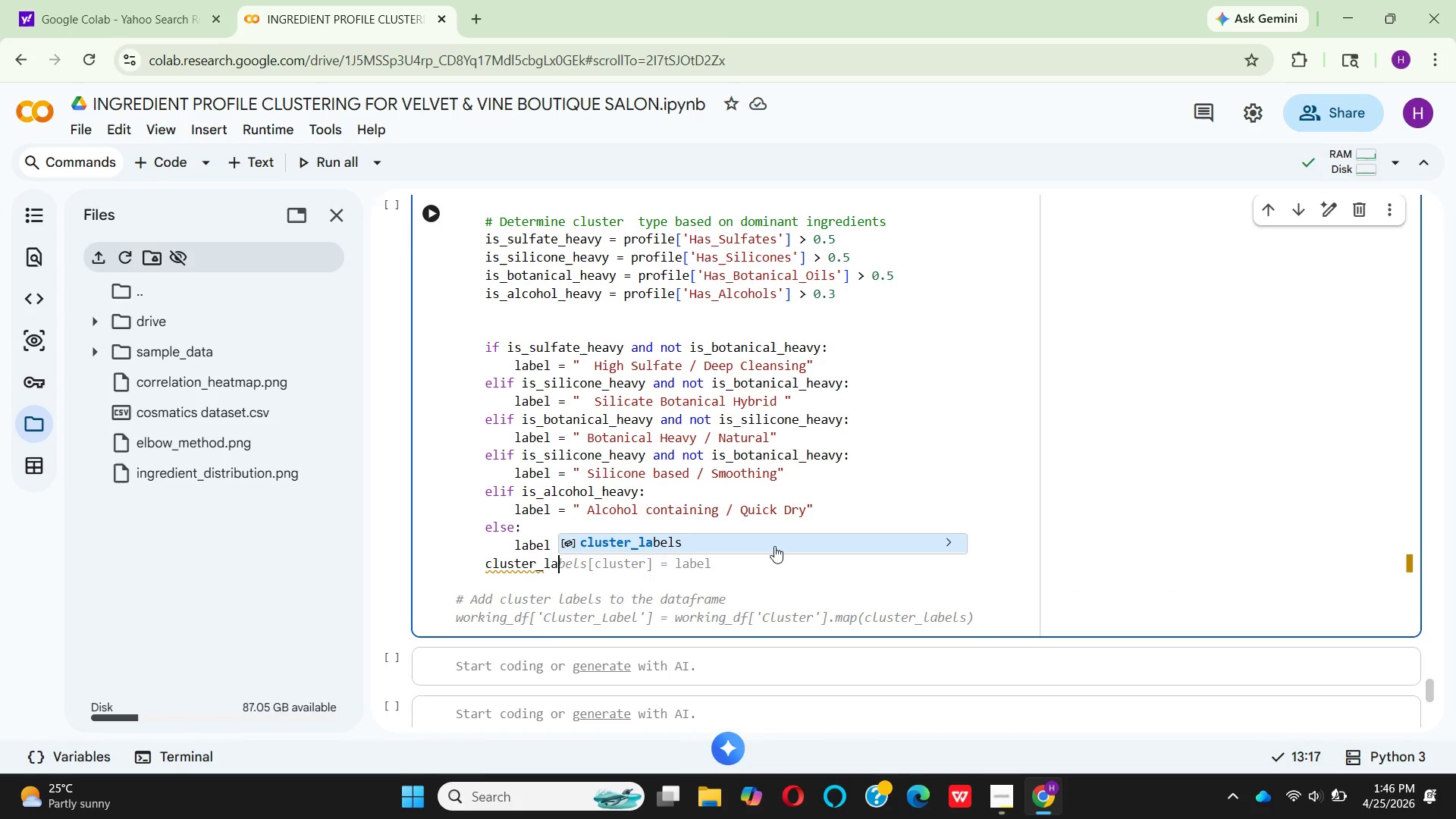 
key(Enter)
 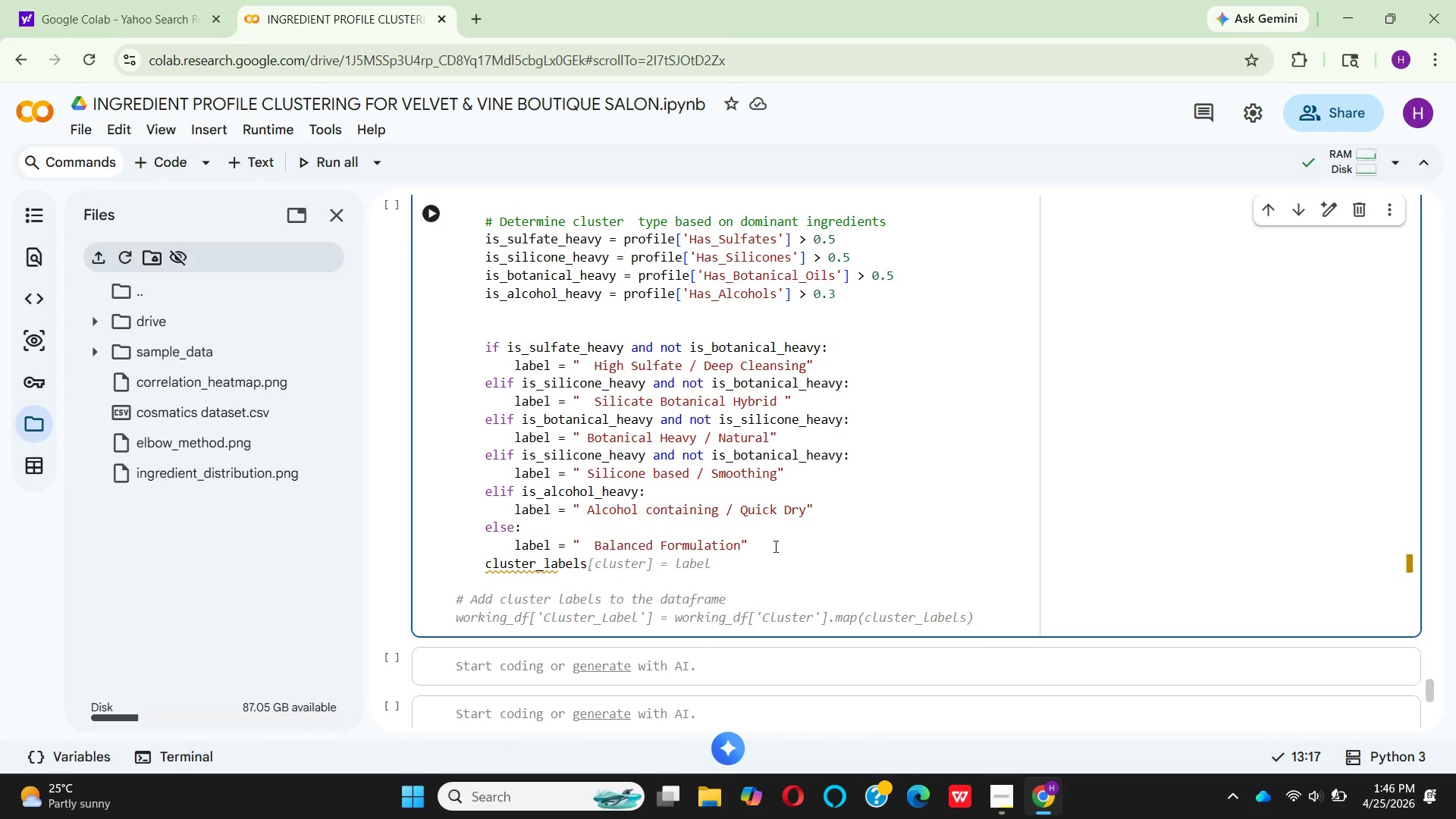 
type([clu)
 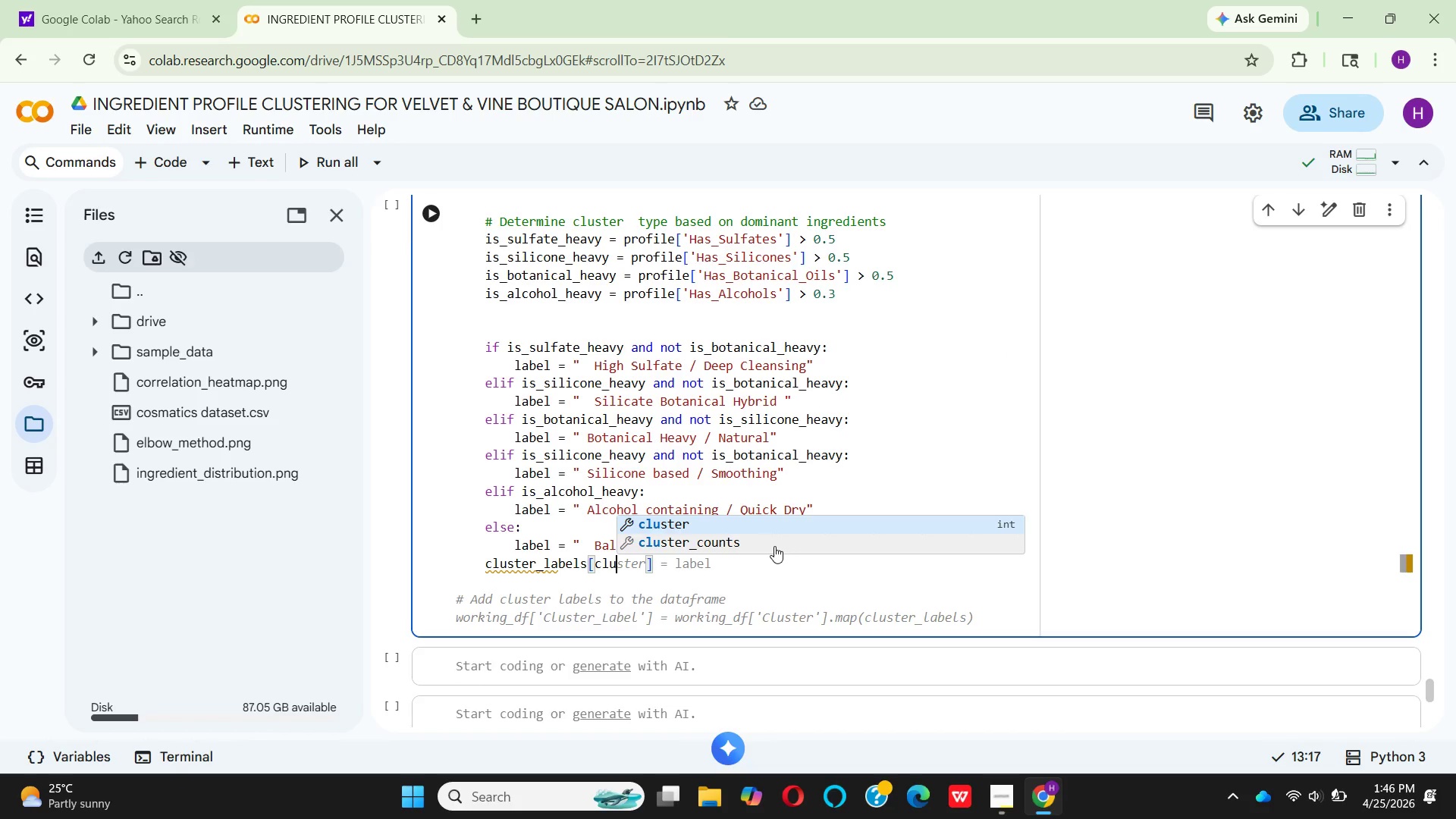 
key(Enter)
 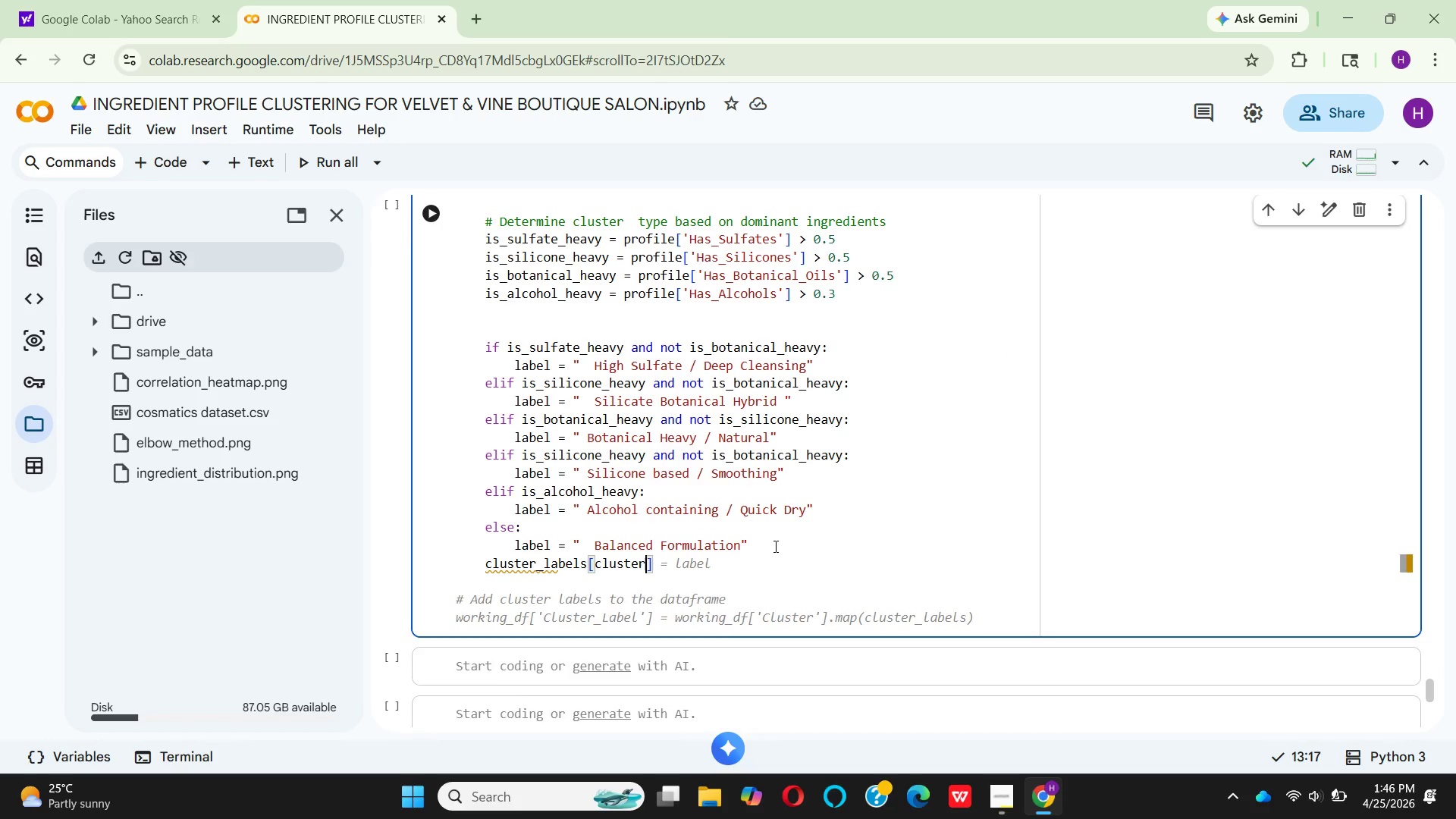 
key(ArrowRight)
 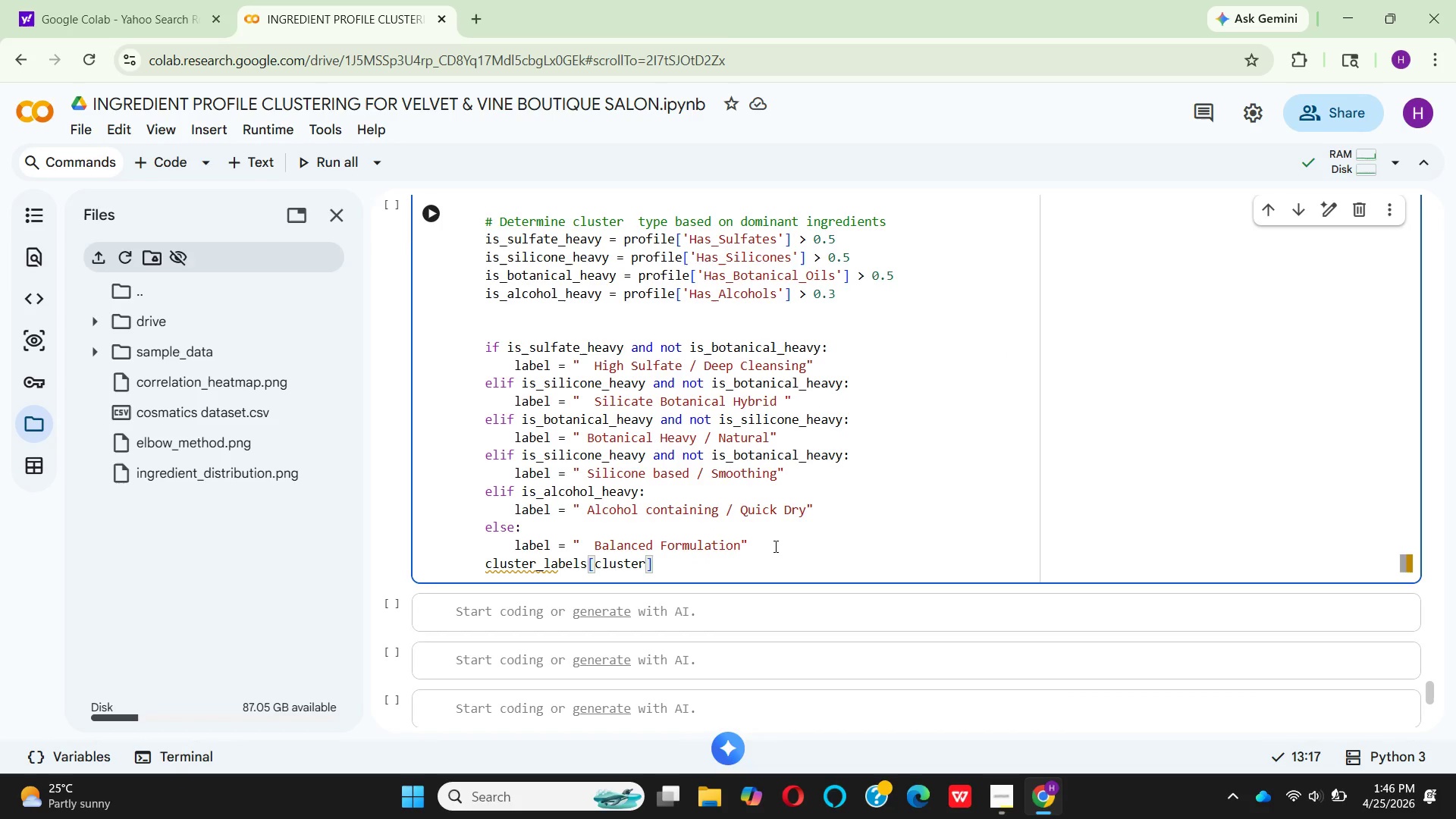 
type( = label)
 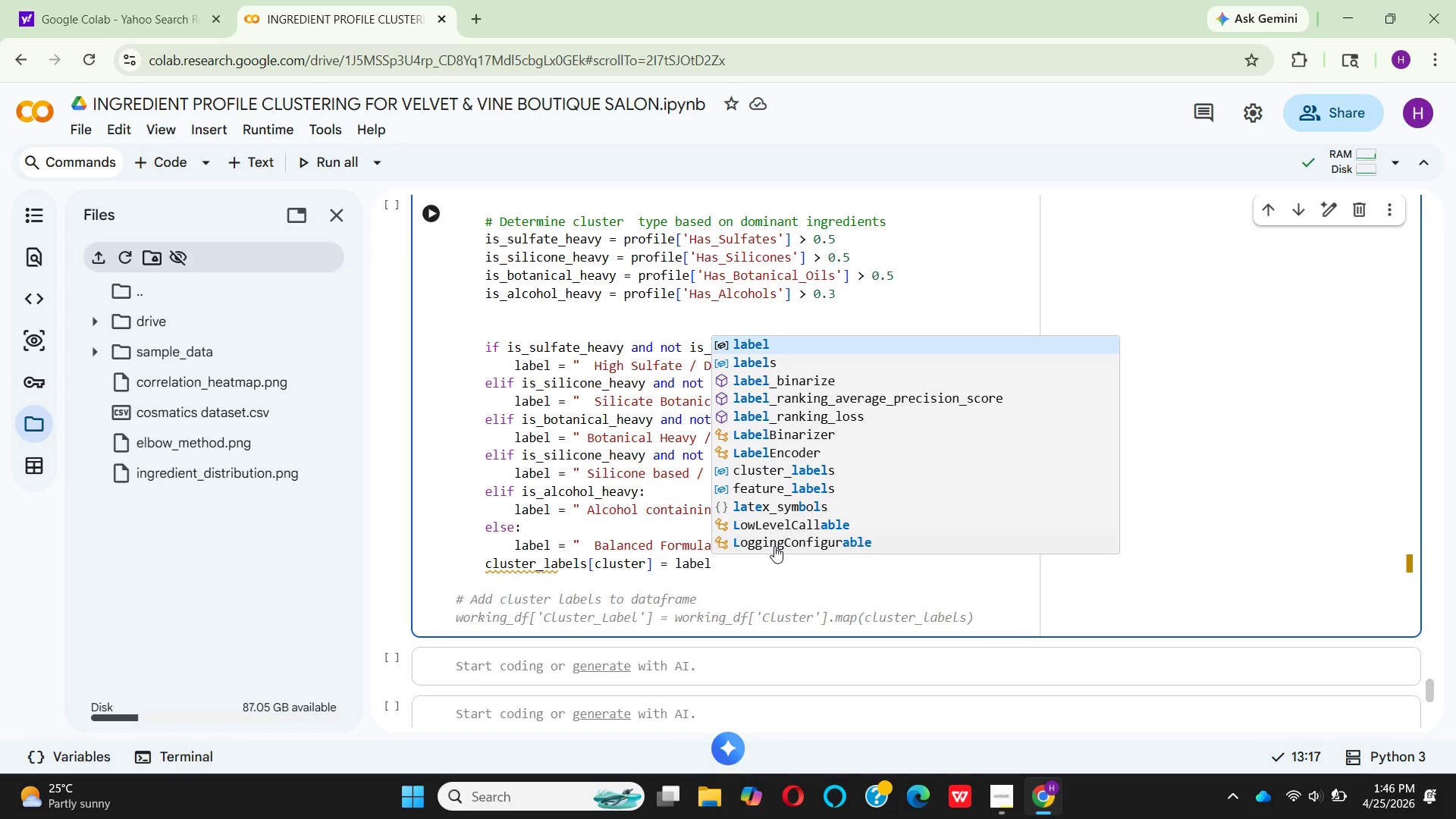 
key(ArrowRight)
 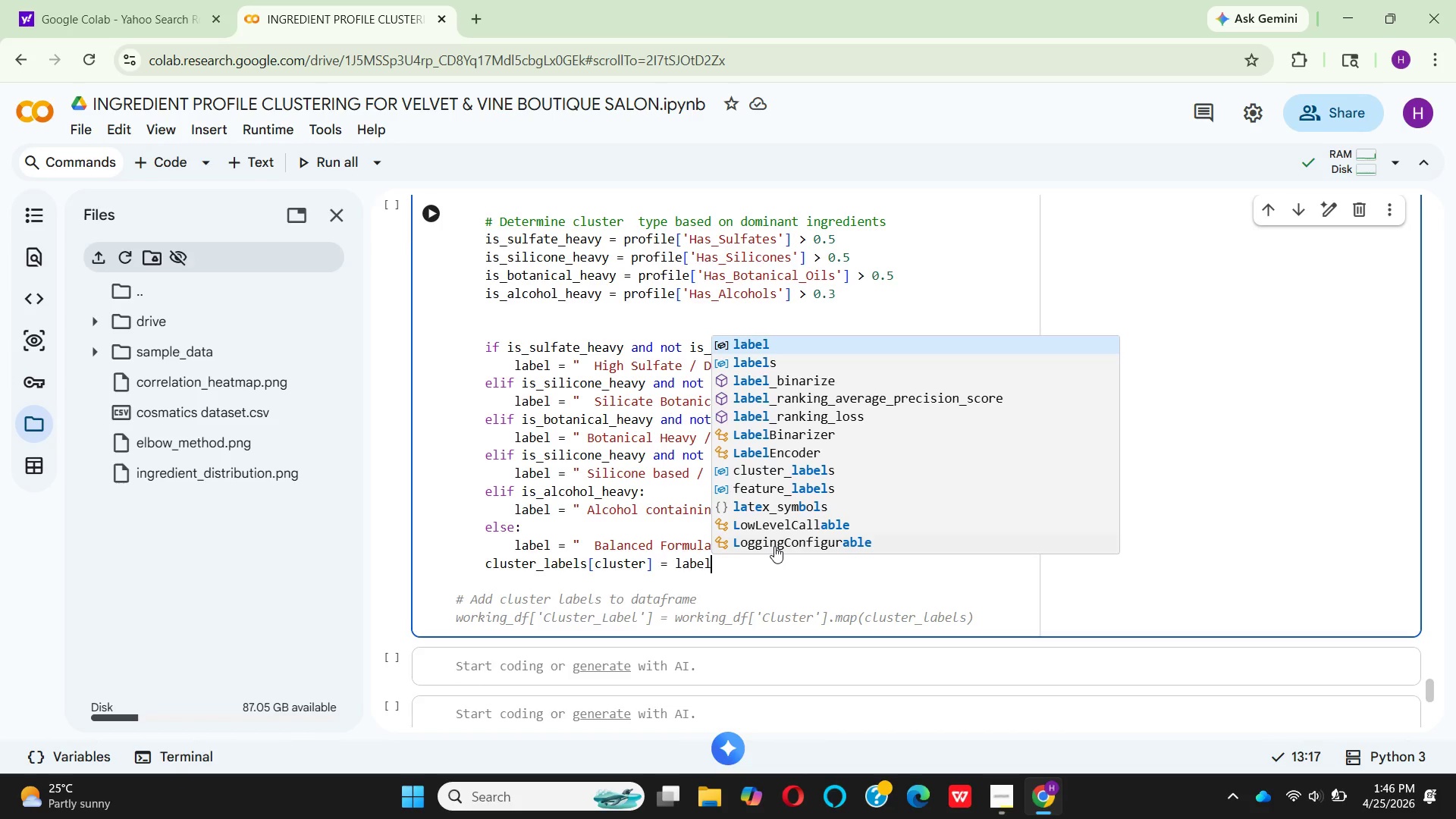 
key(Enter)
 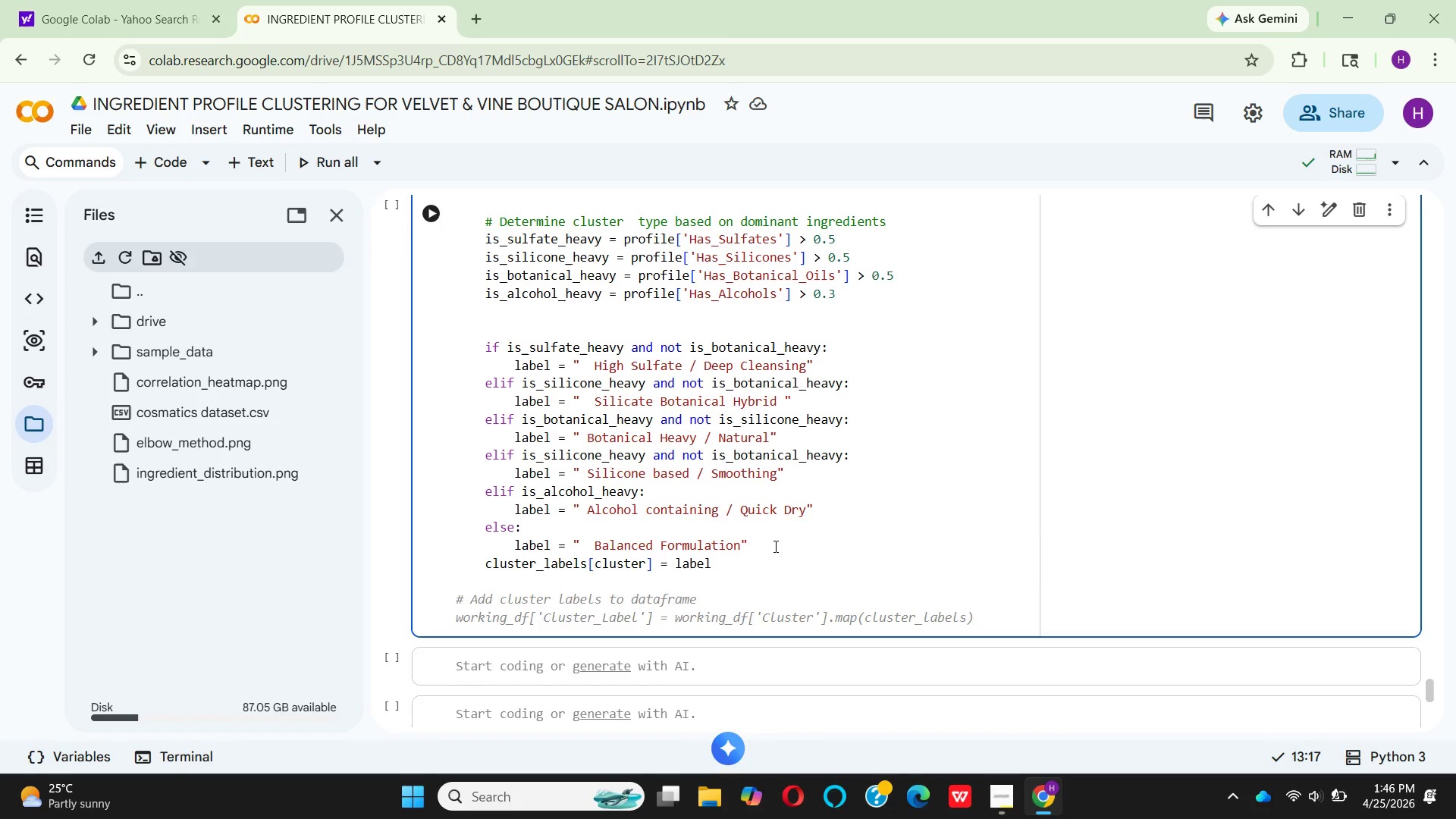 
key(Enter)
 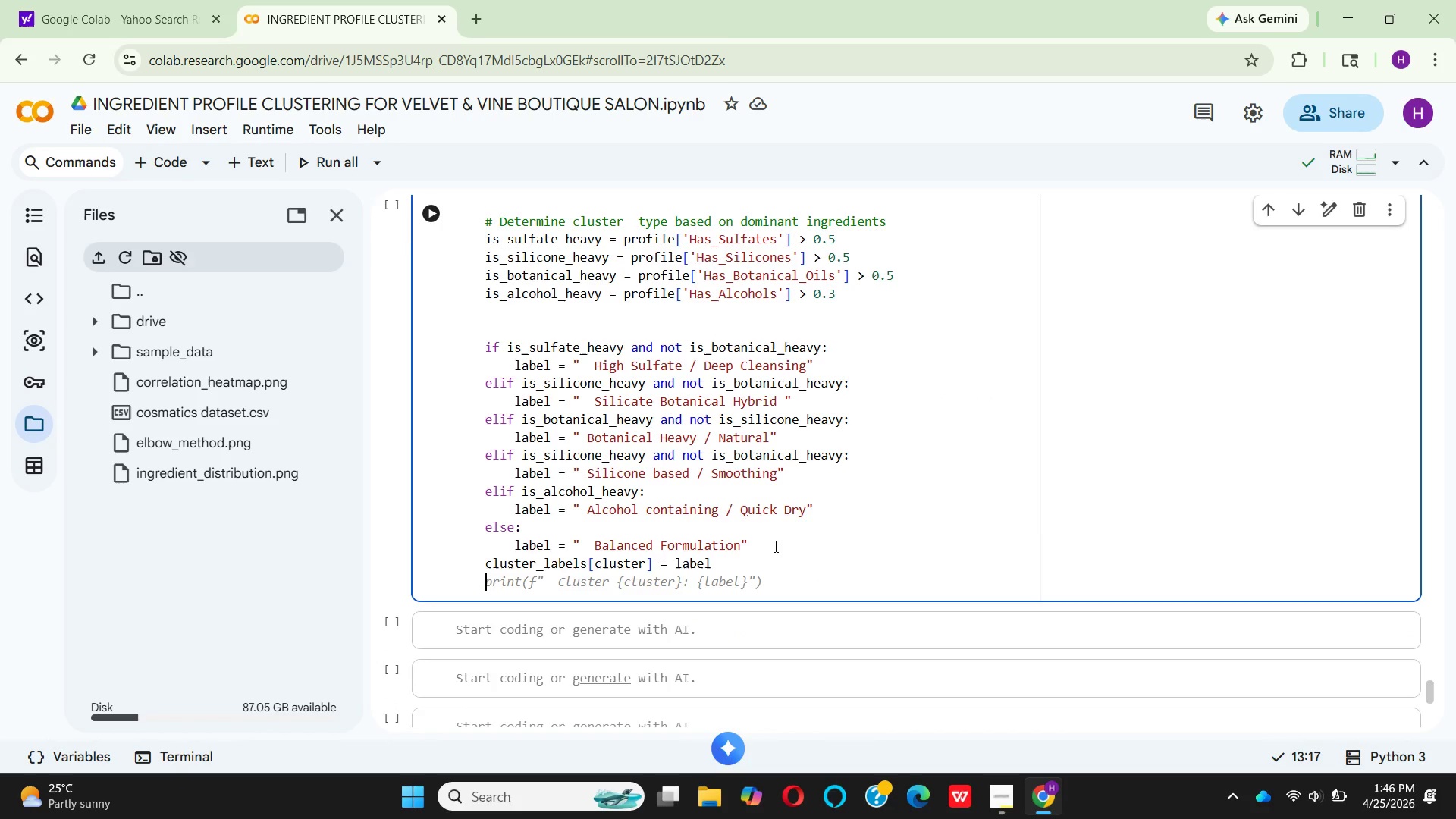 
key(Enter)
 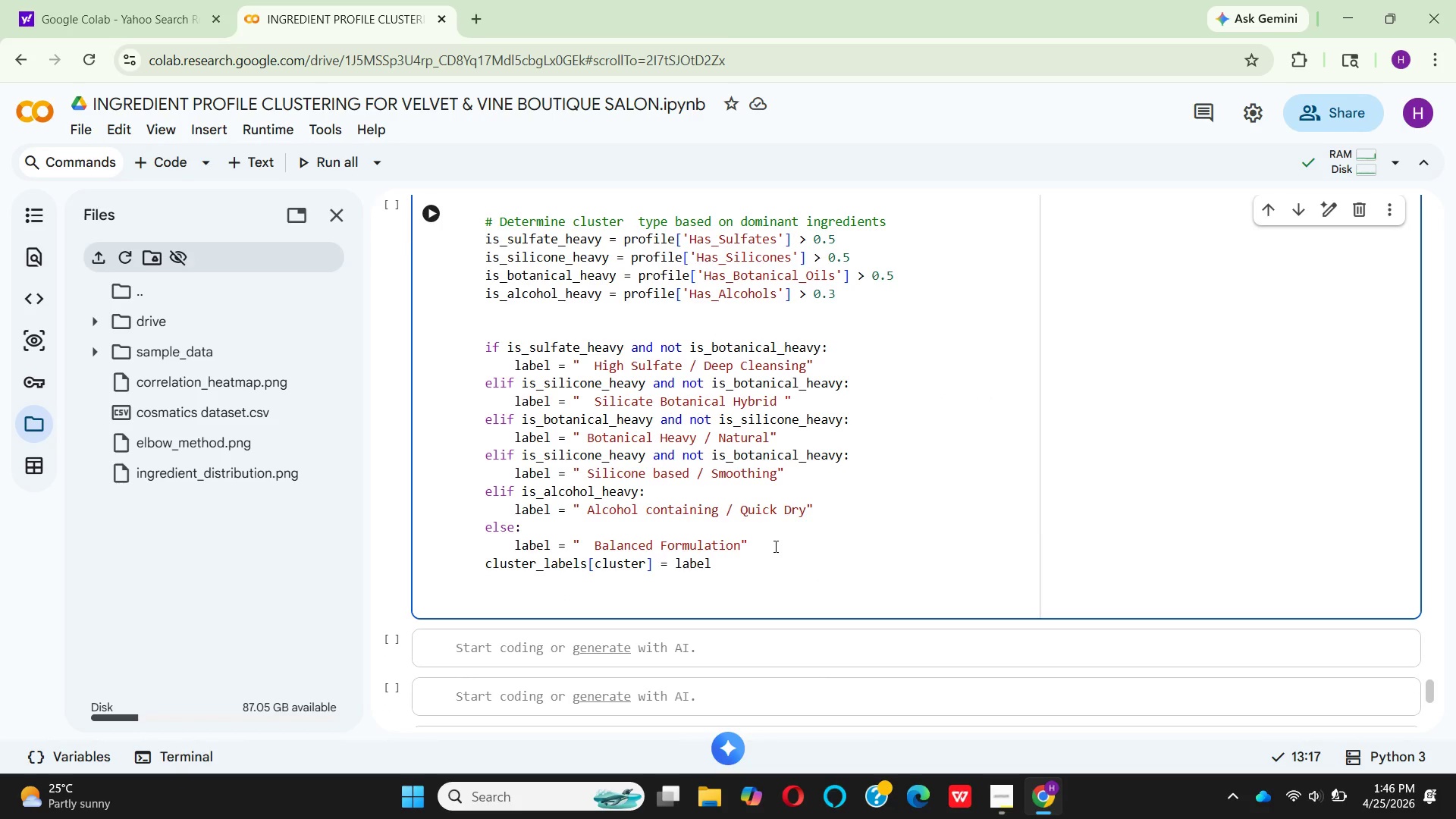 
key(Backspace)
 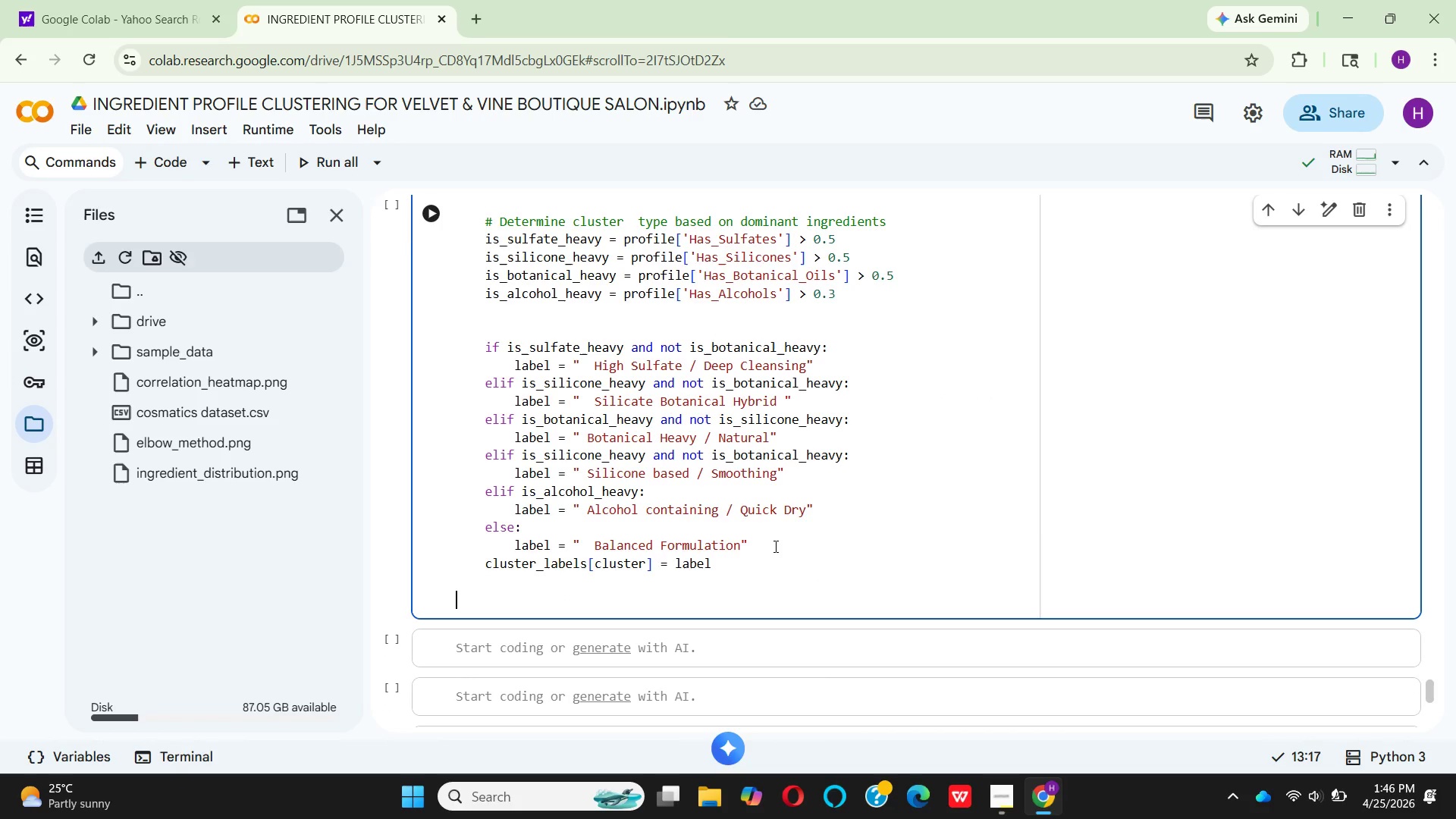 
key(Backspace)
 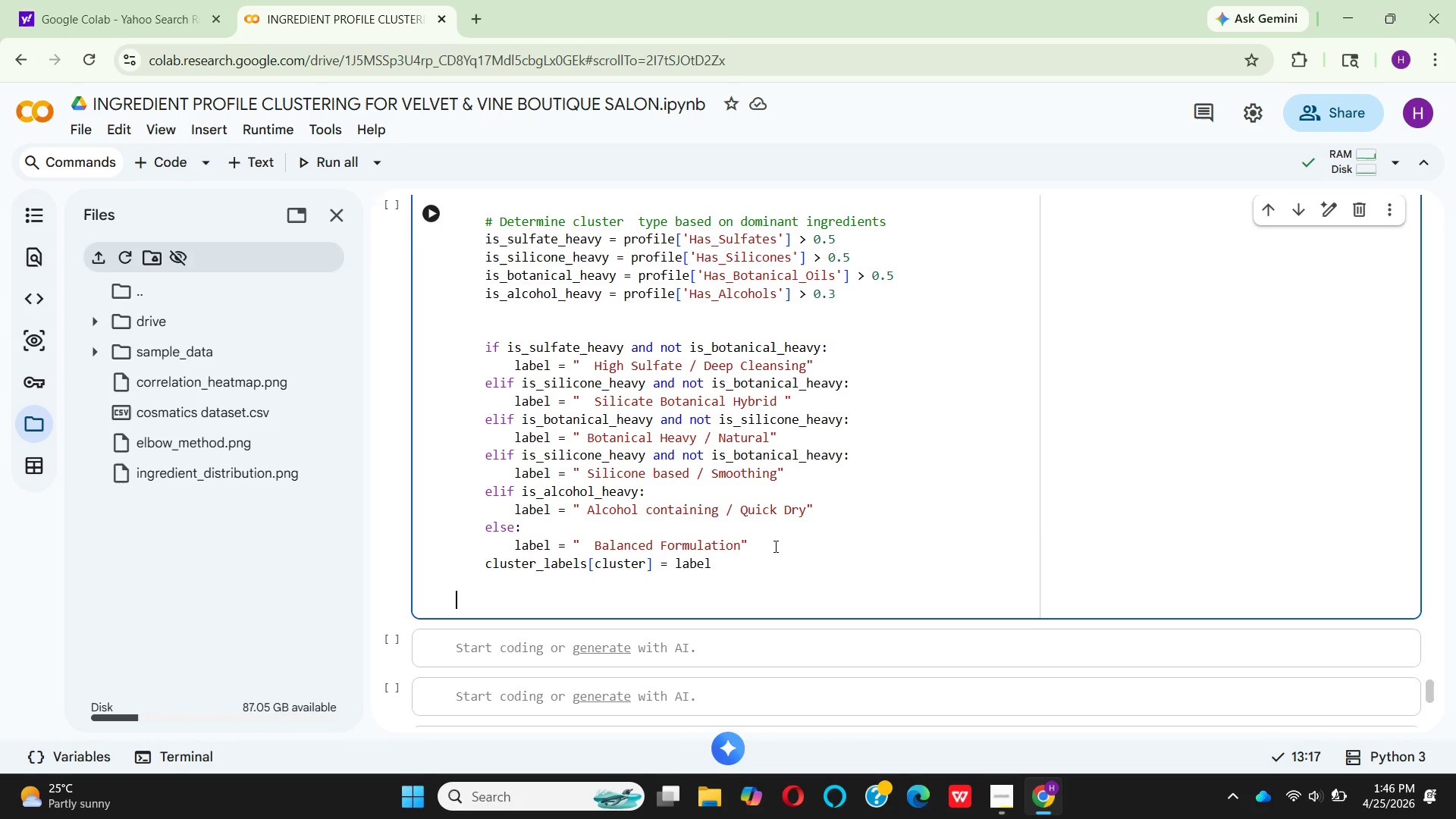 
key(Backspace)
 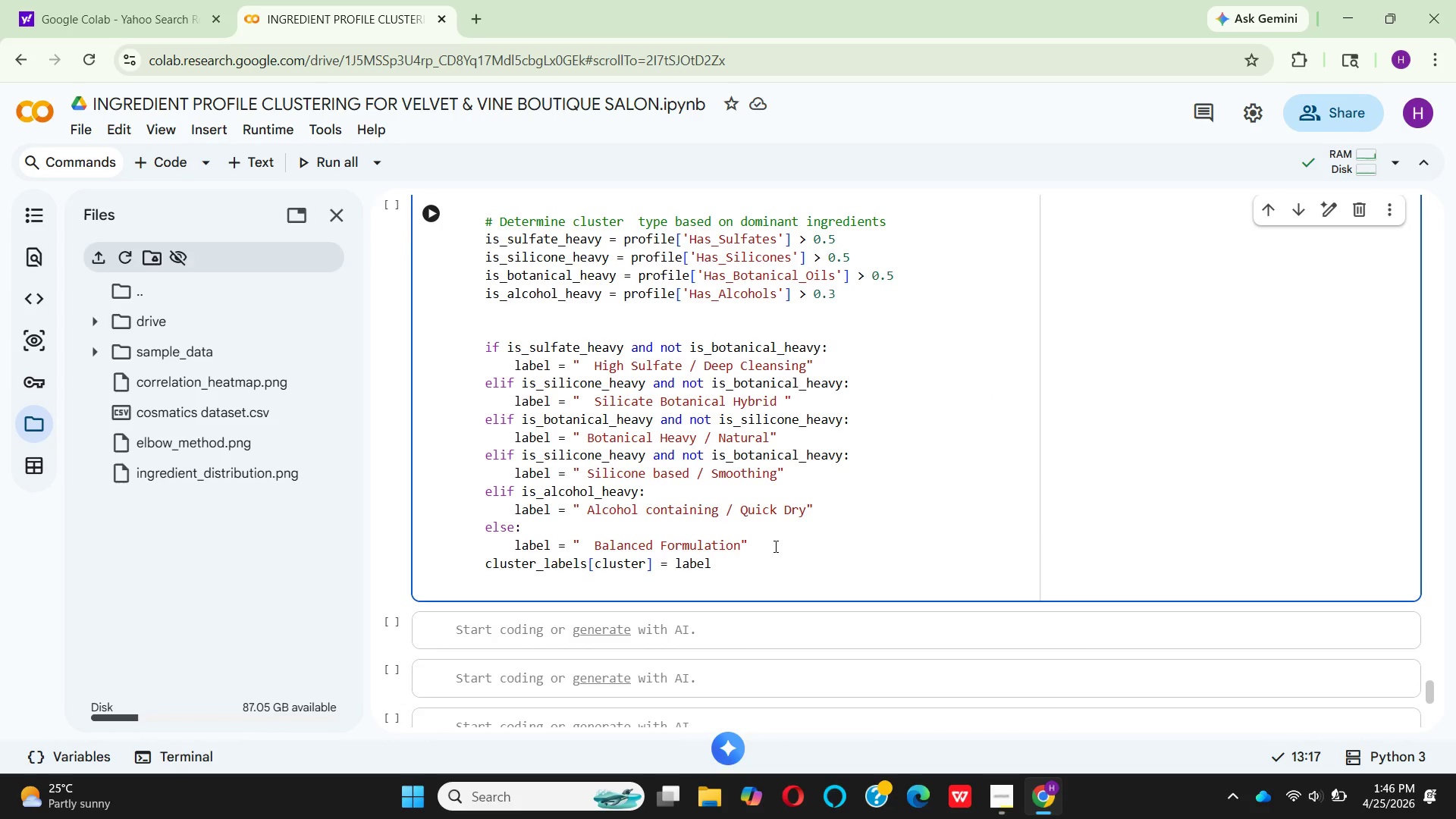 
key(Enter)
 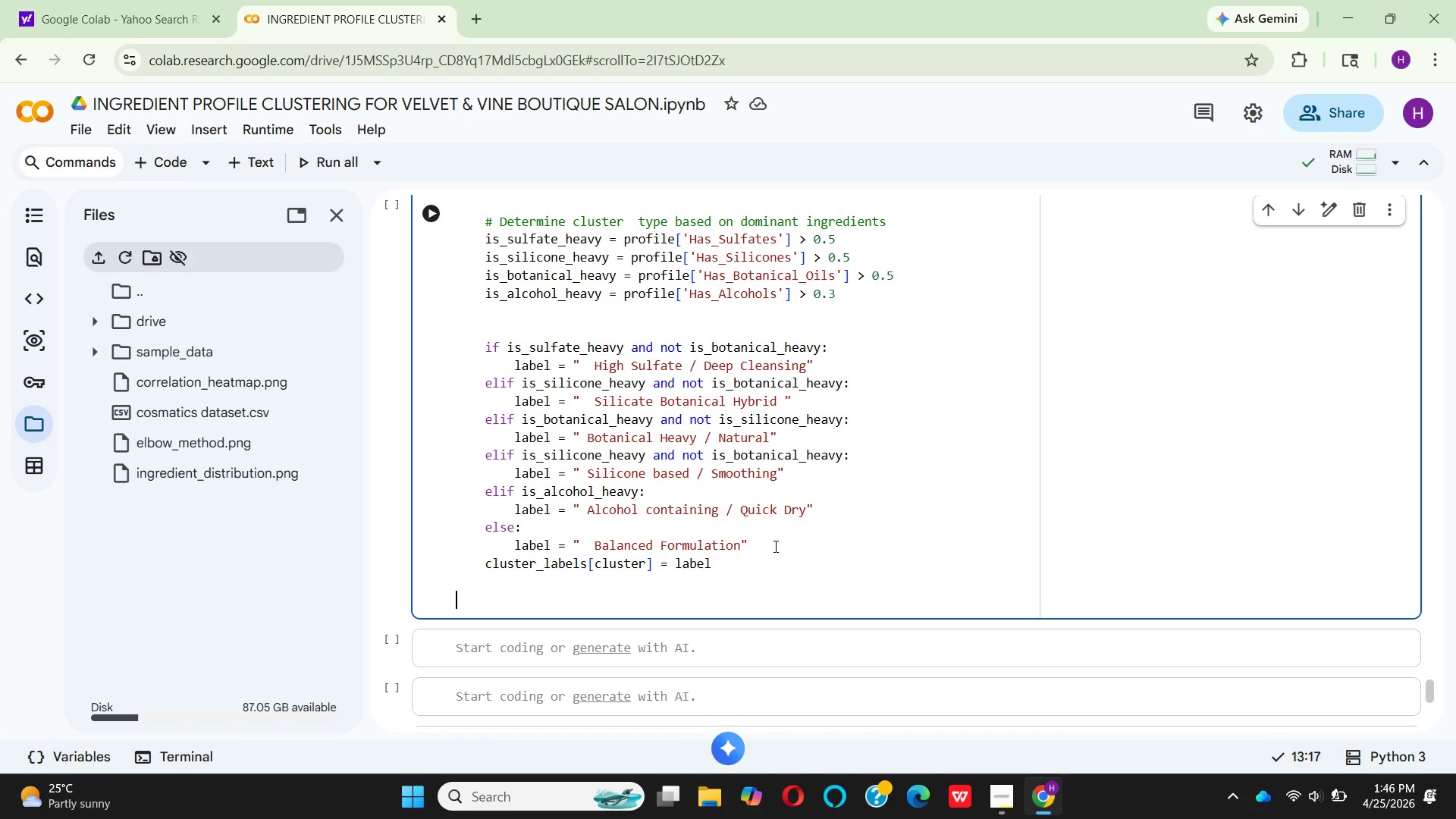 
type(print)
 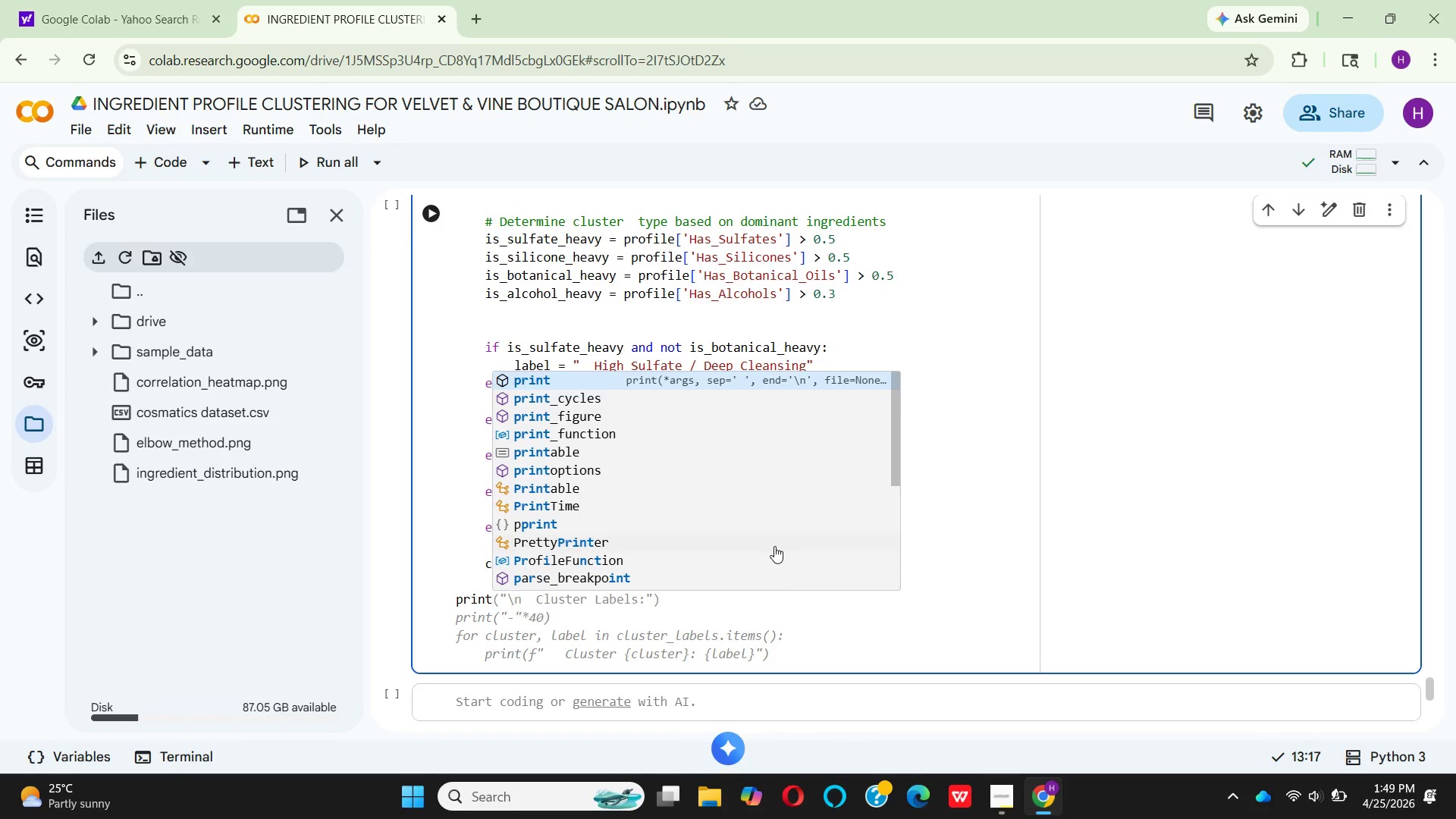 
wait(195.42)
 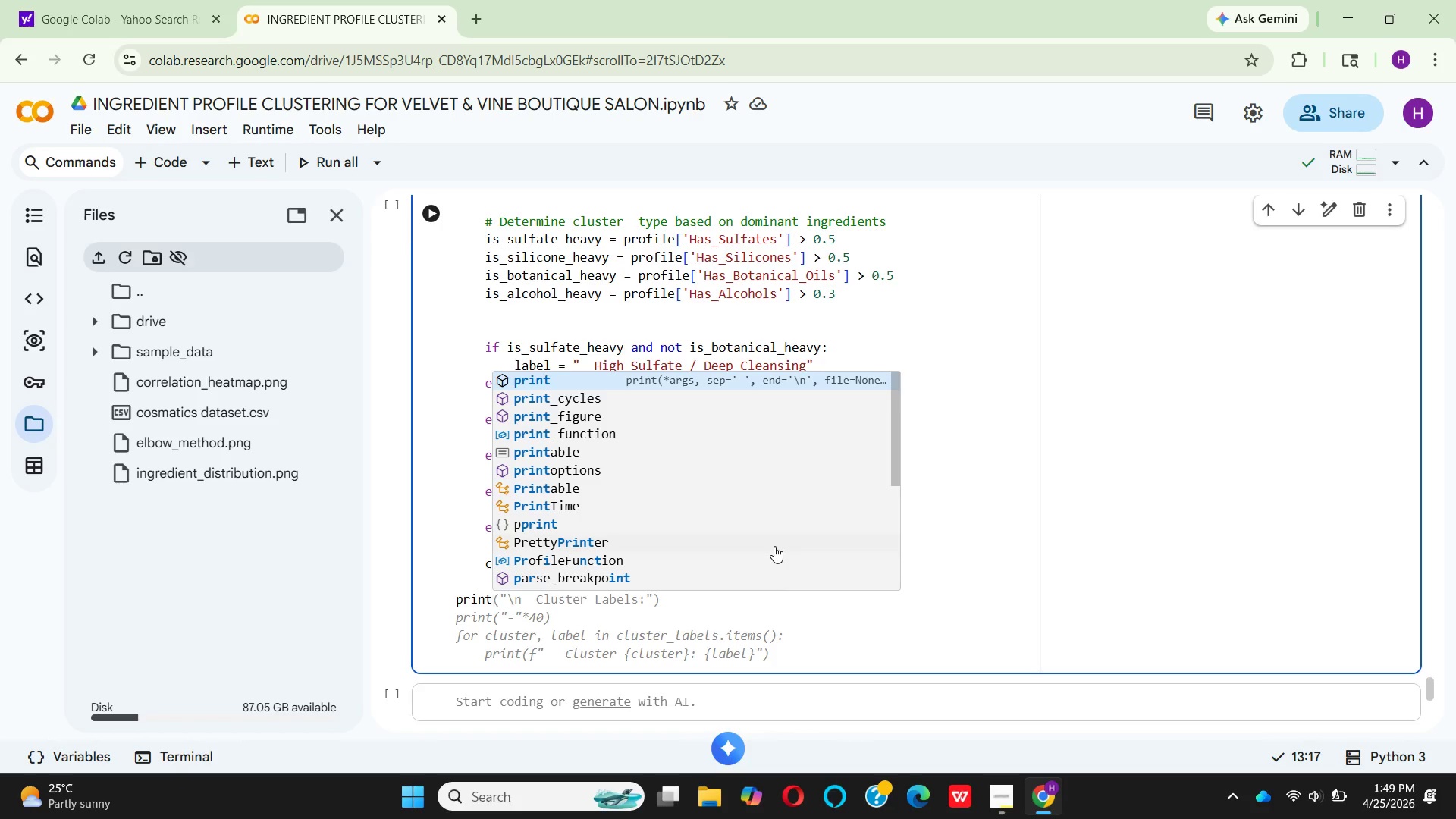 
left_click([579, 584])
 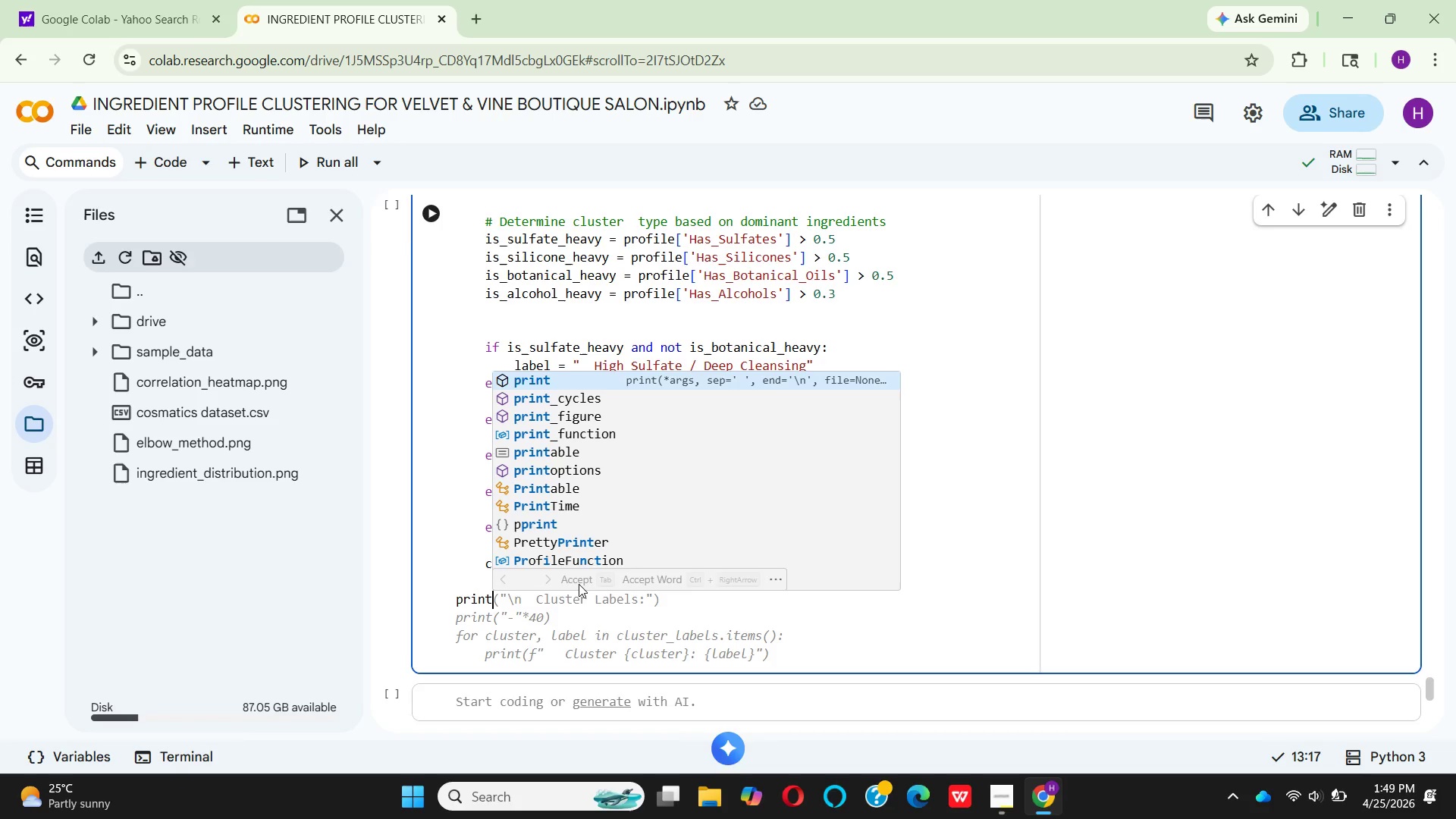 
key(Enter)
 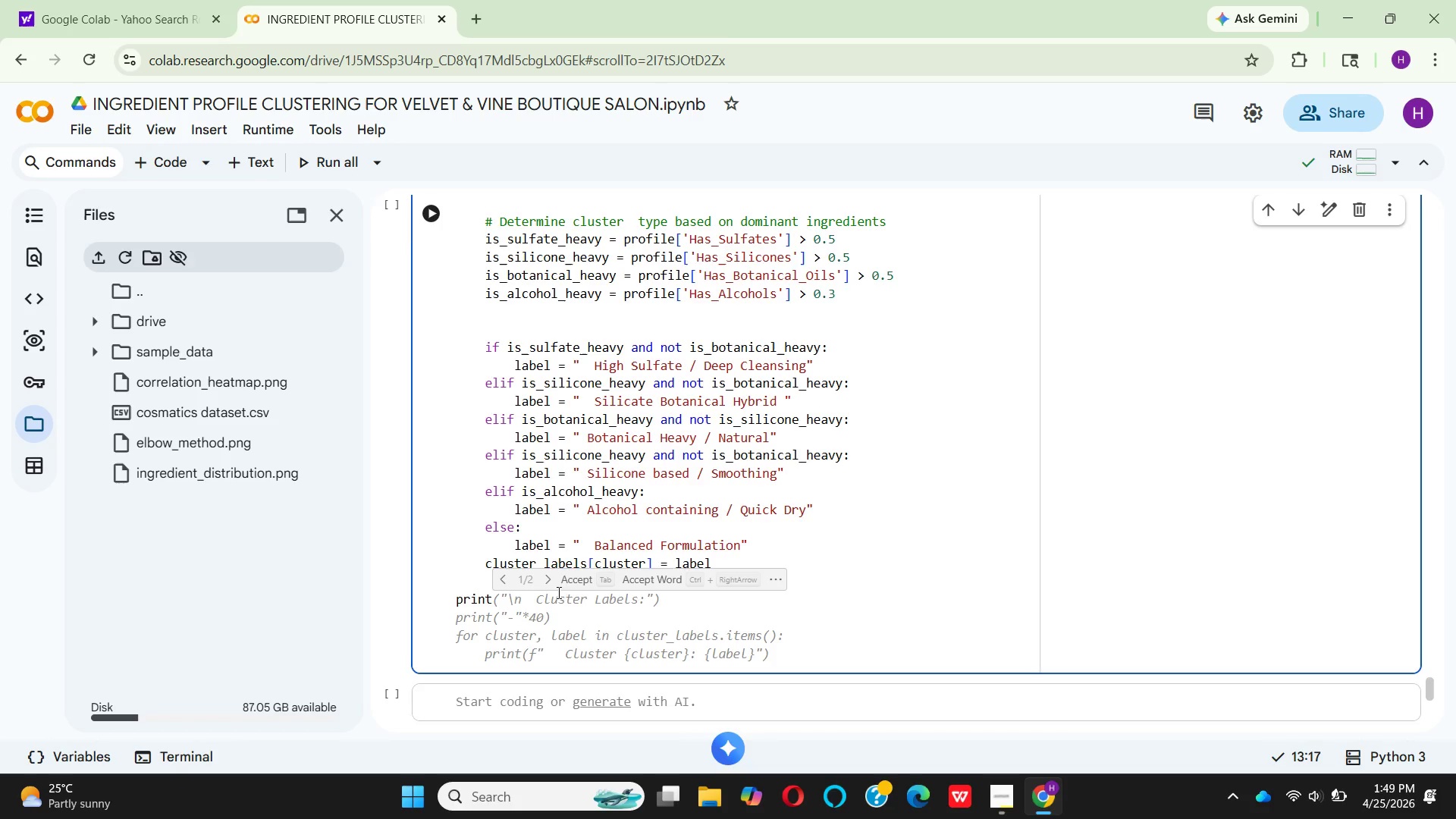 
left_click([570, 583])
 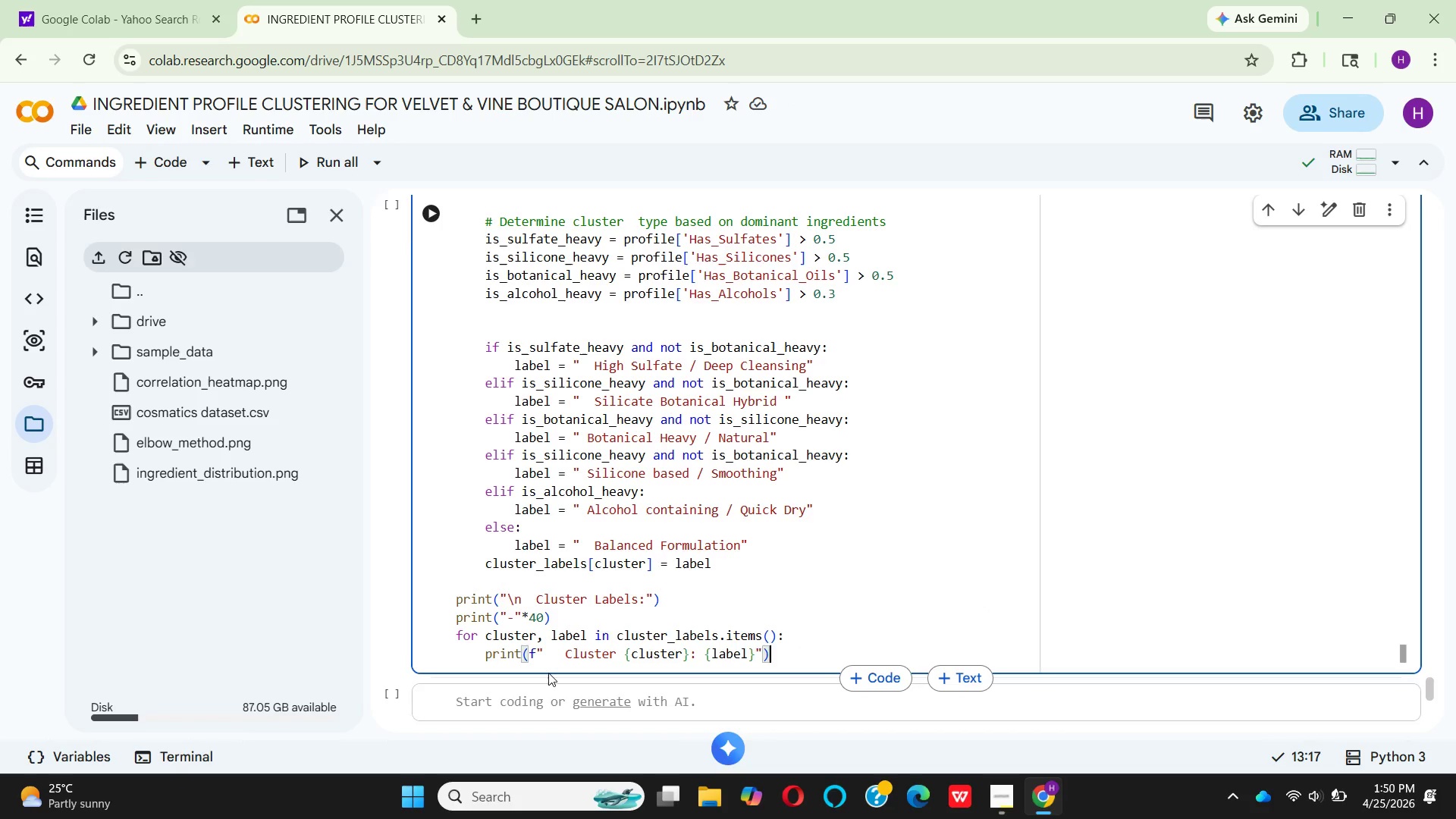 
wait(16.31)
 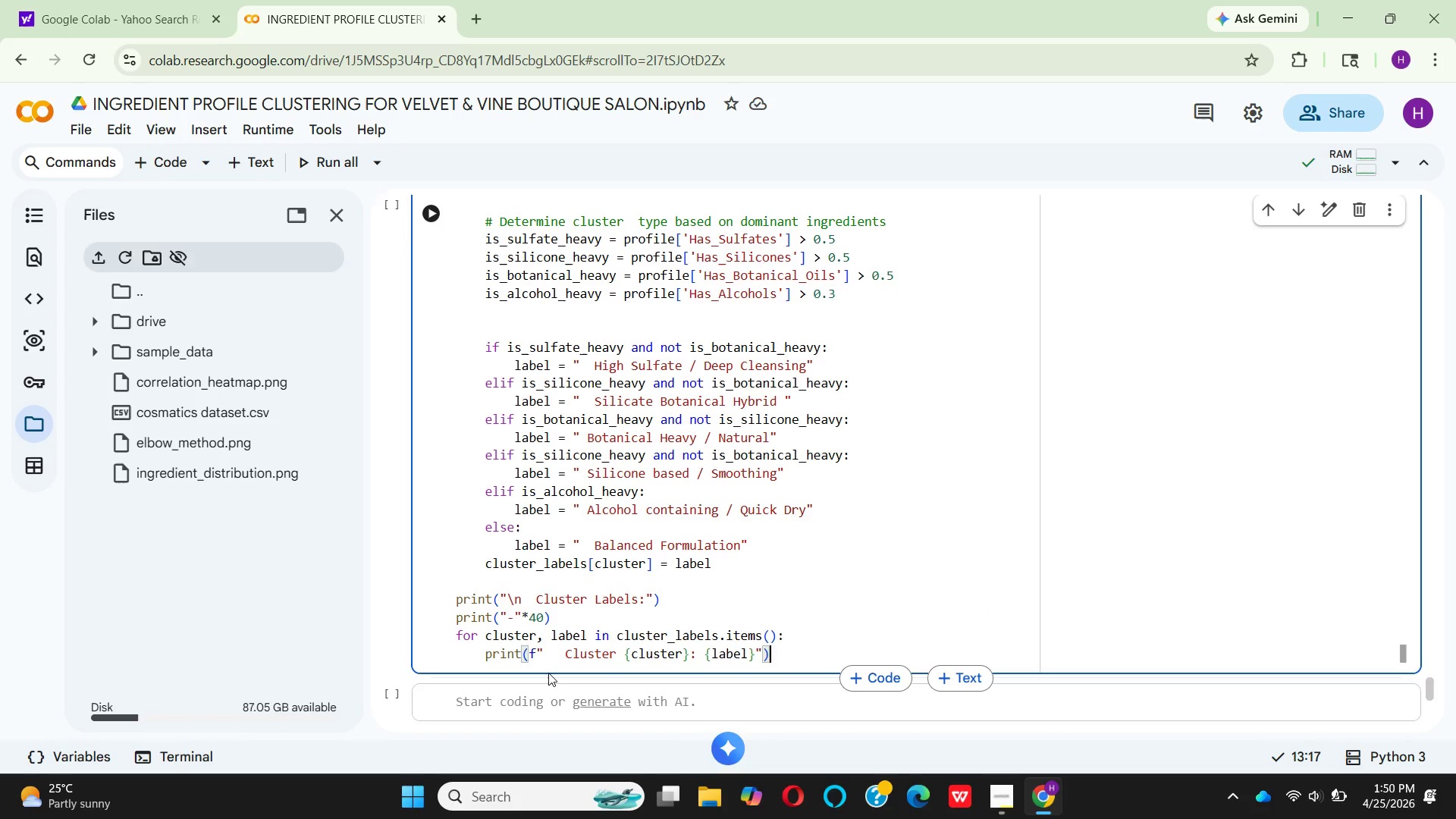 
left_click([778, 664])
 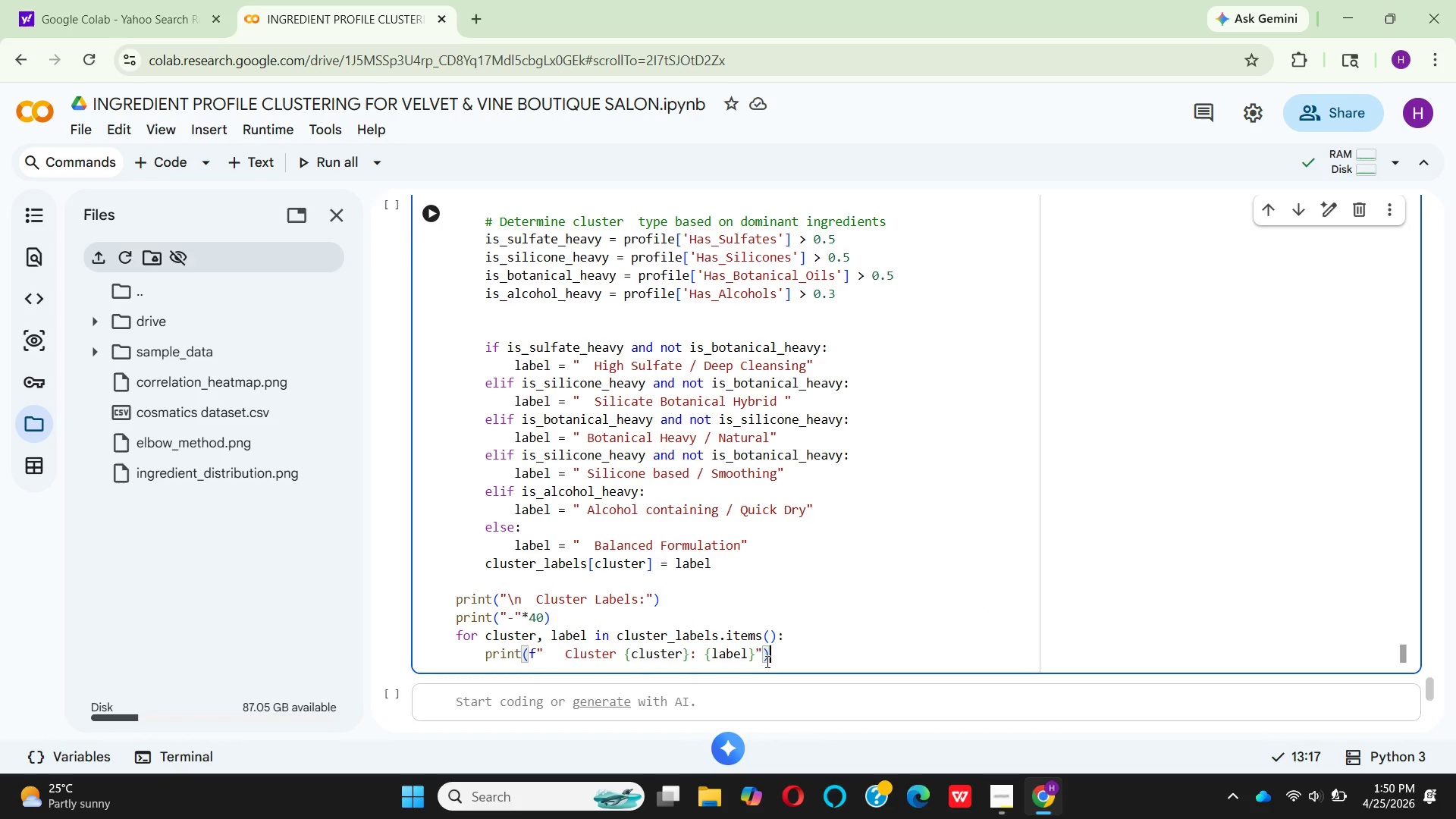 
key(Enter)
 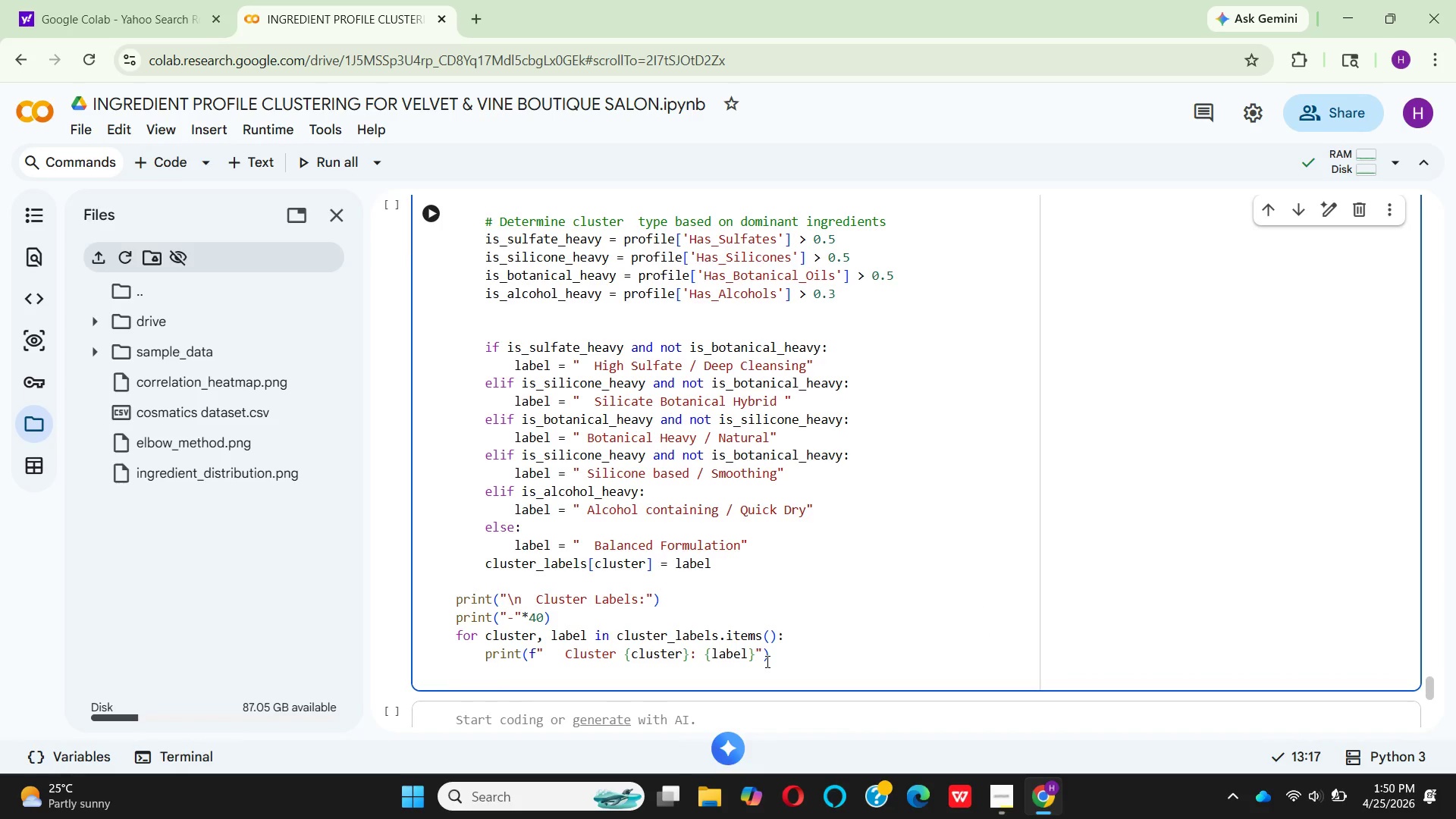 
key(Enter)
 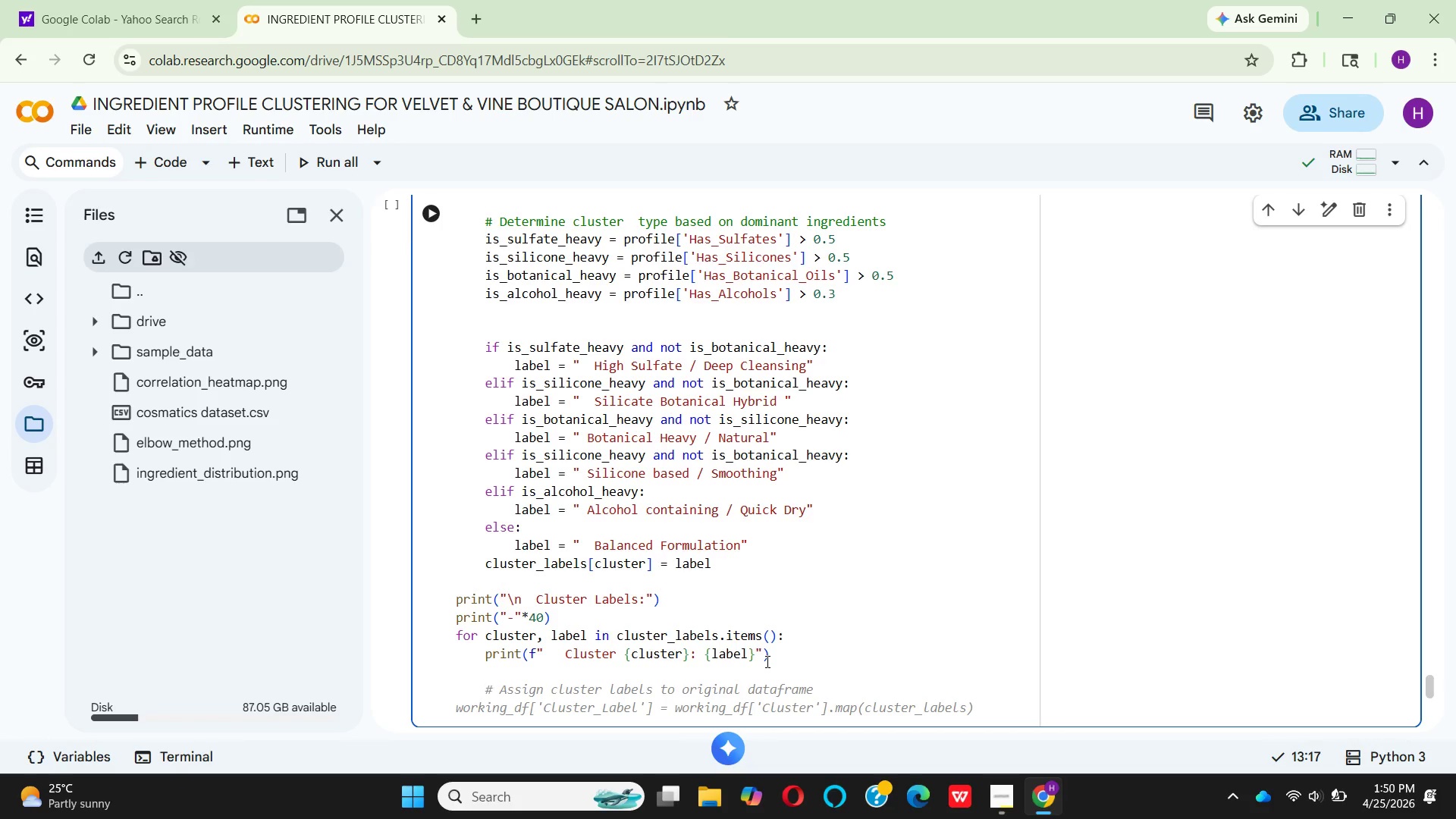 
key(Backspace)
key(Backspace)
type(# Map lables)
 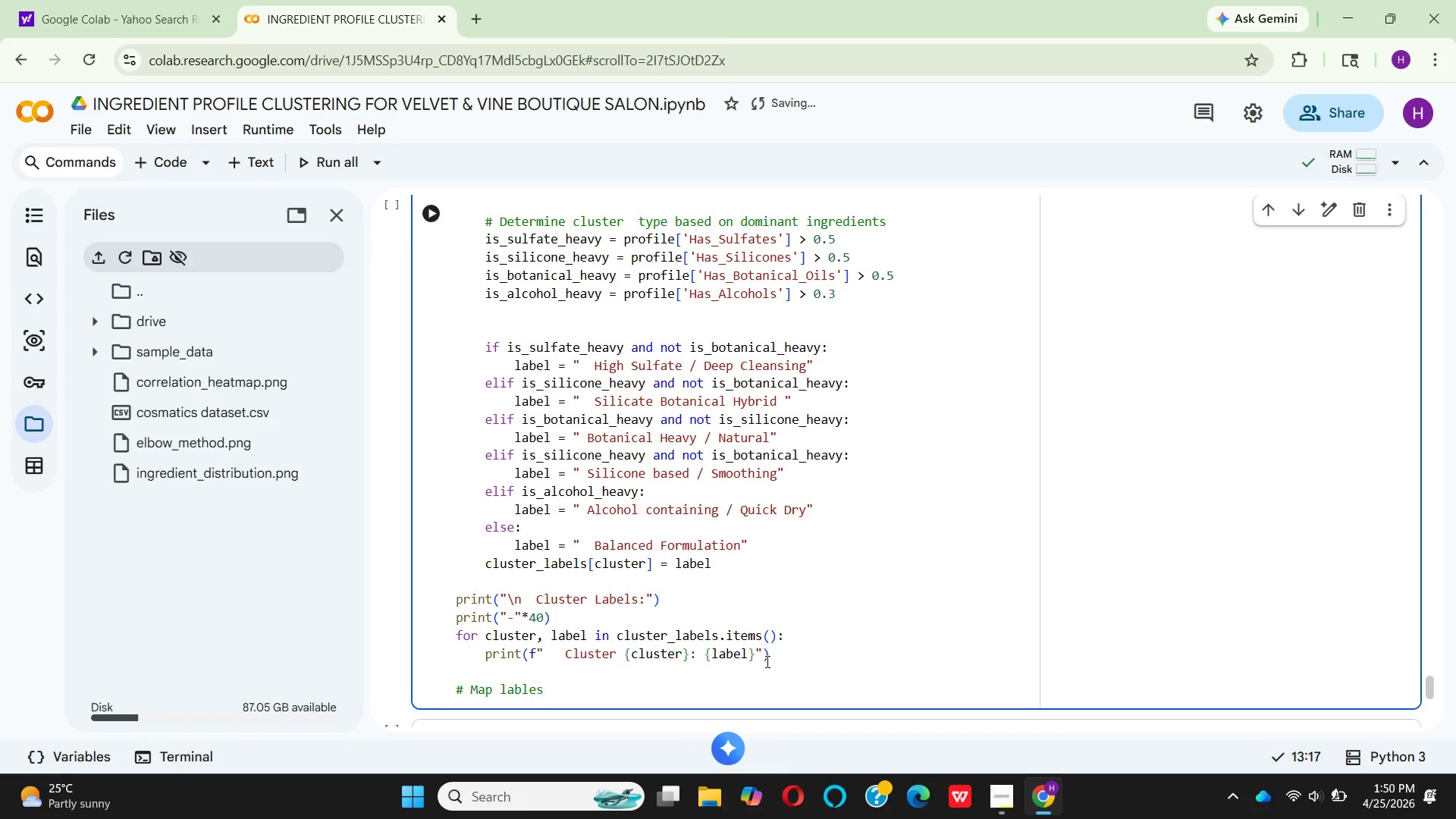 
key(Backspace)
key(Backspace)
key(Backspace)
type(els back to dataframe)
 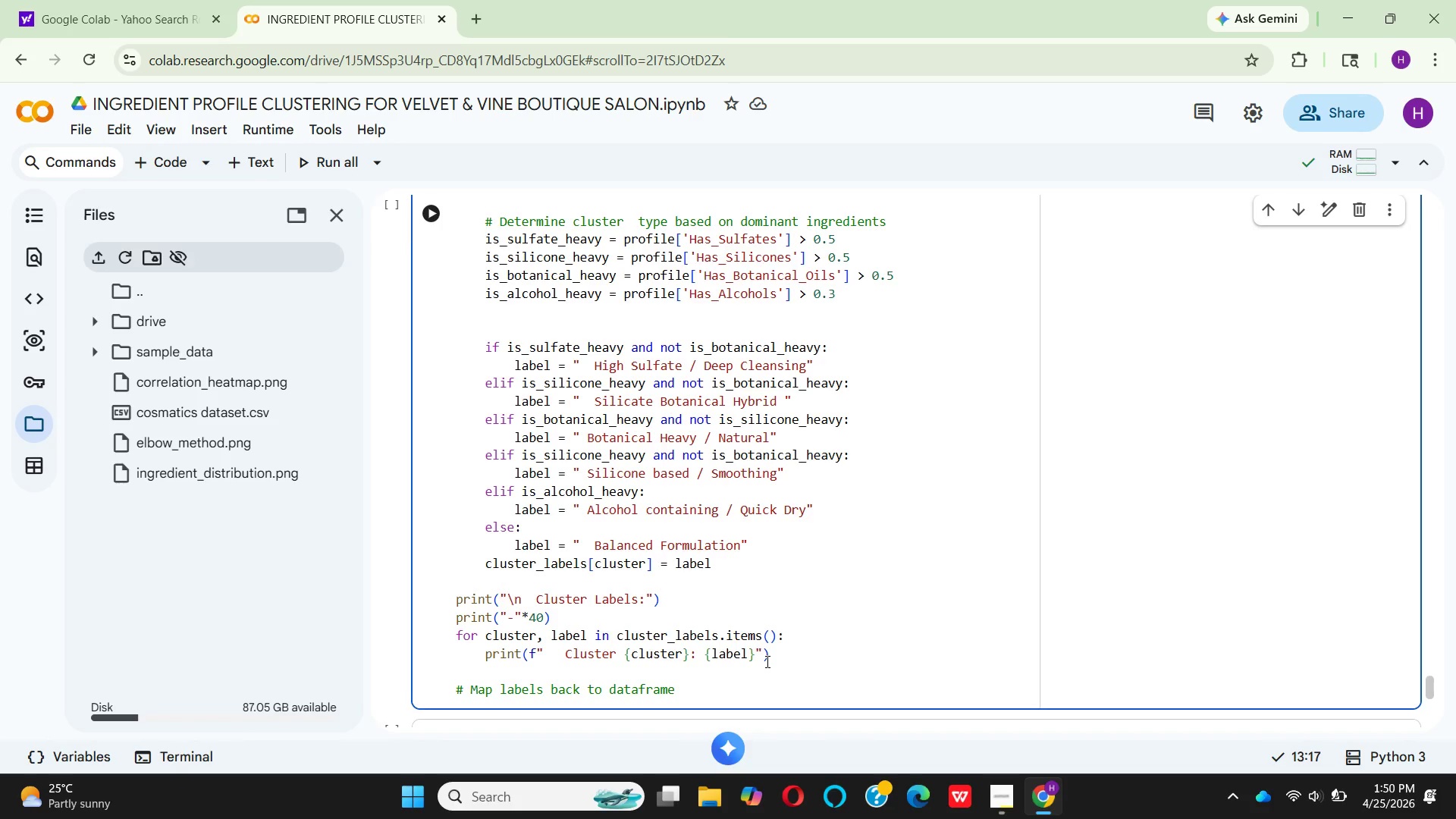 
key(Enter)
 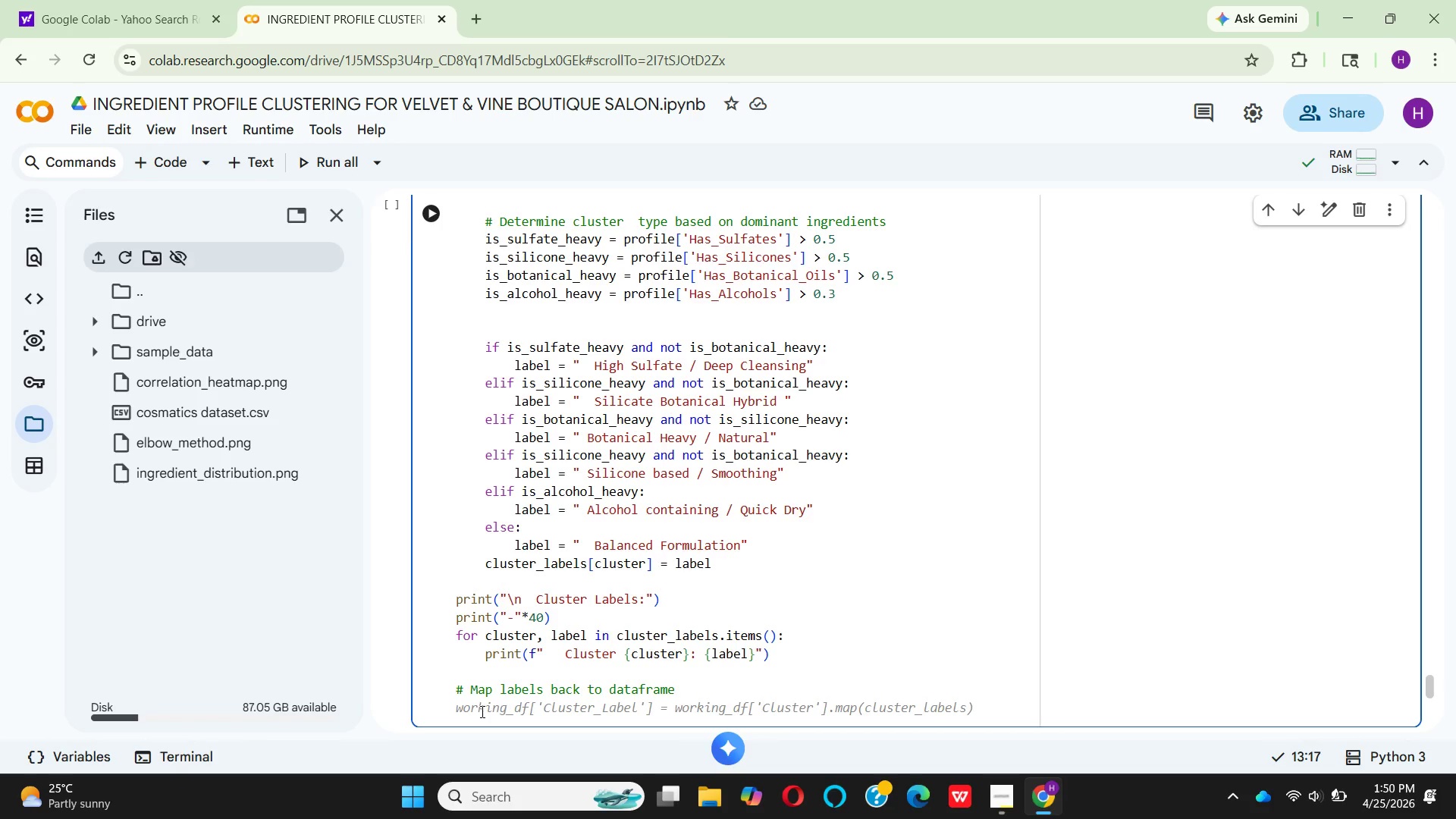 
wait(6.12)
 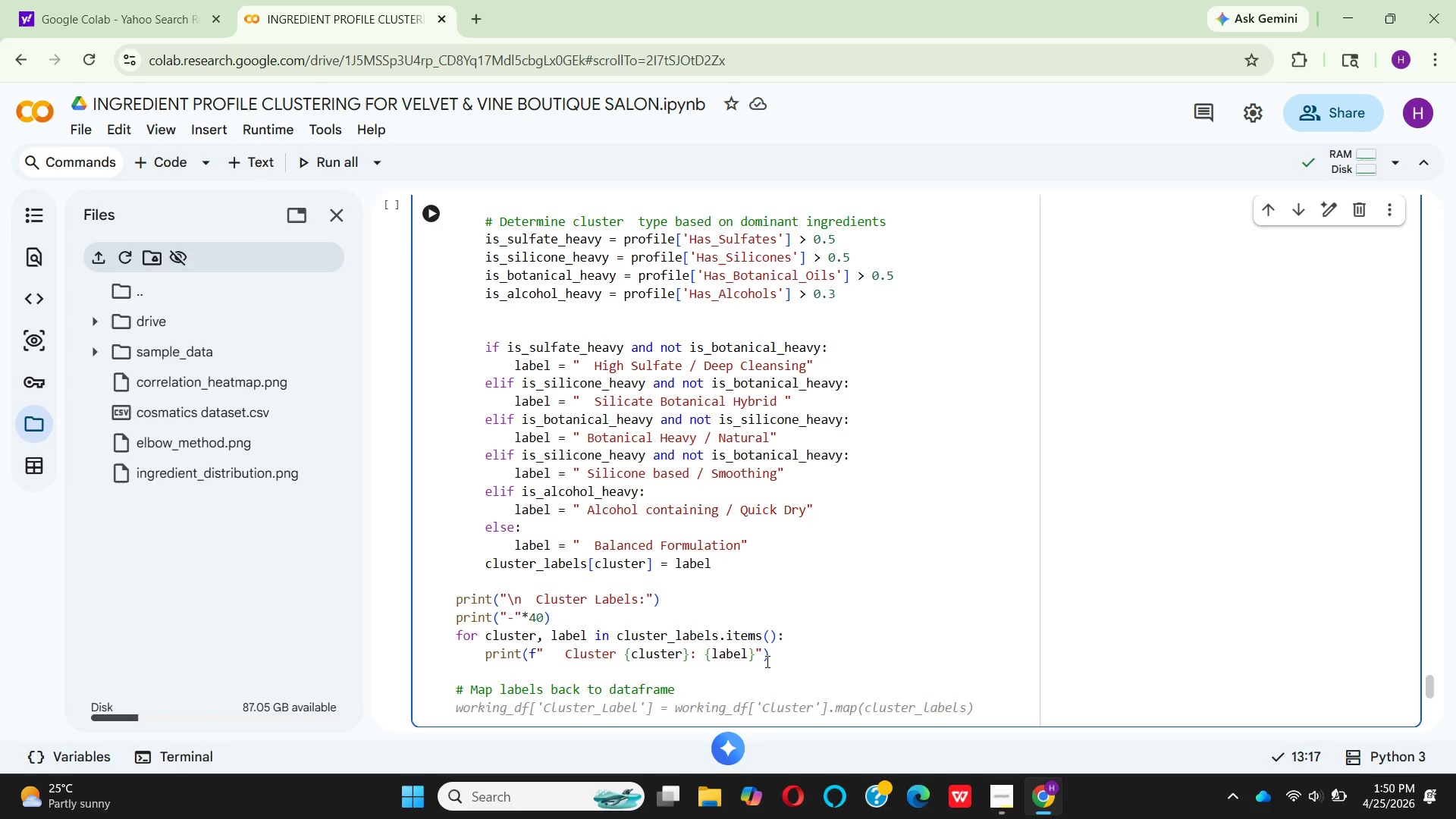 
left_click([529, 683])
 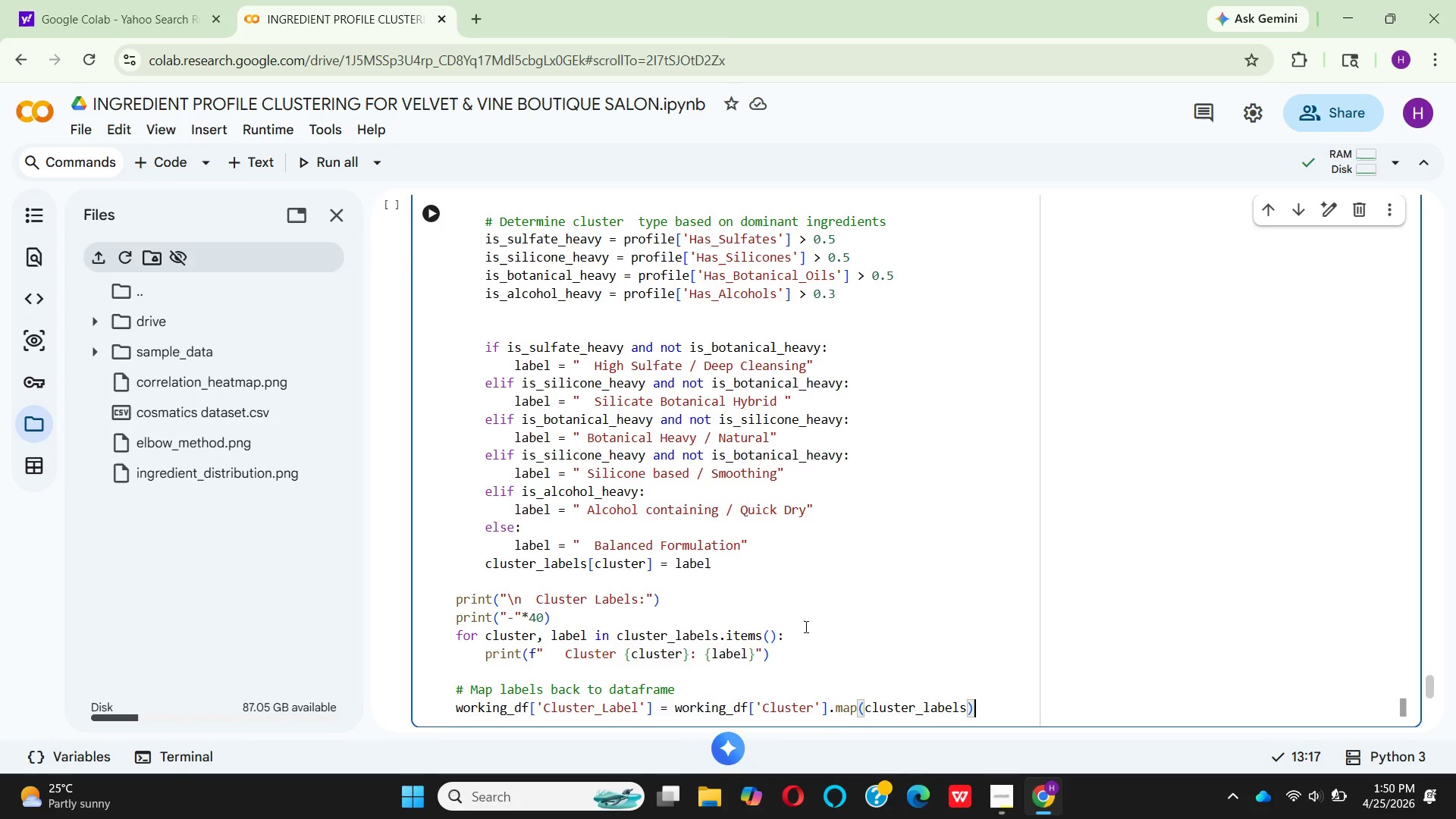 
scroll: coordinate [805, 626], scroll_direction: down, amount: 3.0
 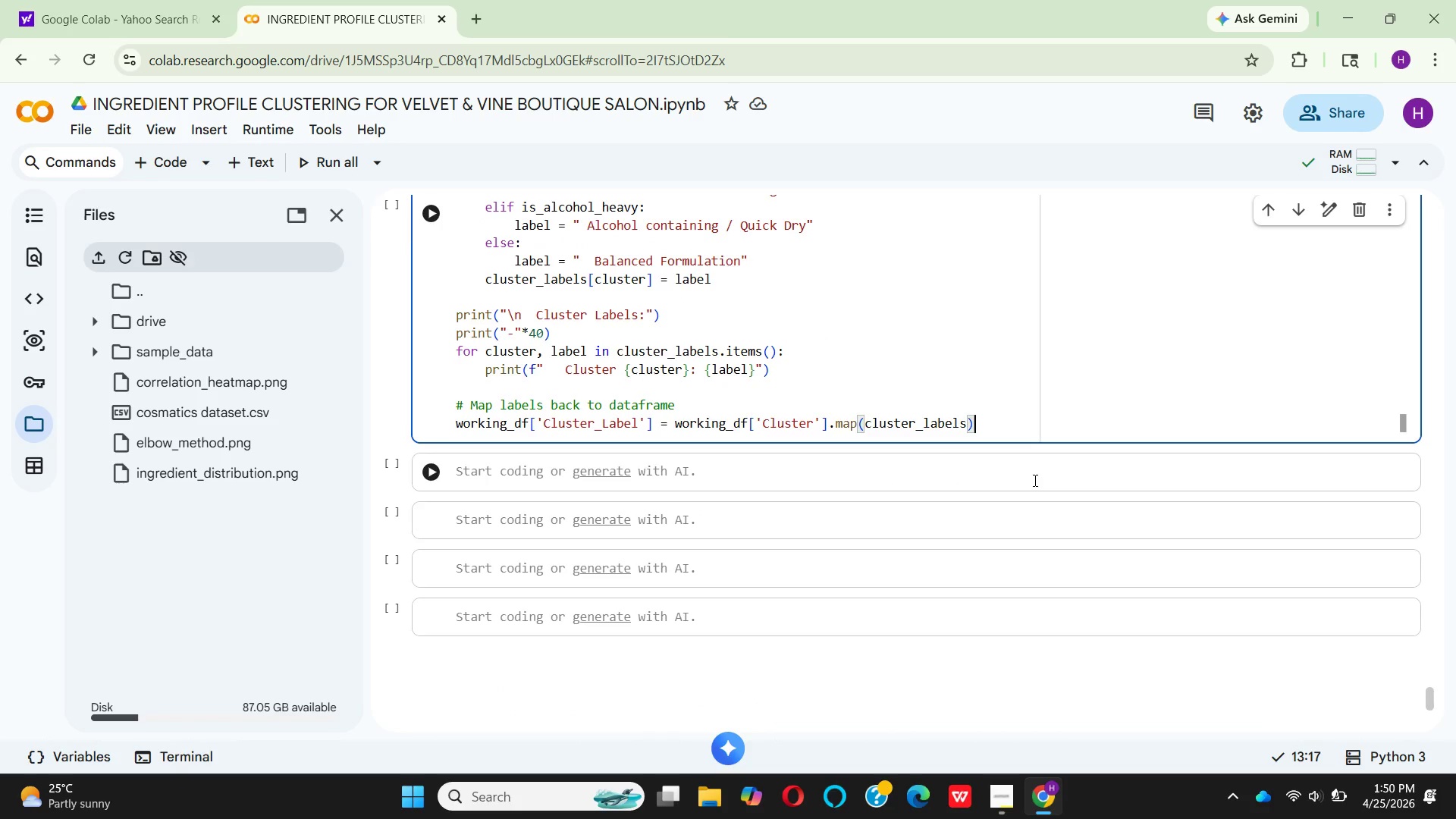 
key(Enter)
 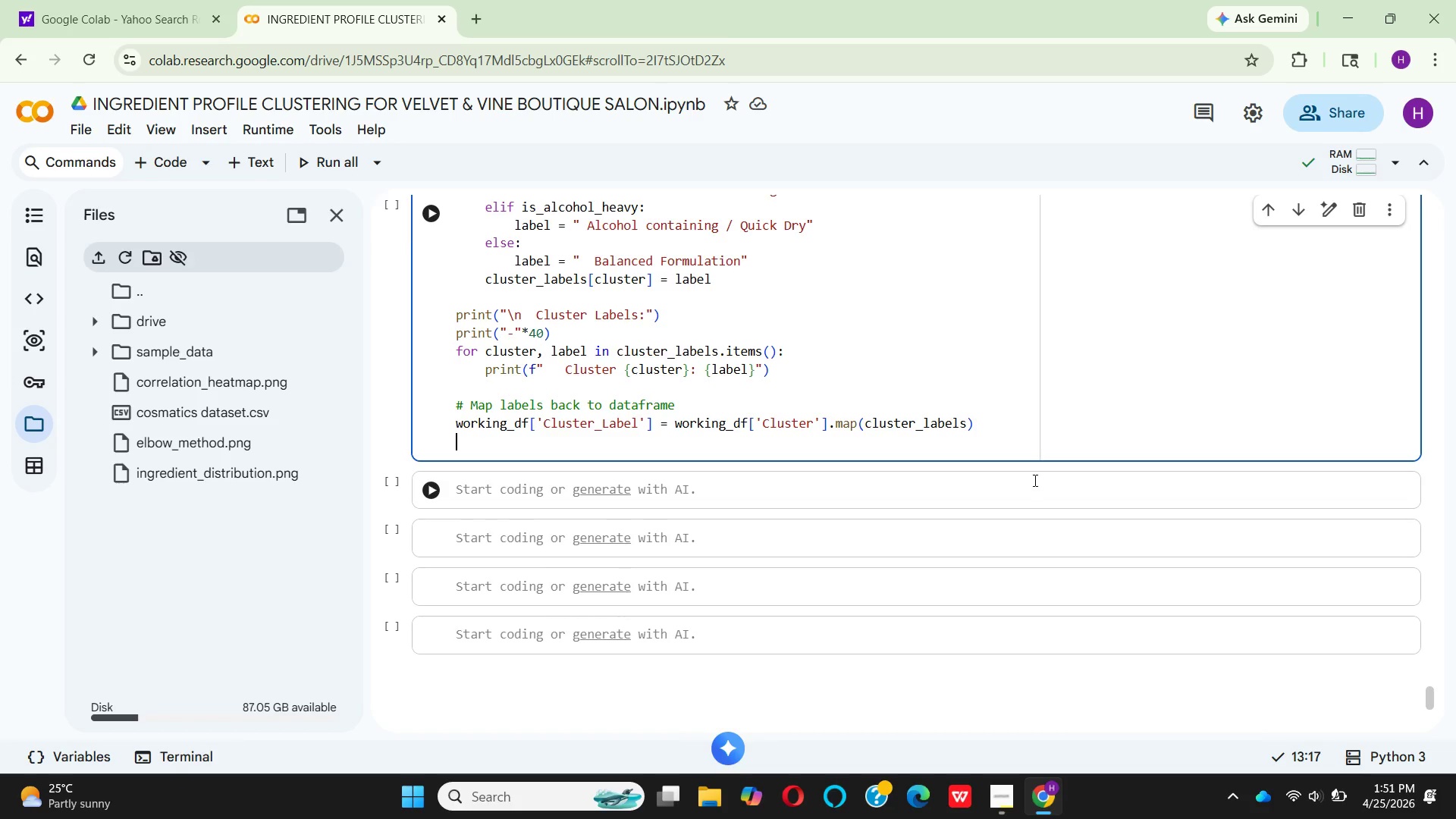 
key(Enter)
 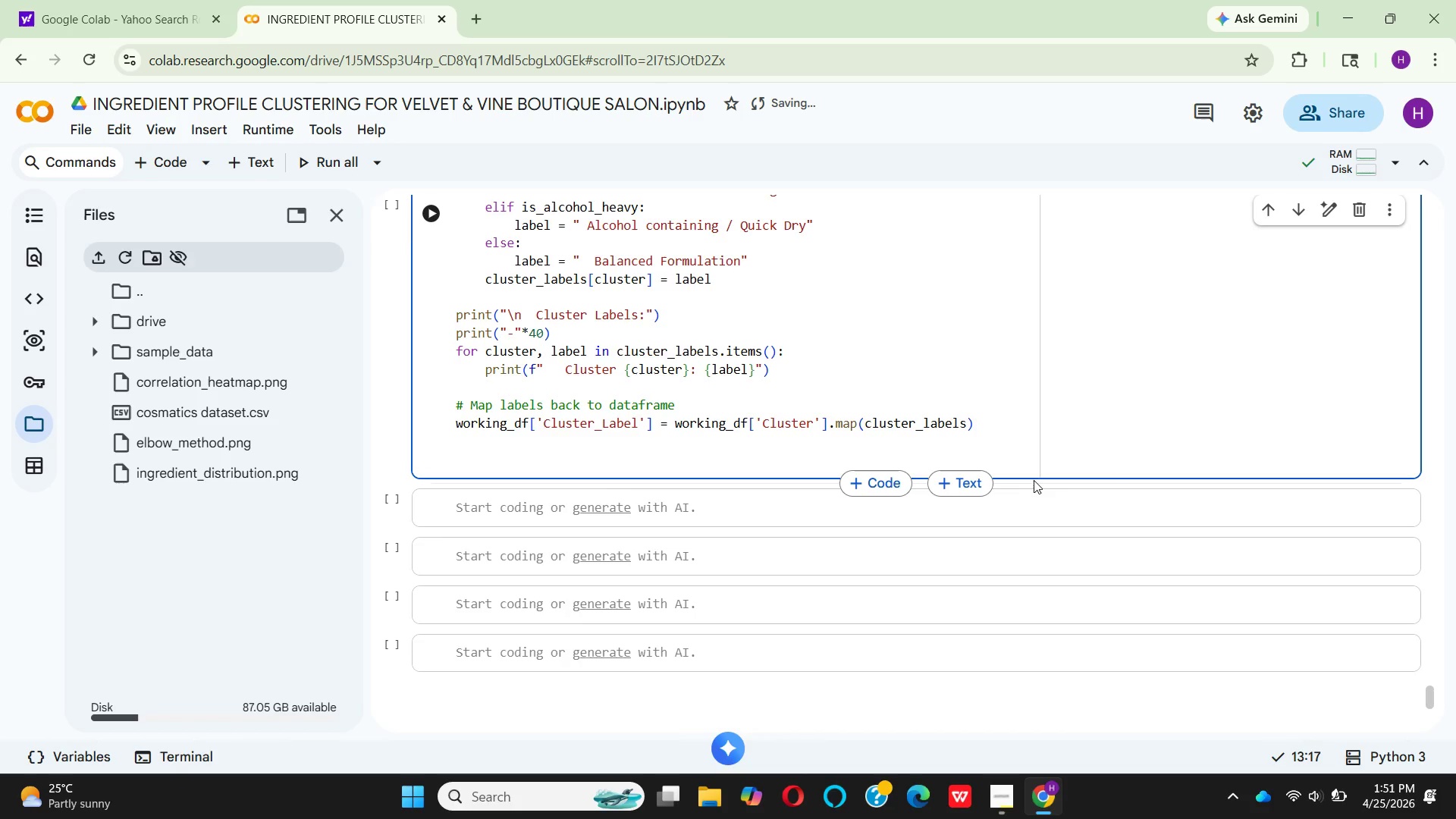 
type(# display sample producy)
key(Backspace)
type(ts from each cluster)
 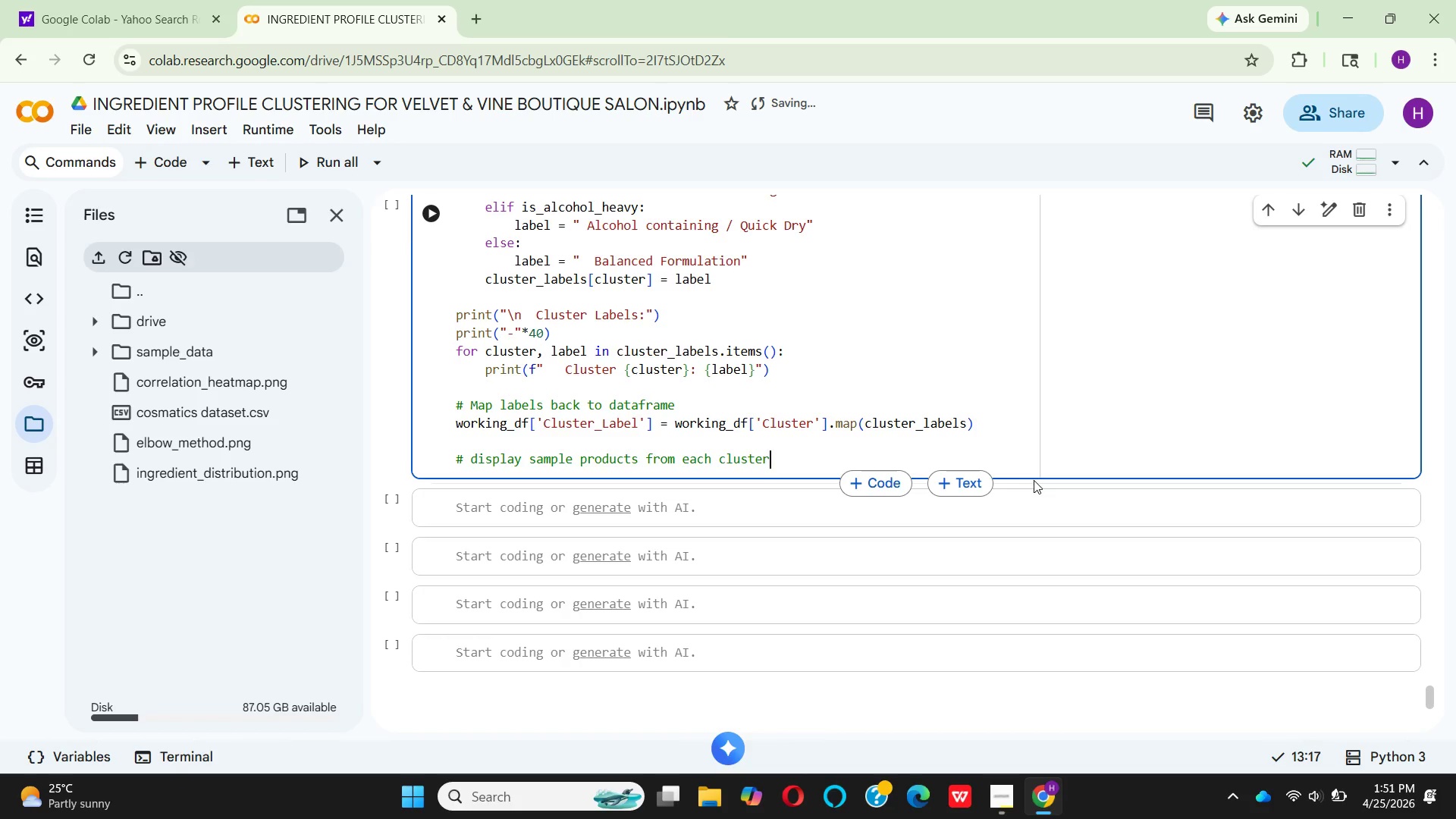 
key(Enter)
 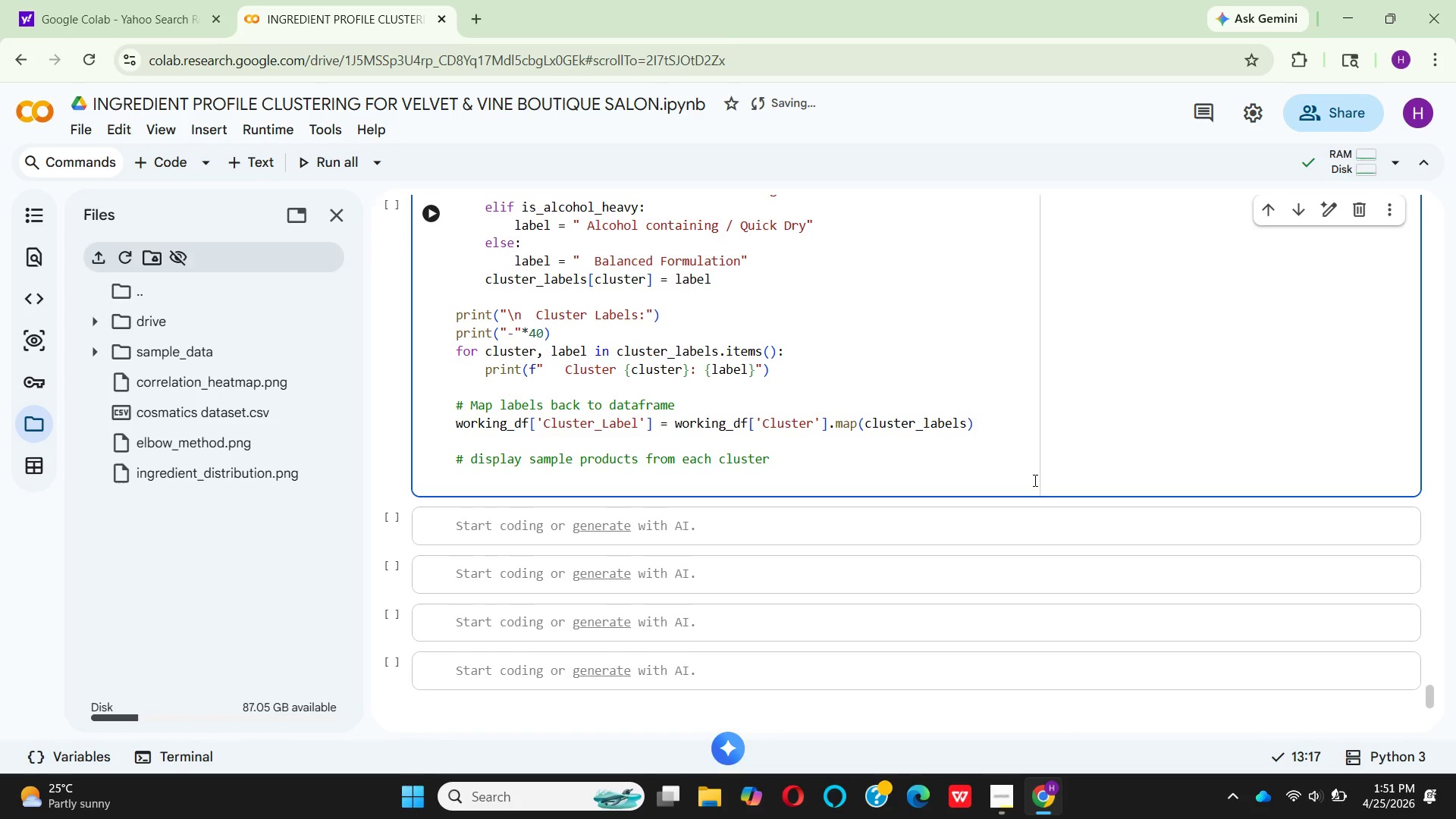 
type(peint)
 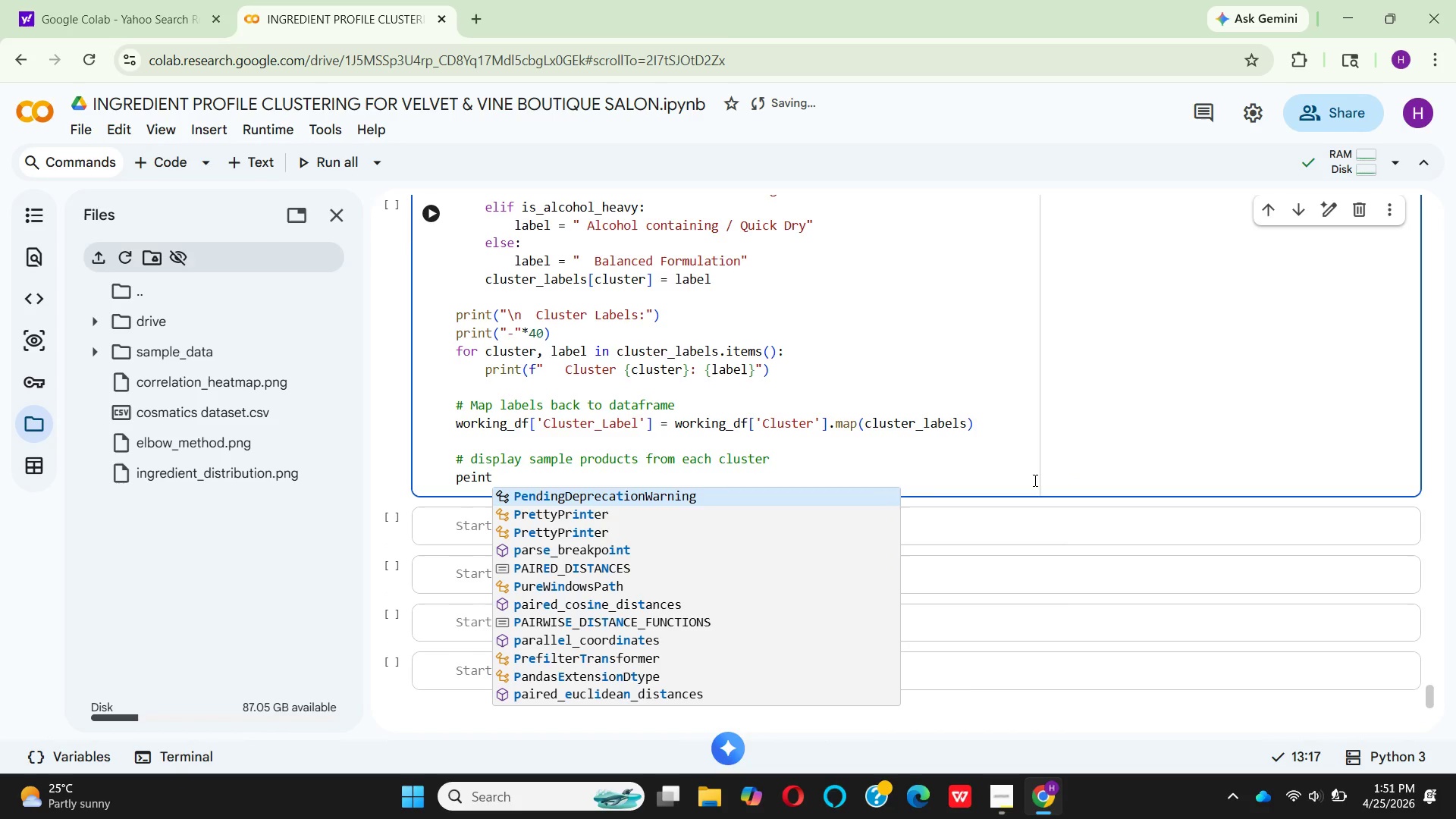 
key(Shift+9)
 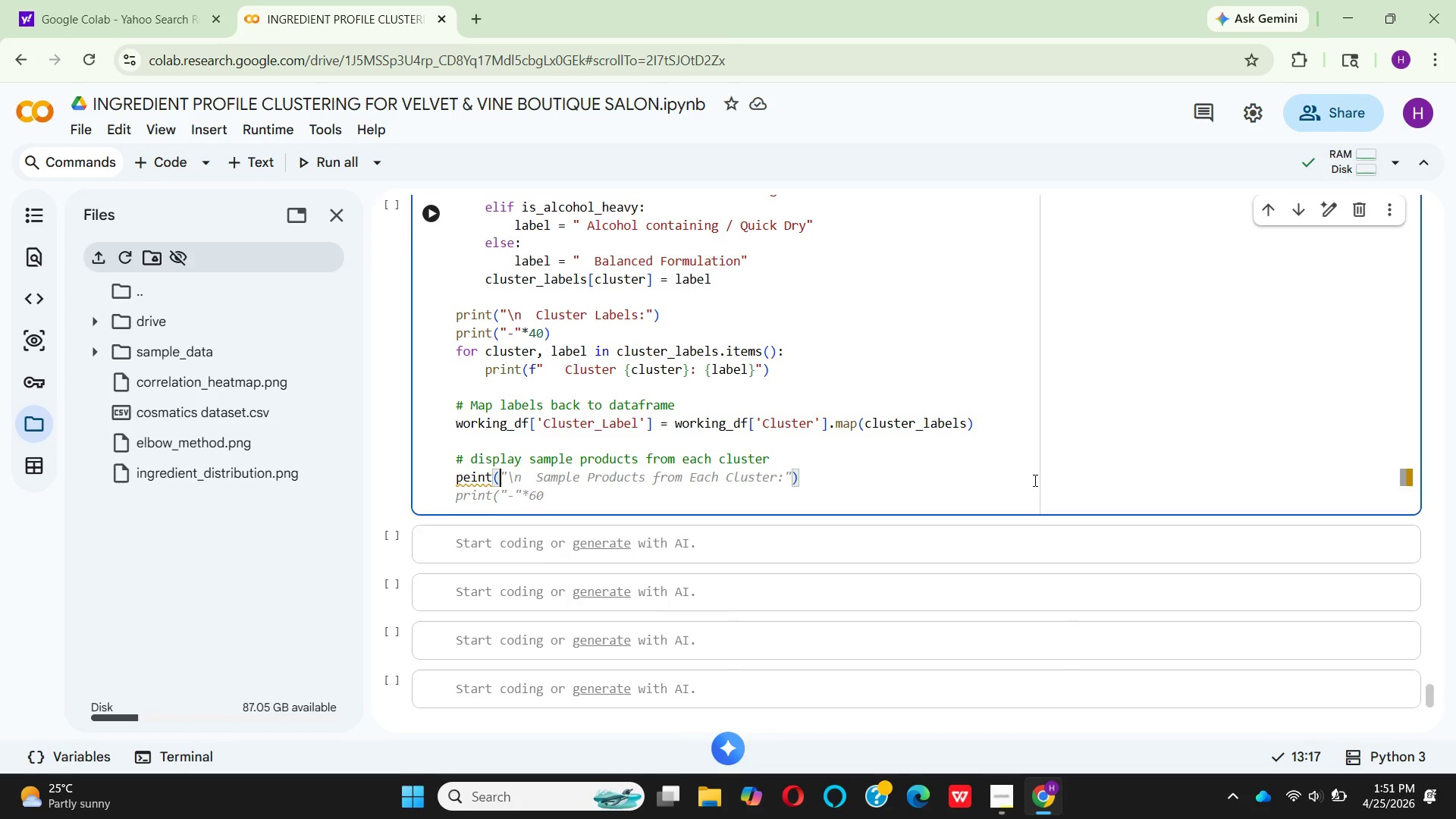 
key(ArrowLeft)
 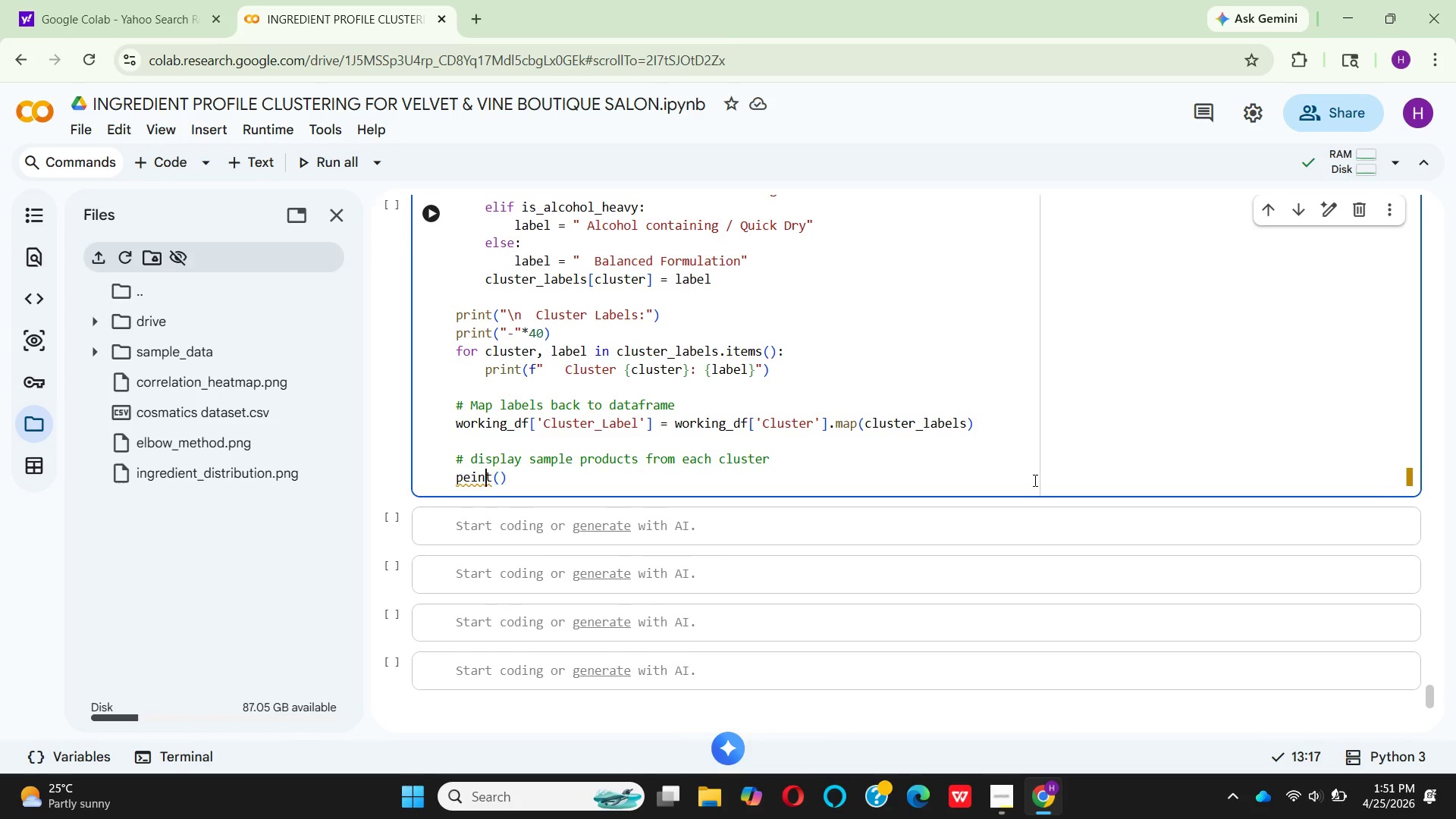 
key(ArrowLeft)
 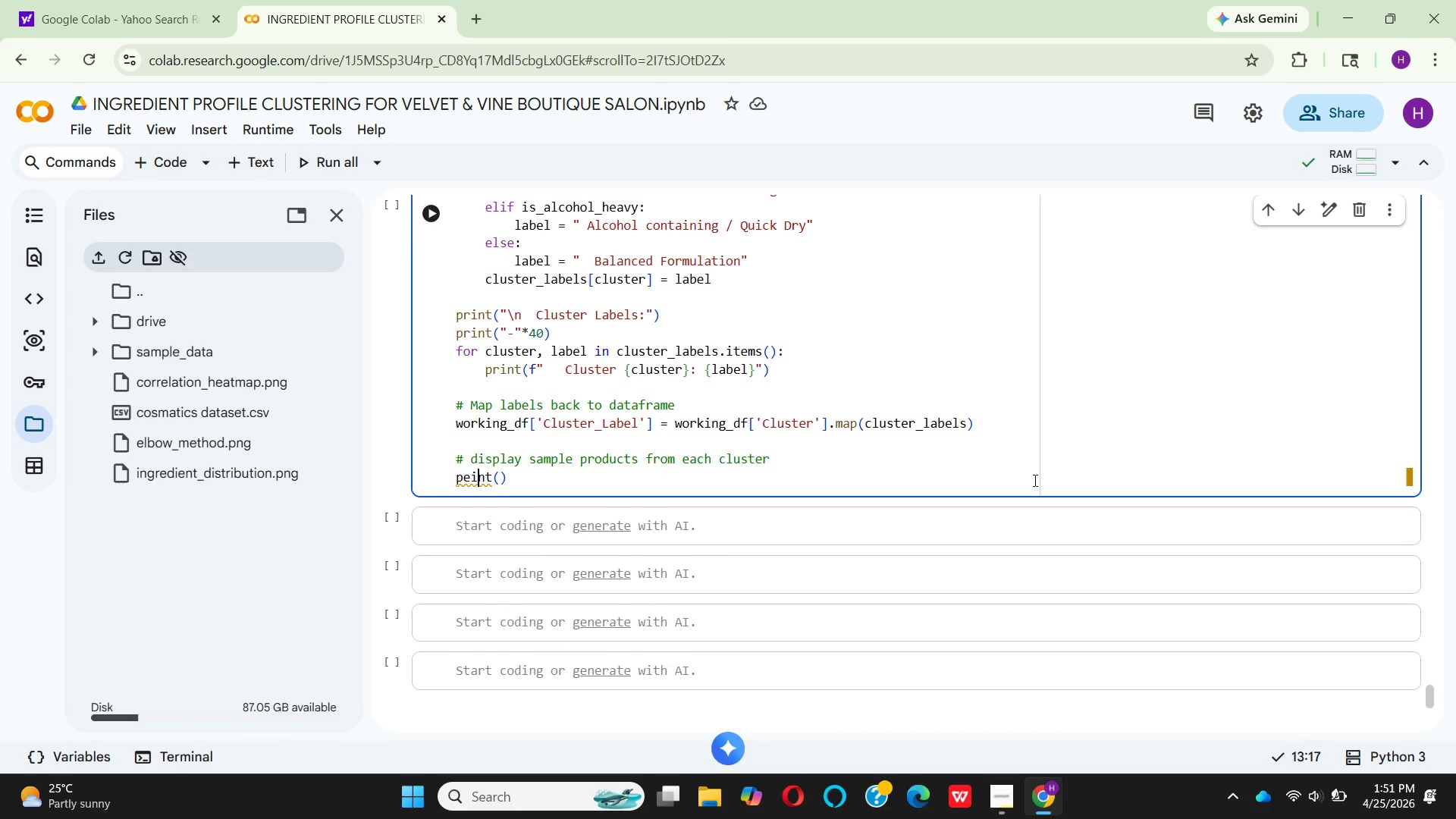 
key(ArrowLeft)
 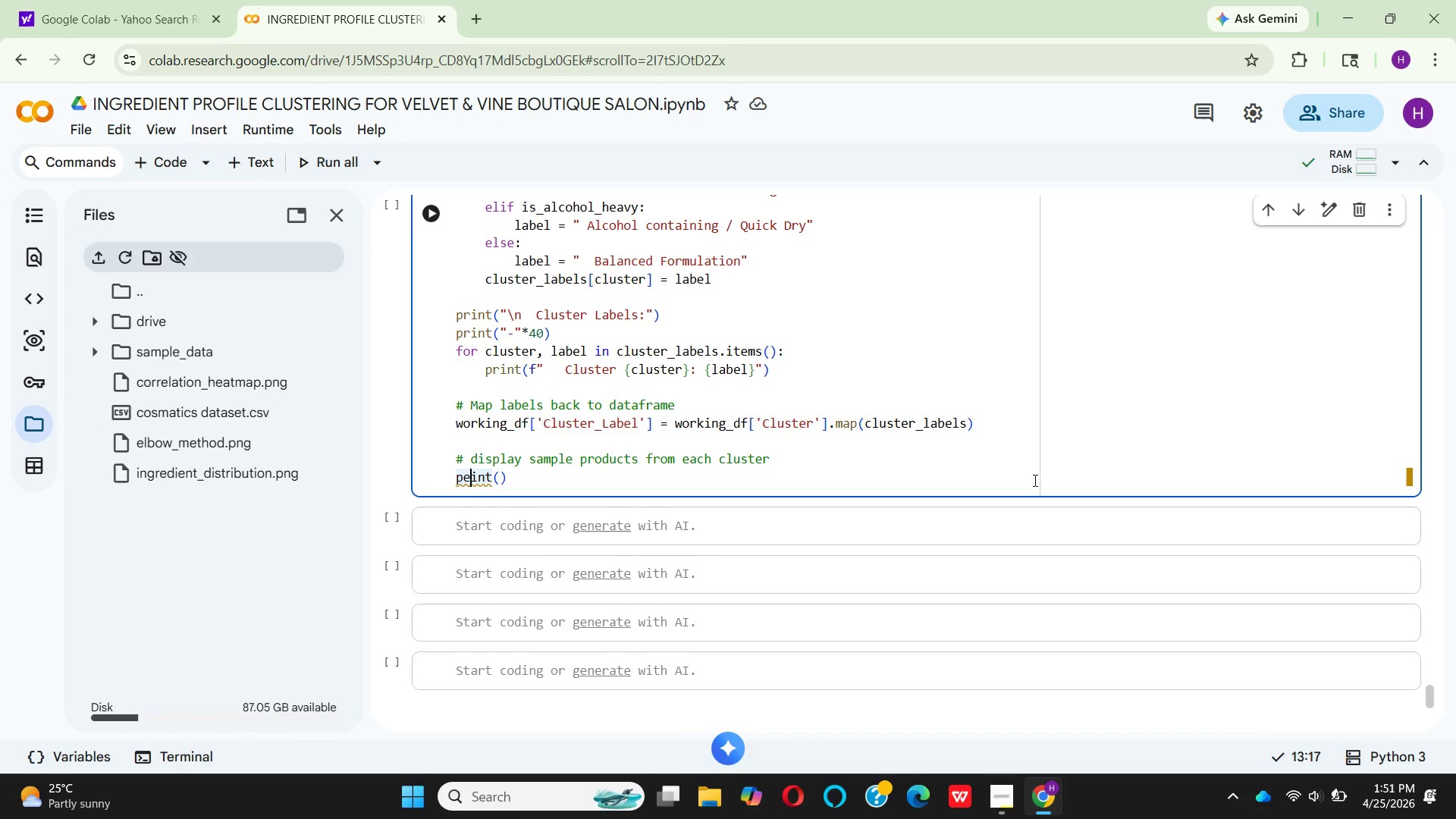 
key(ArrowLeft)
 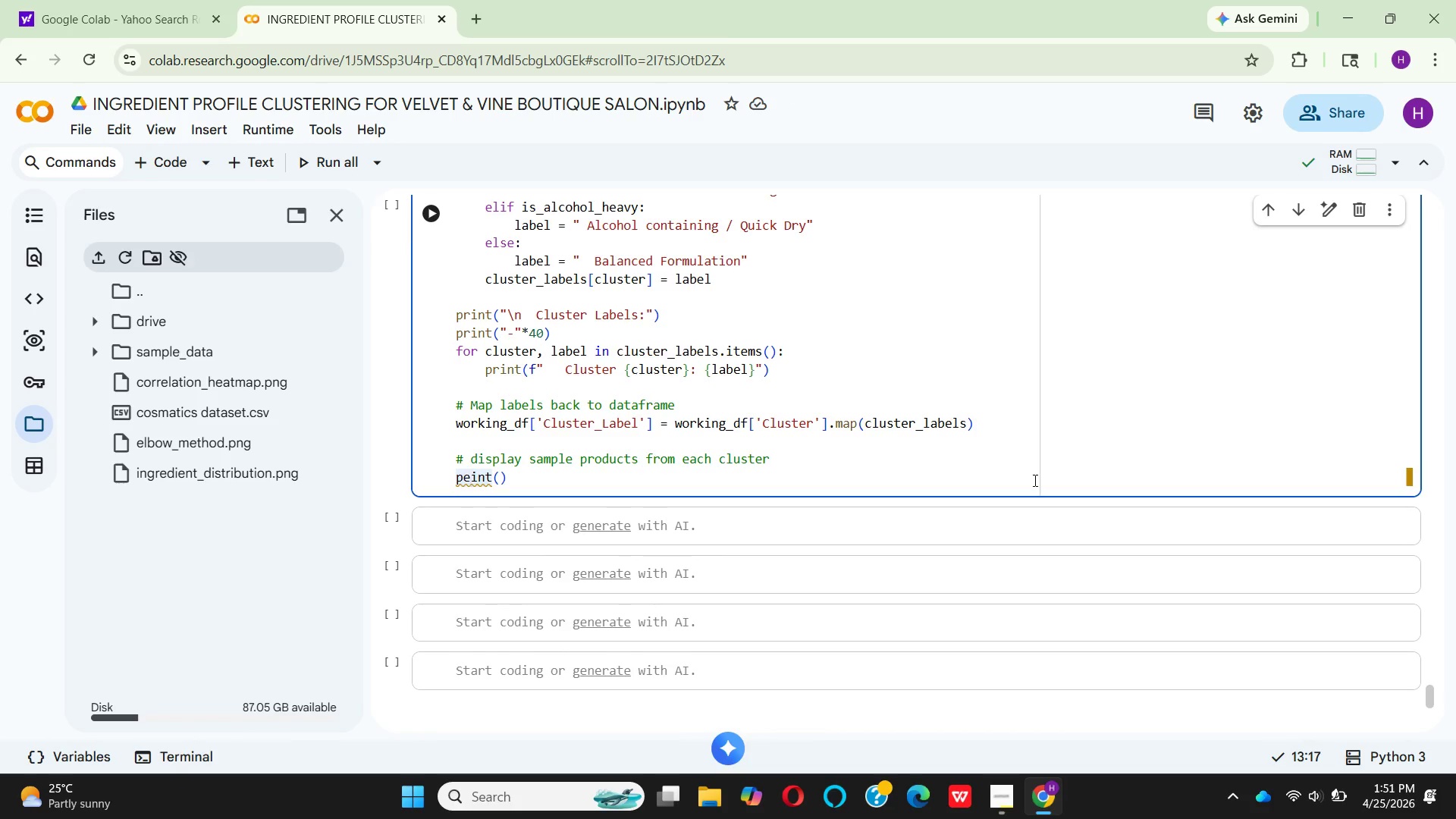 
key(Backspace)
 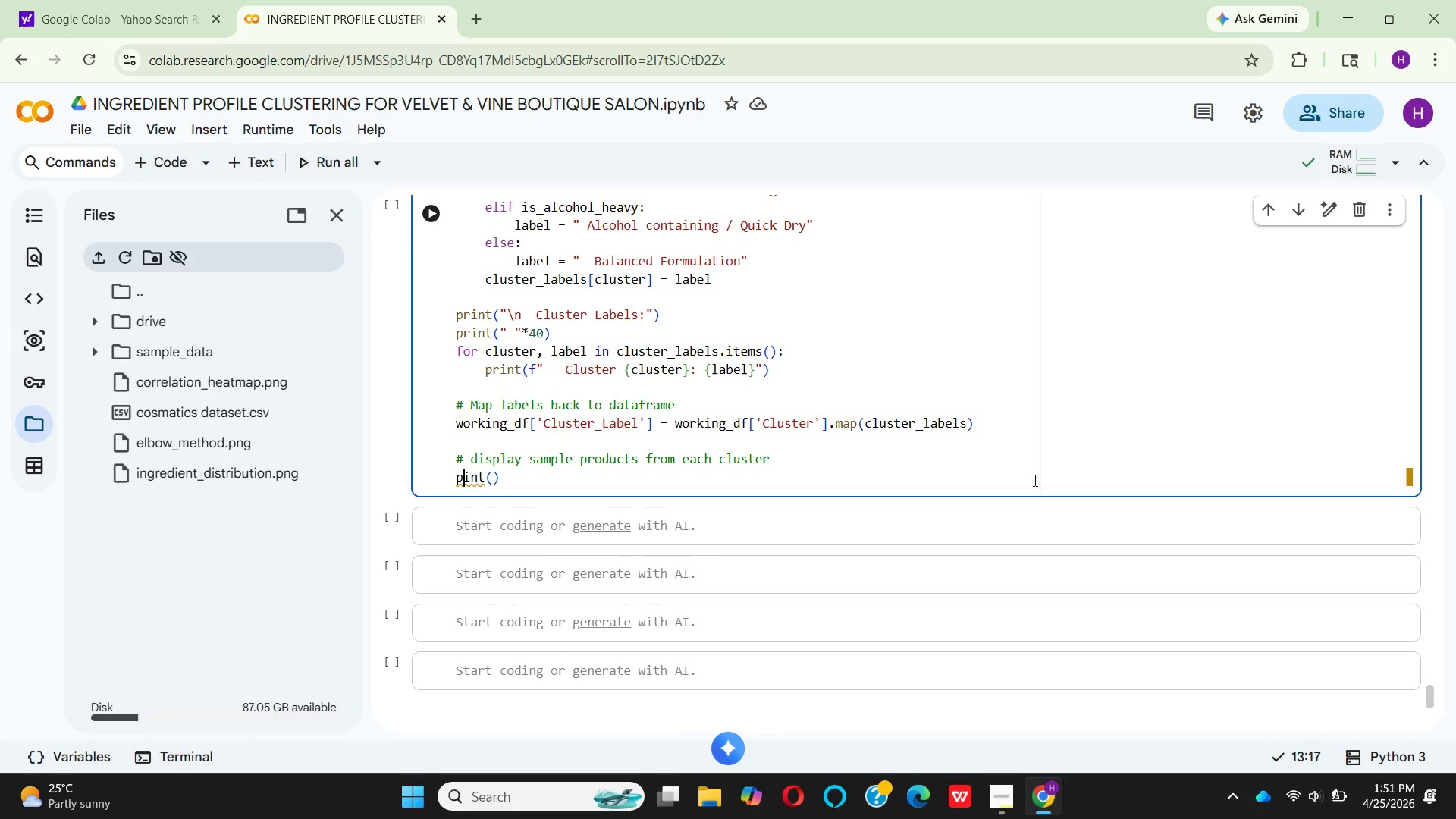 
key(R)
 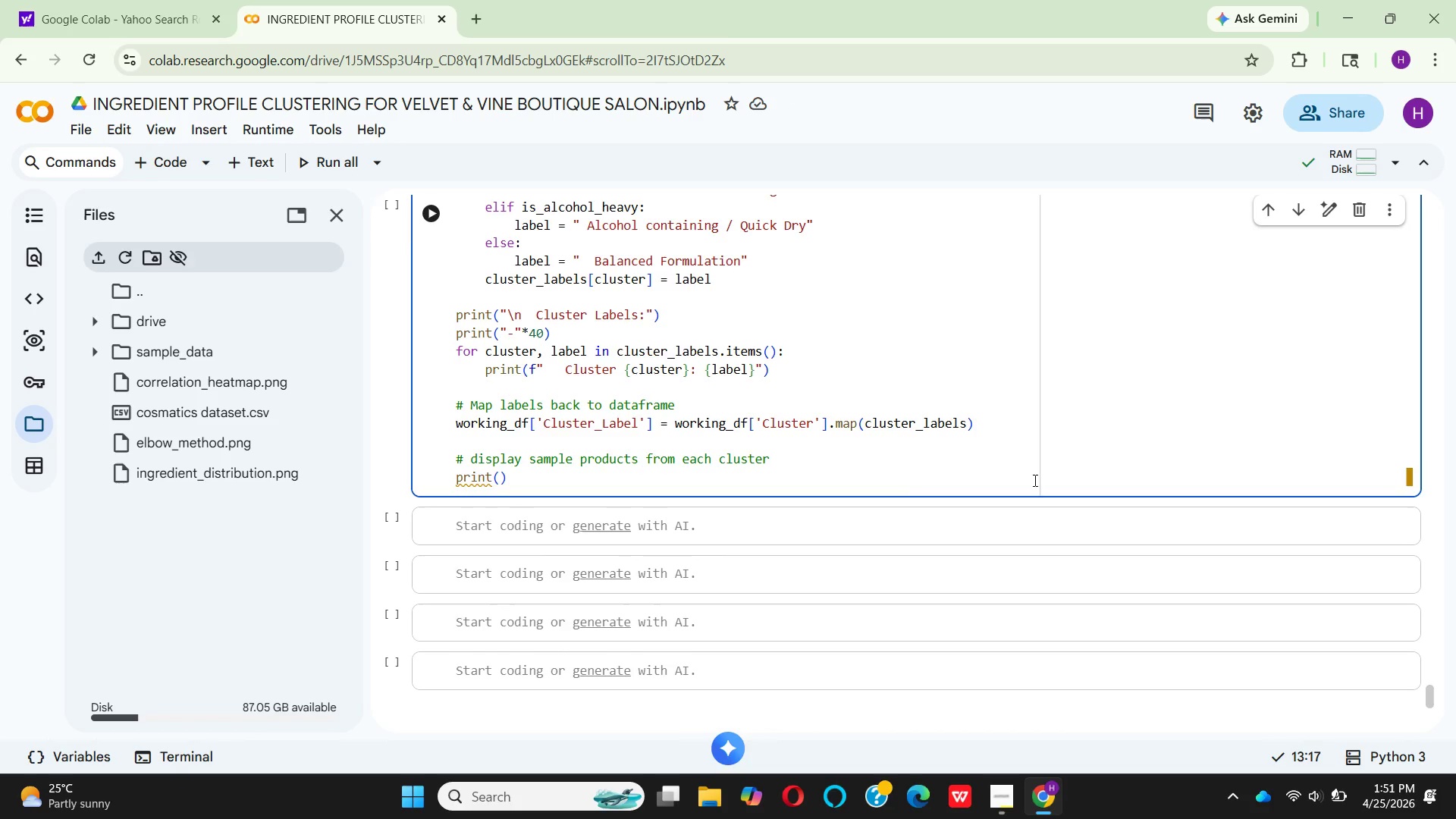 
key(ArrowRight)
 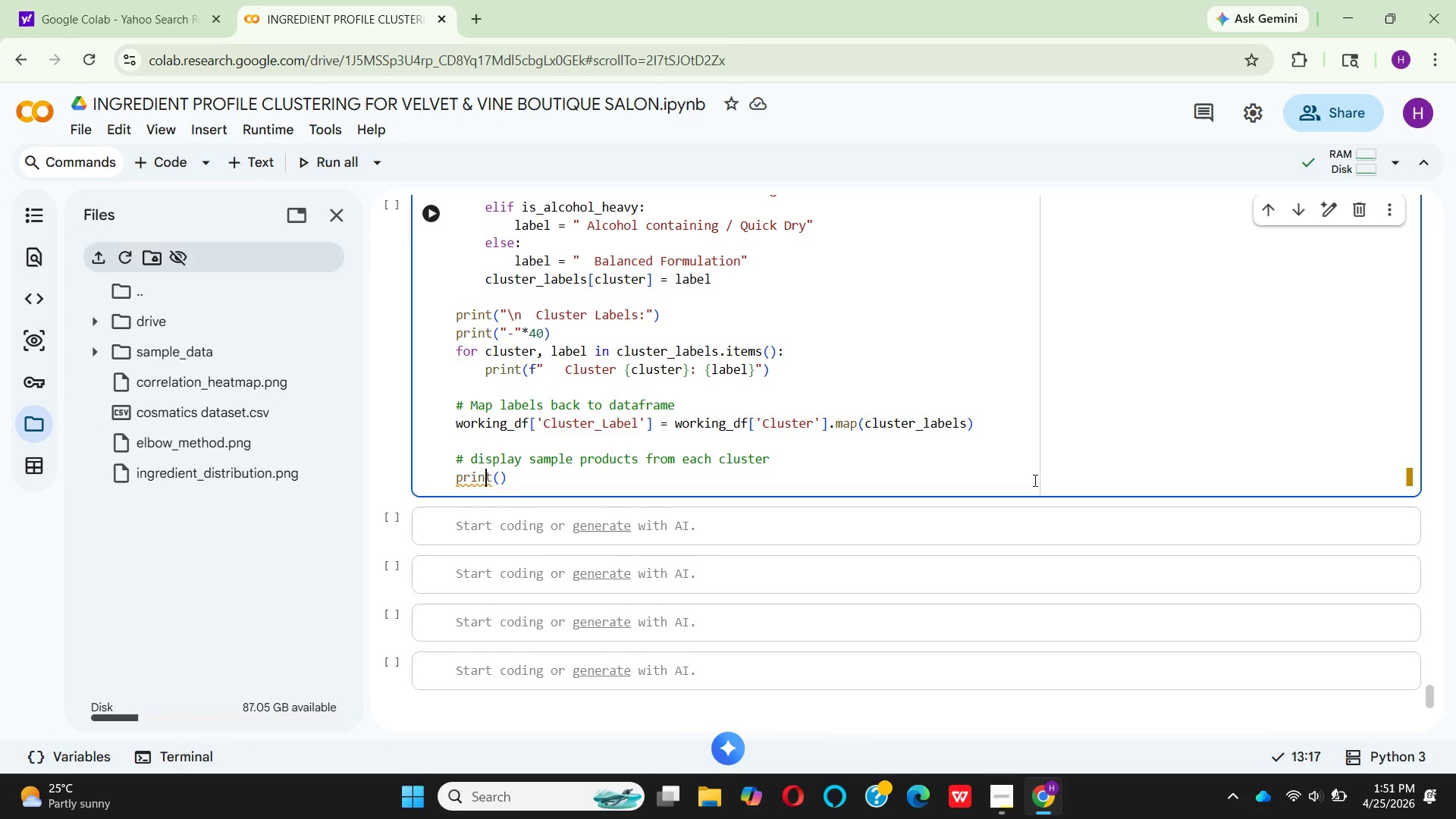 
key(ArrowRight)
 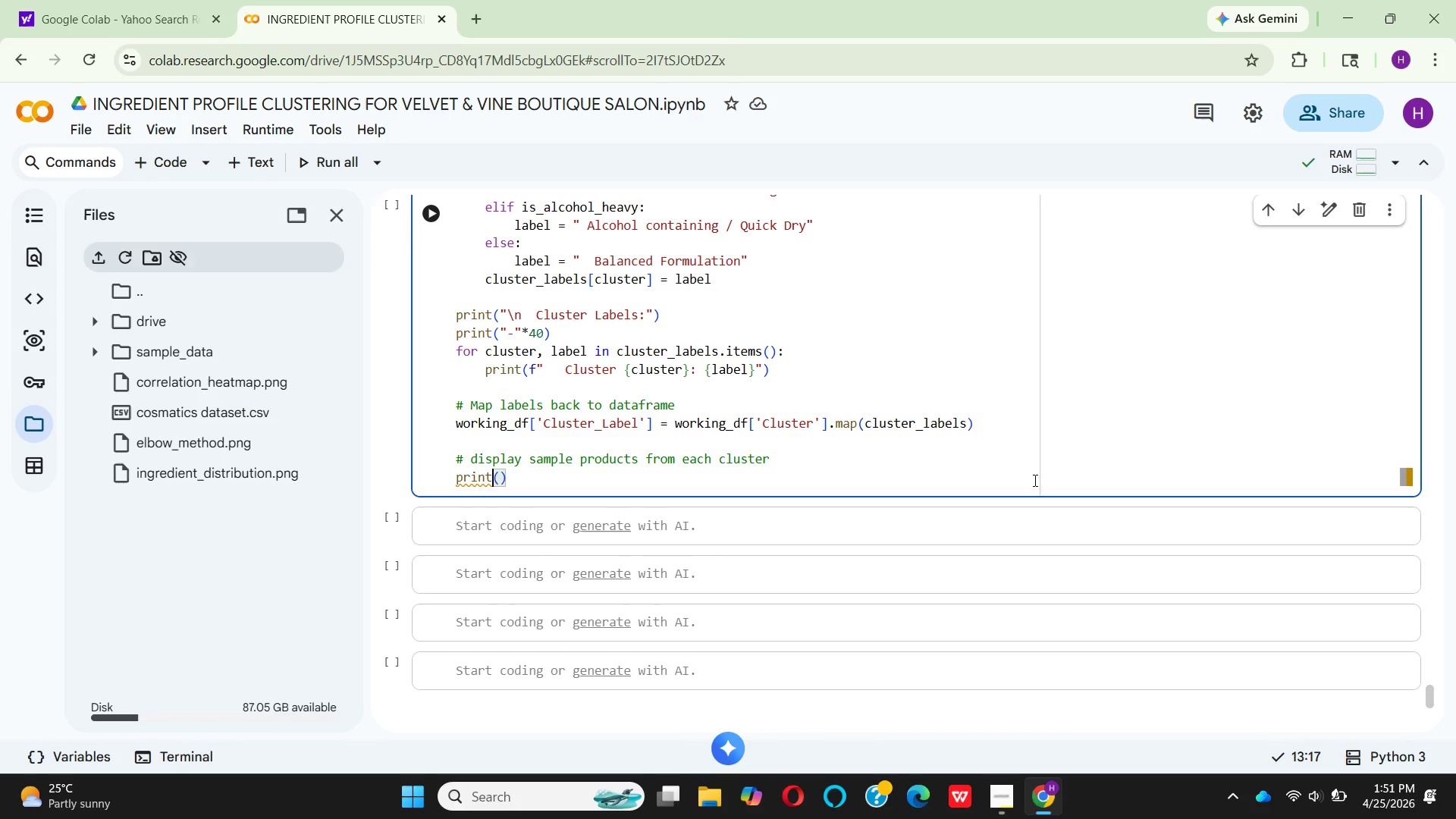 
key(ArrowRight)
 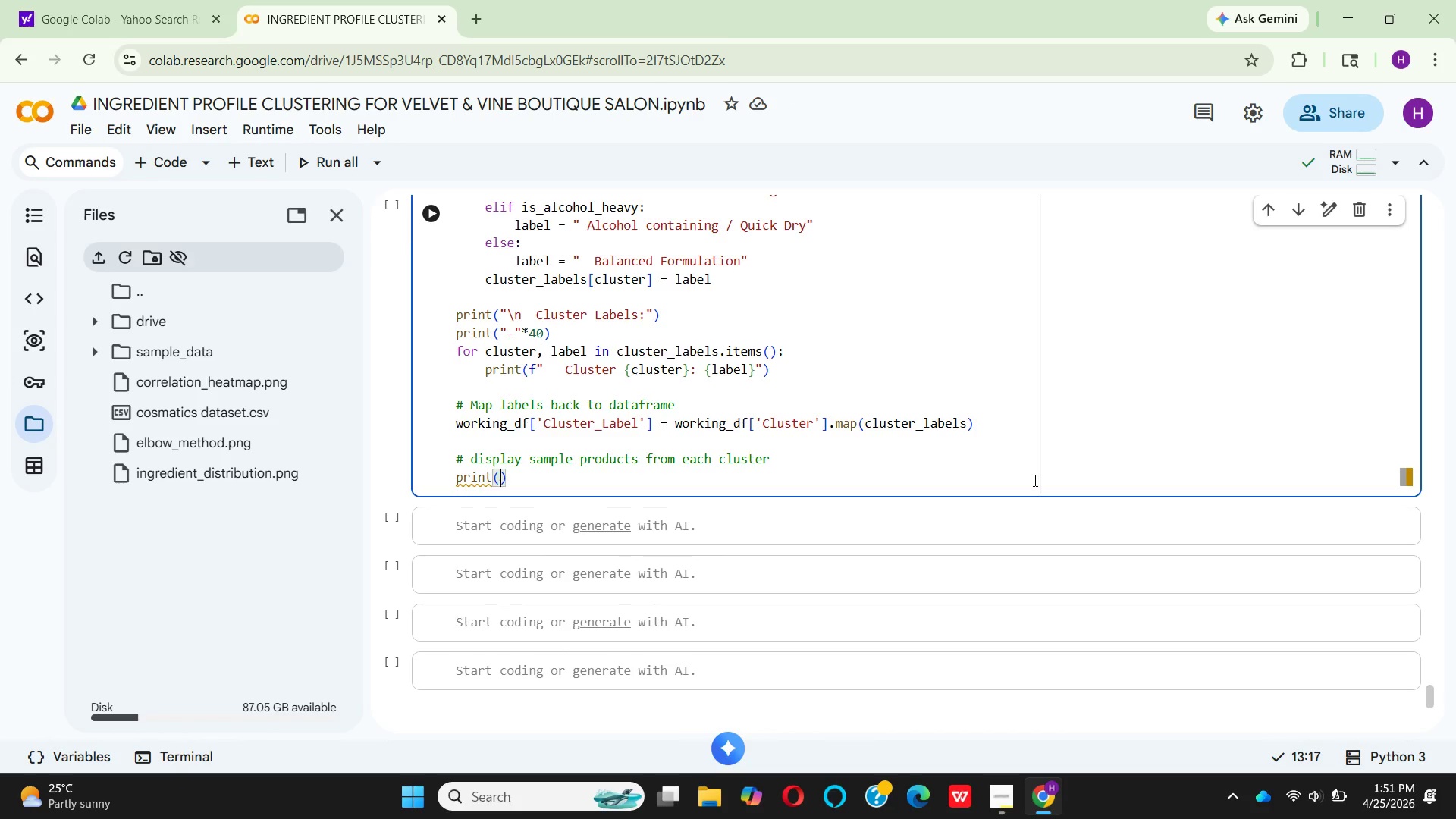 
key(ArrowRight)
 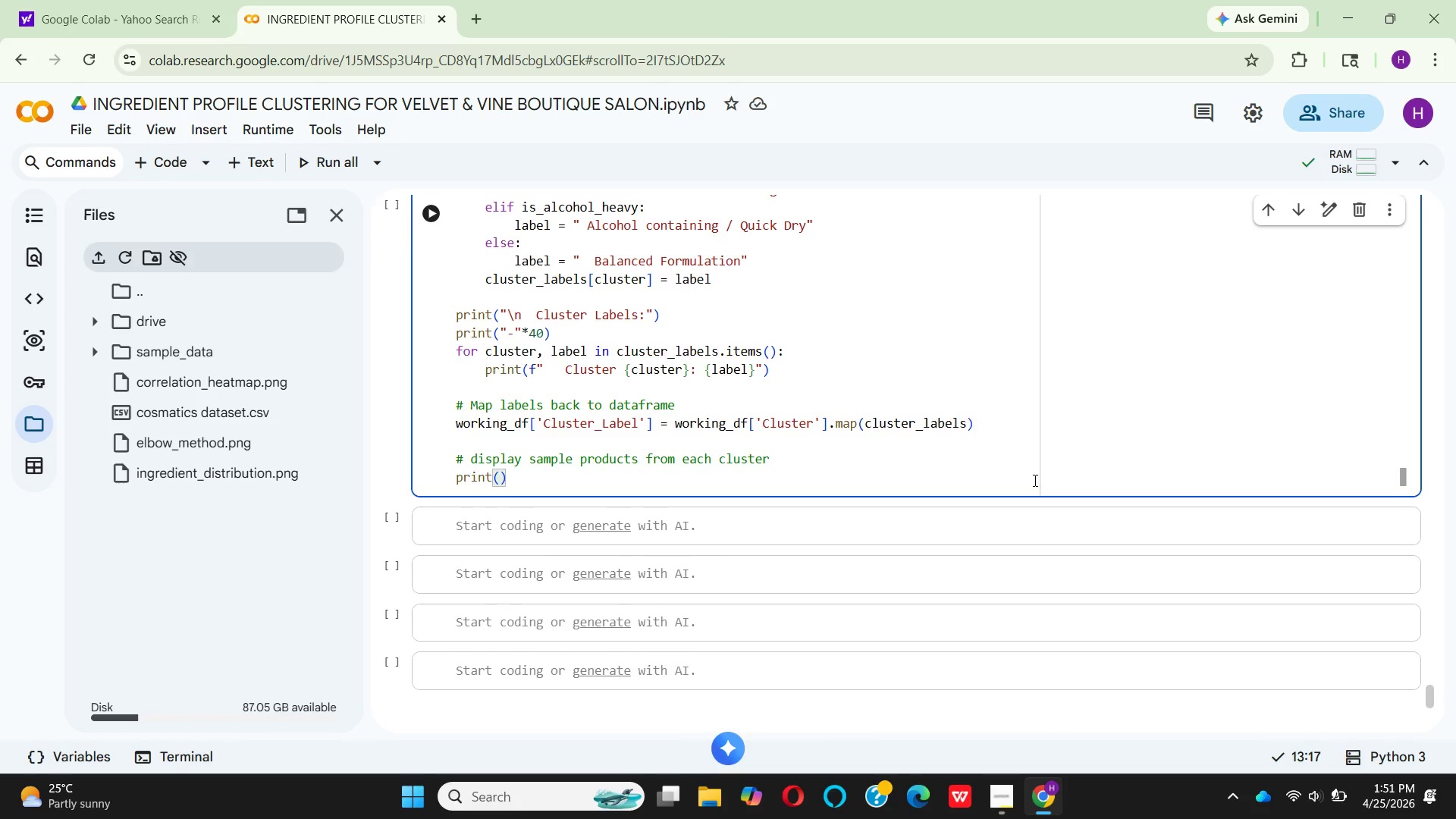 
hold_key(key=ShiftRight, duration=0.62)
 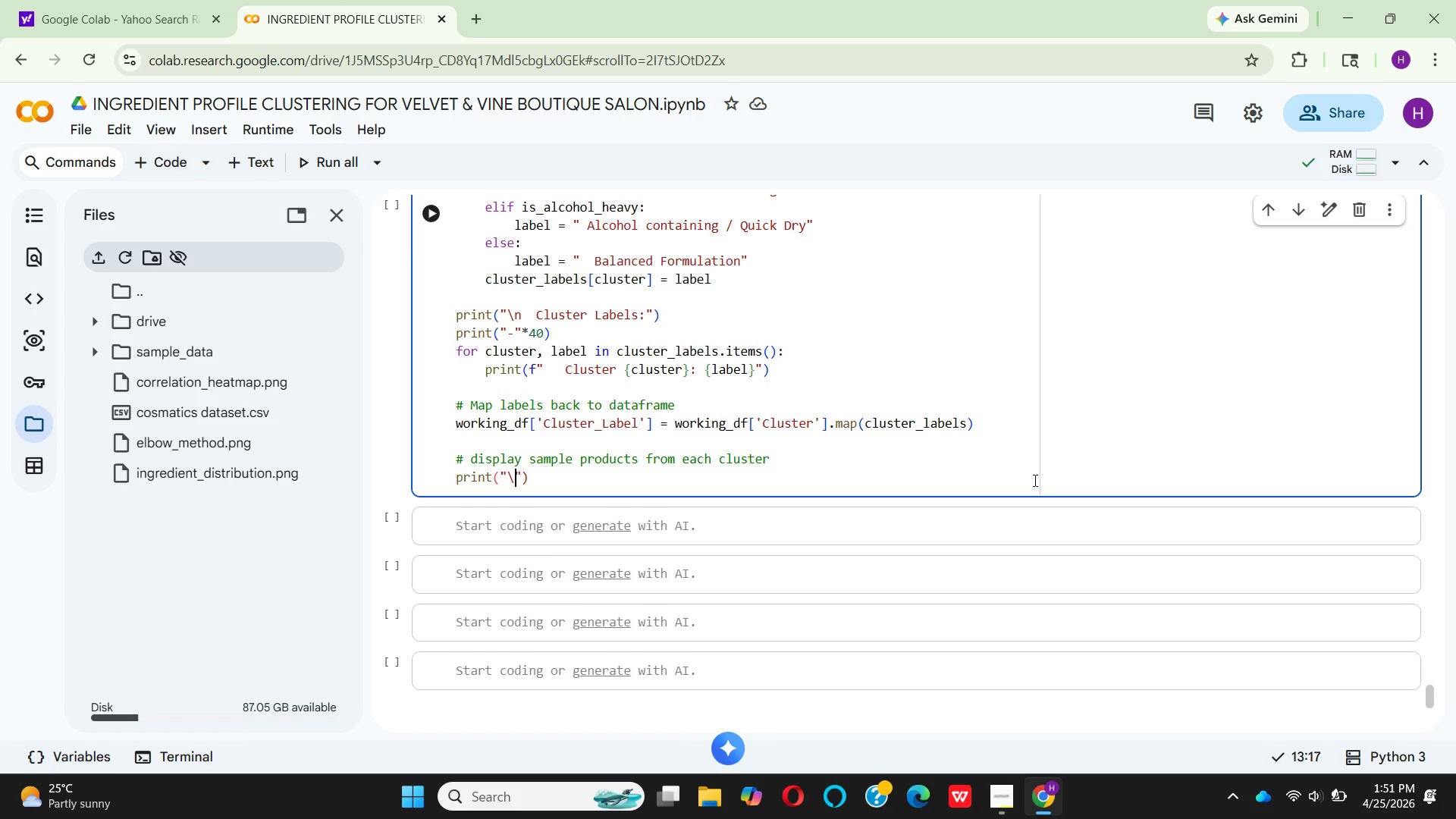 
hold_key(key=Quote, duration=0.38)
 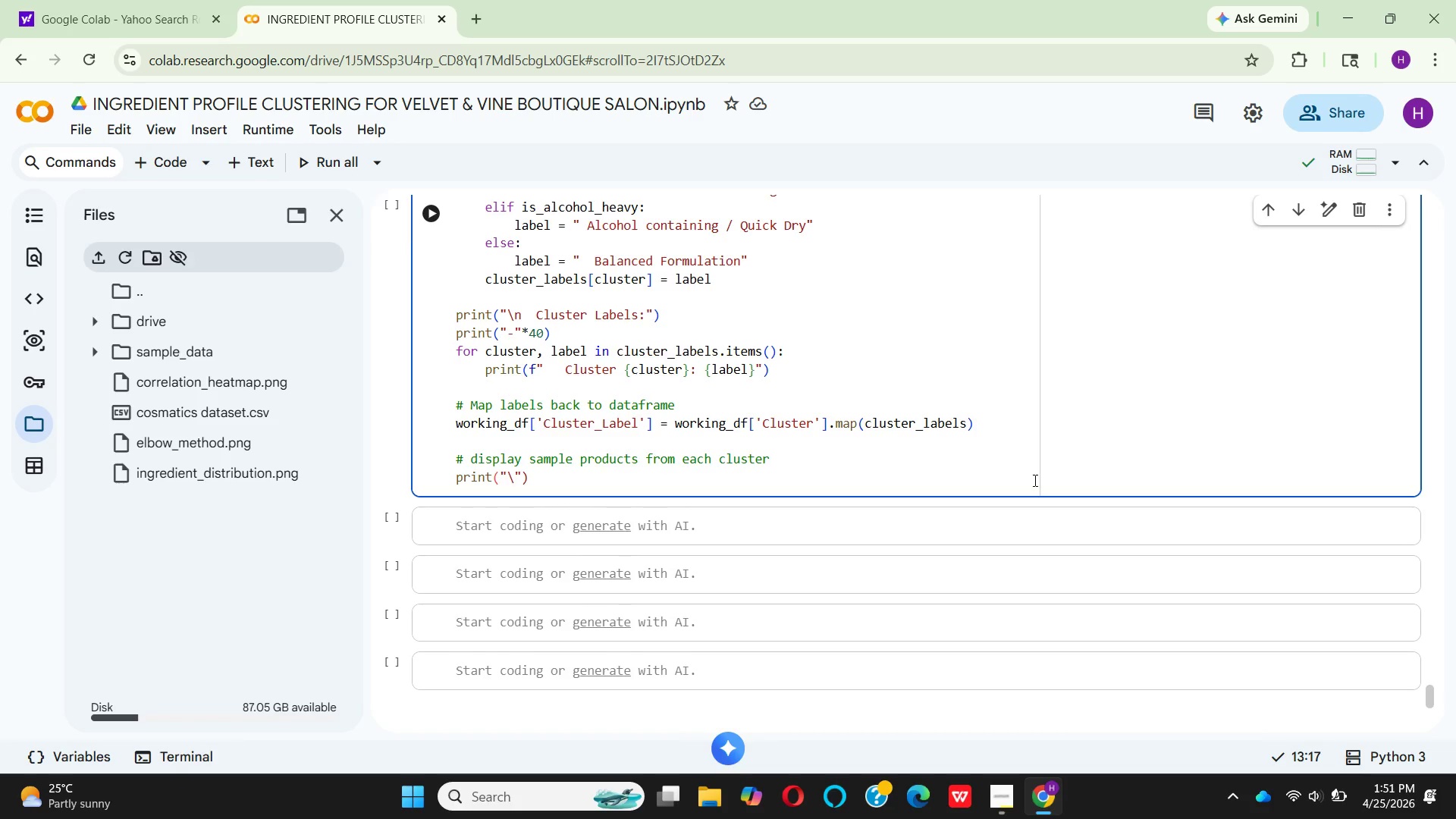 
key(Backslash)
 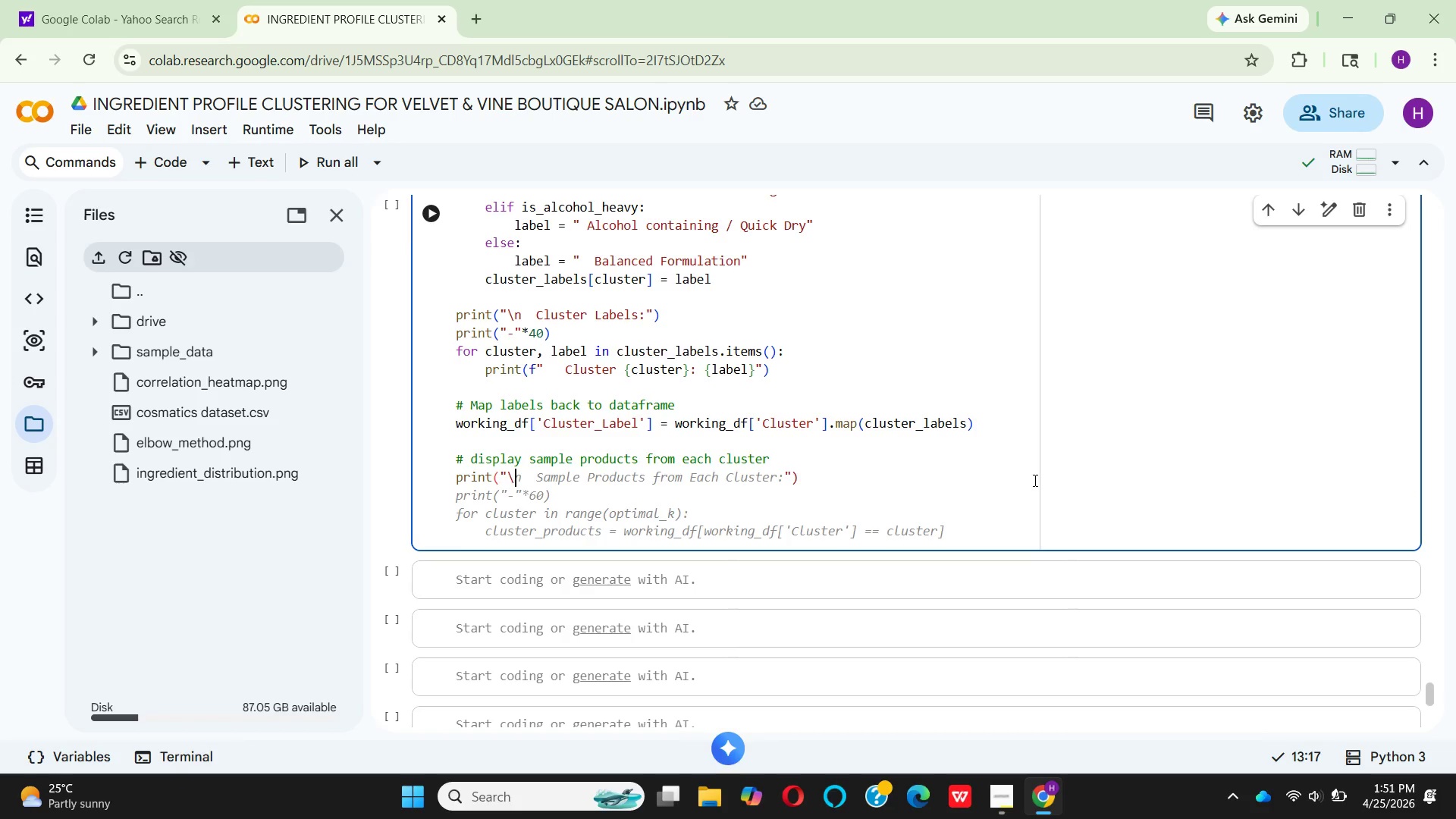 
key(N)
 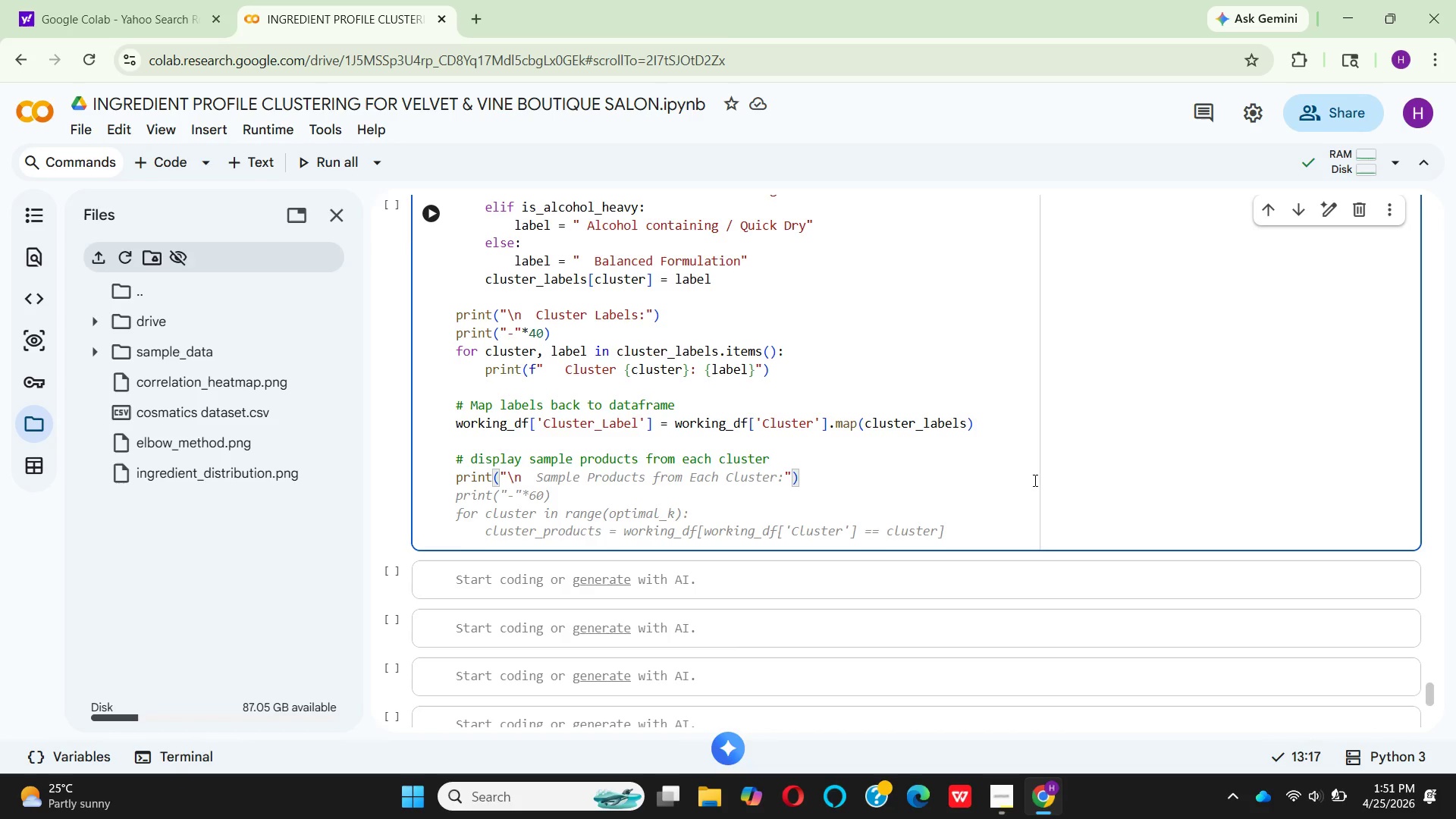 
key(Space)
 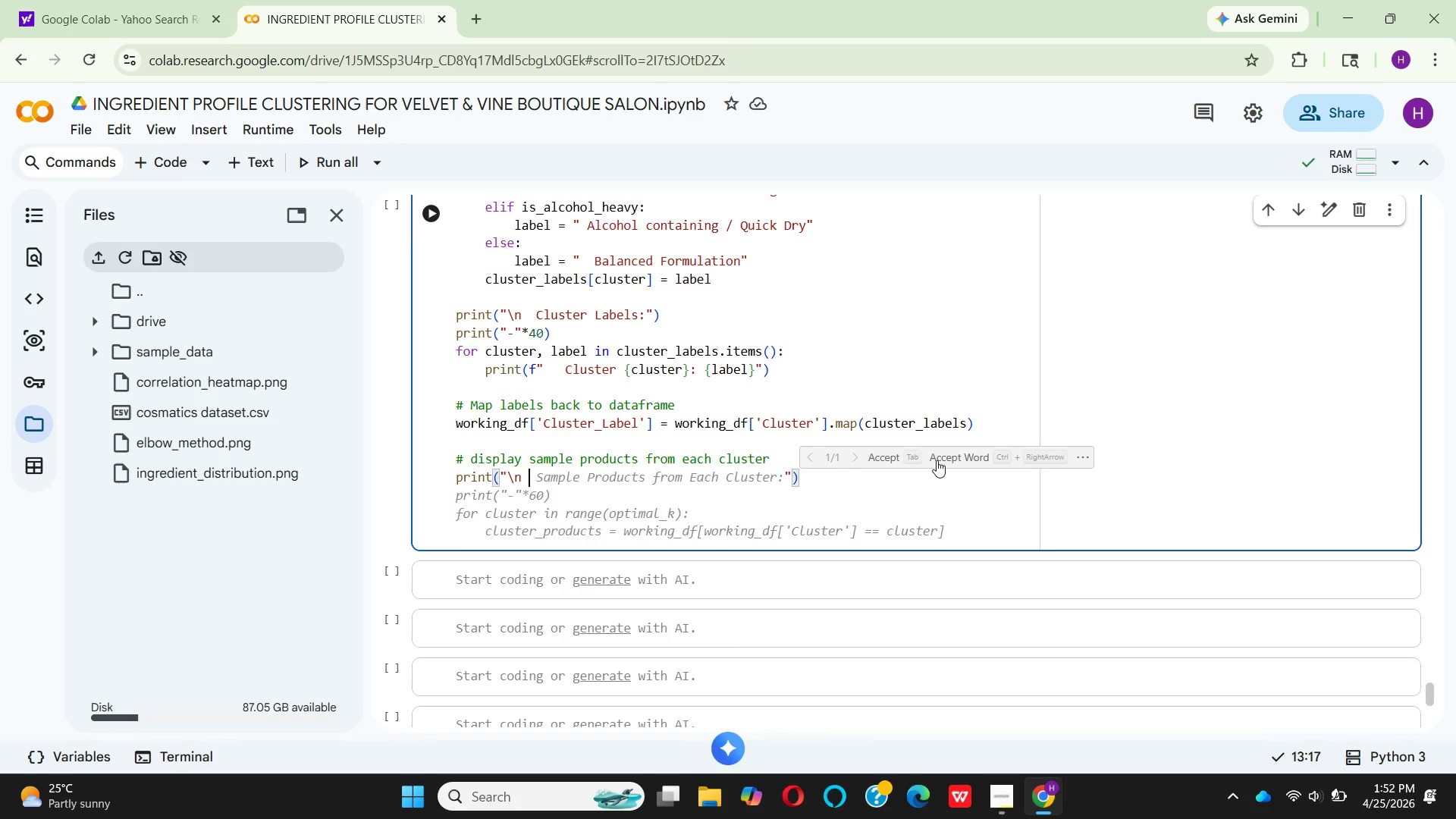 
wait(5.7)
 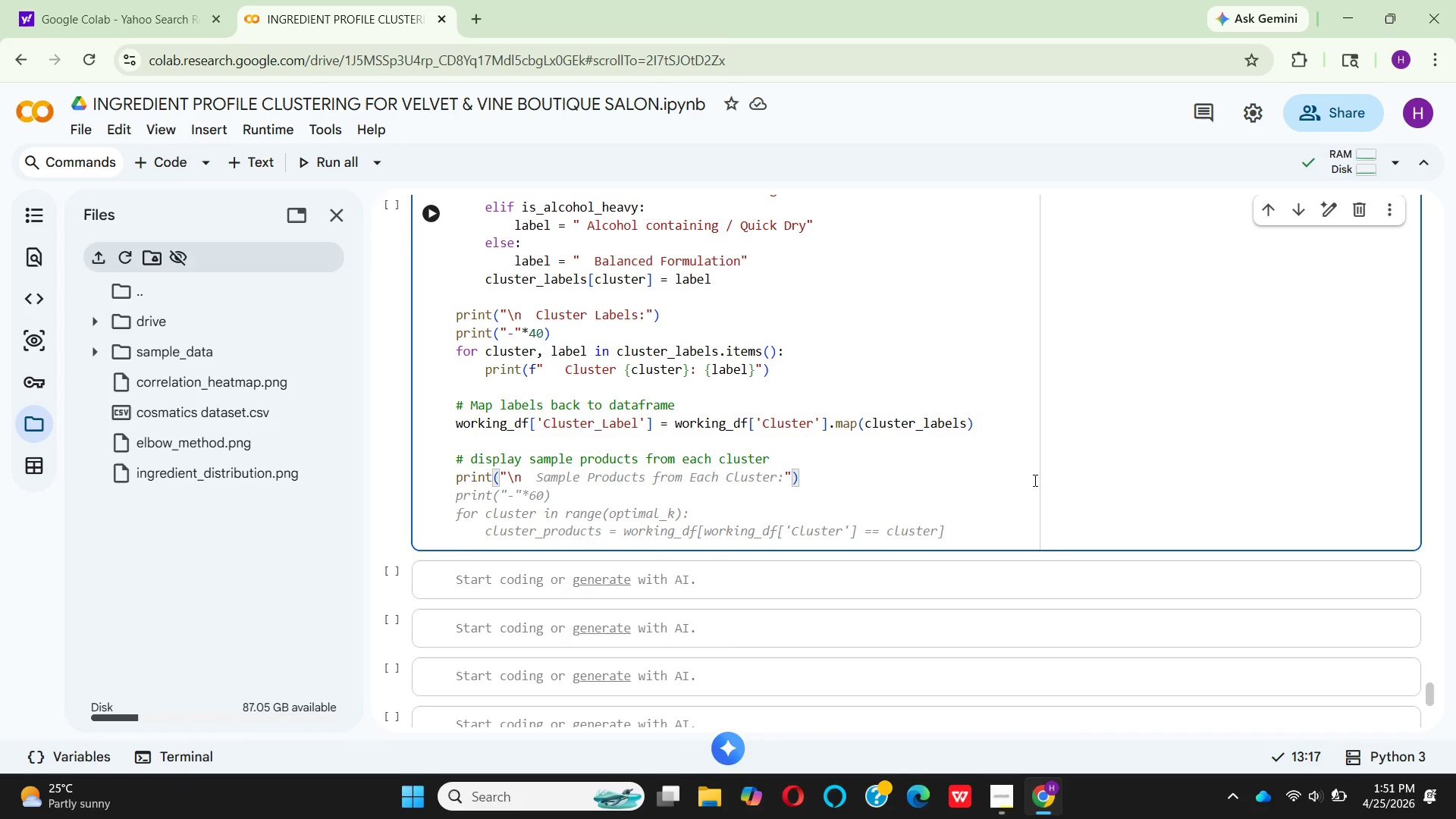 
left_click([880, 453])
 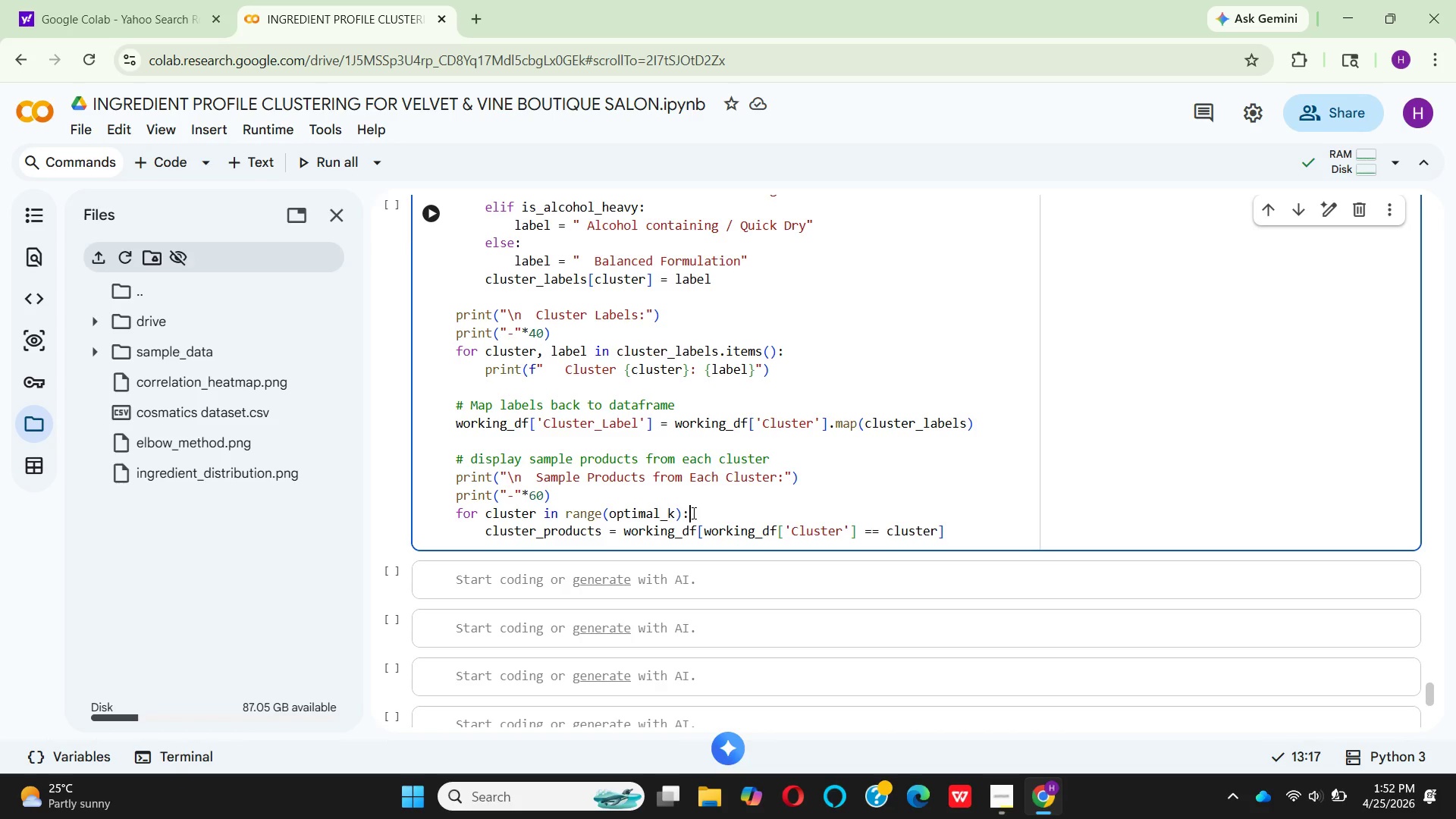 
wait(23.81)
 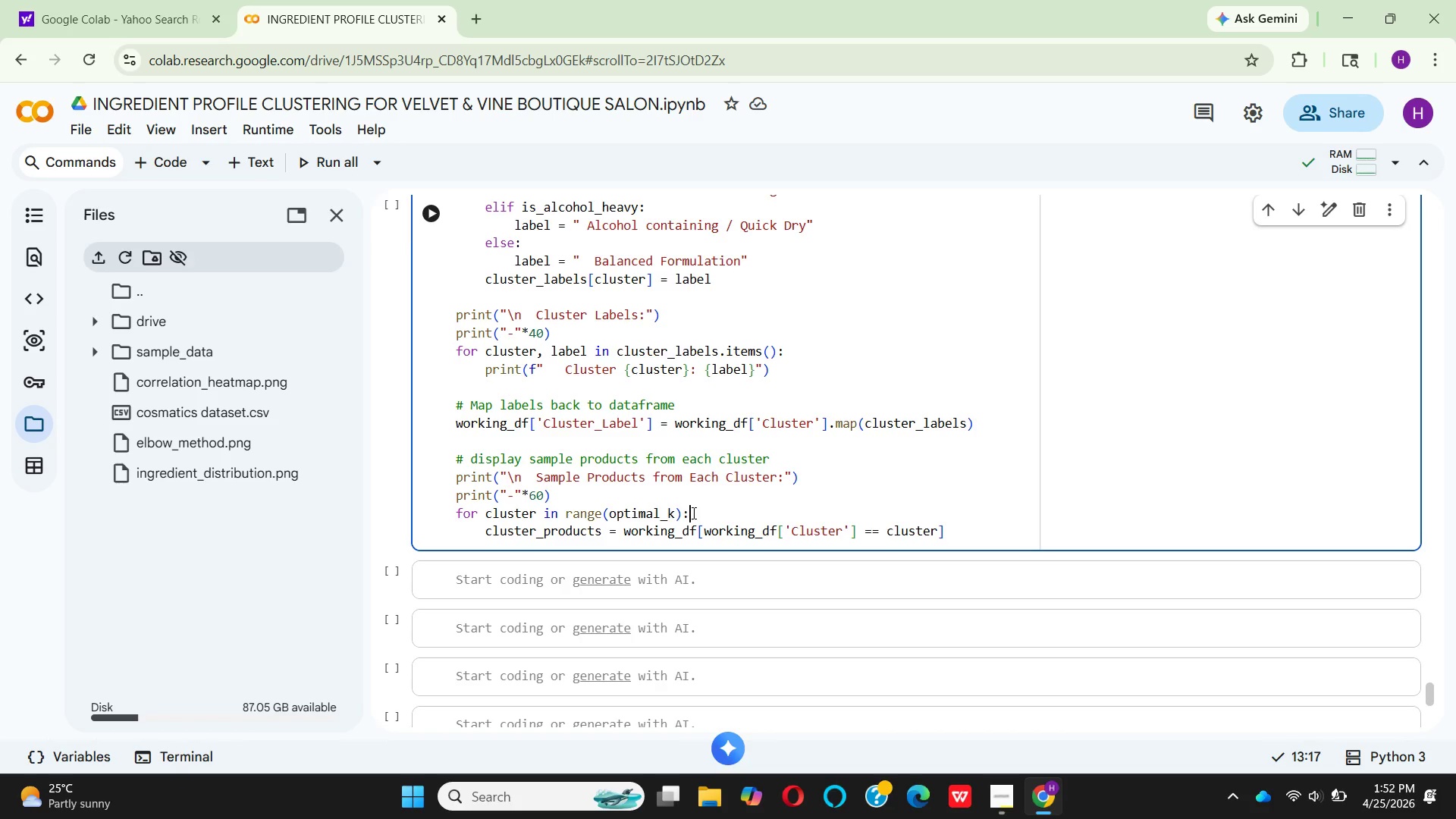 
left_click_drag(start_coordinate=[968, 534], to_coordinate=[483, 536])
 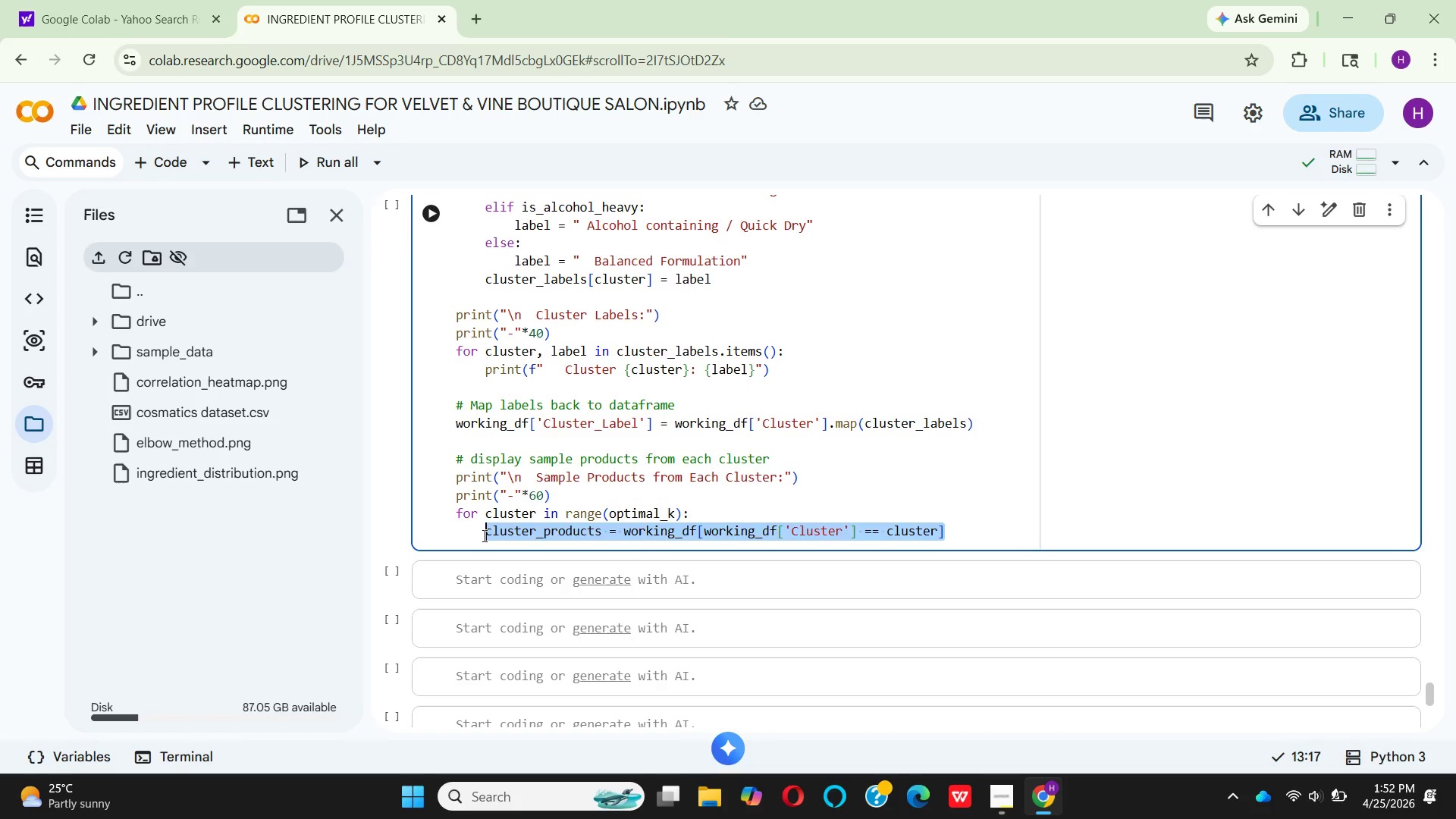 
key(Backspace)
 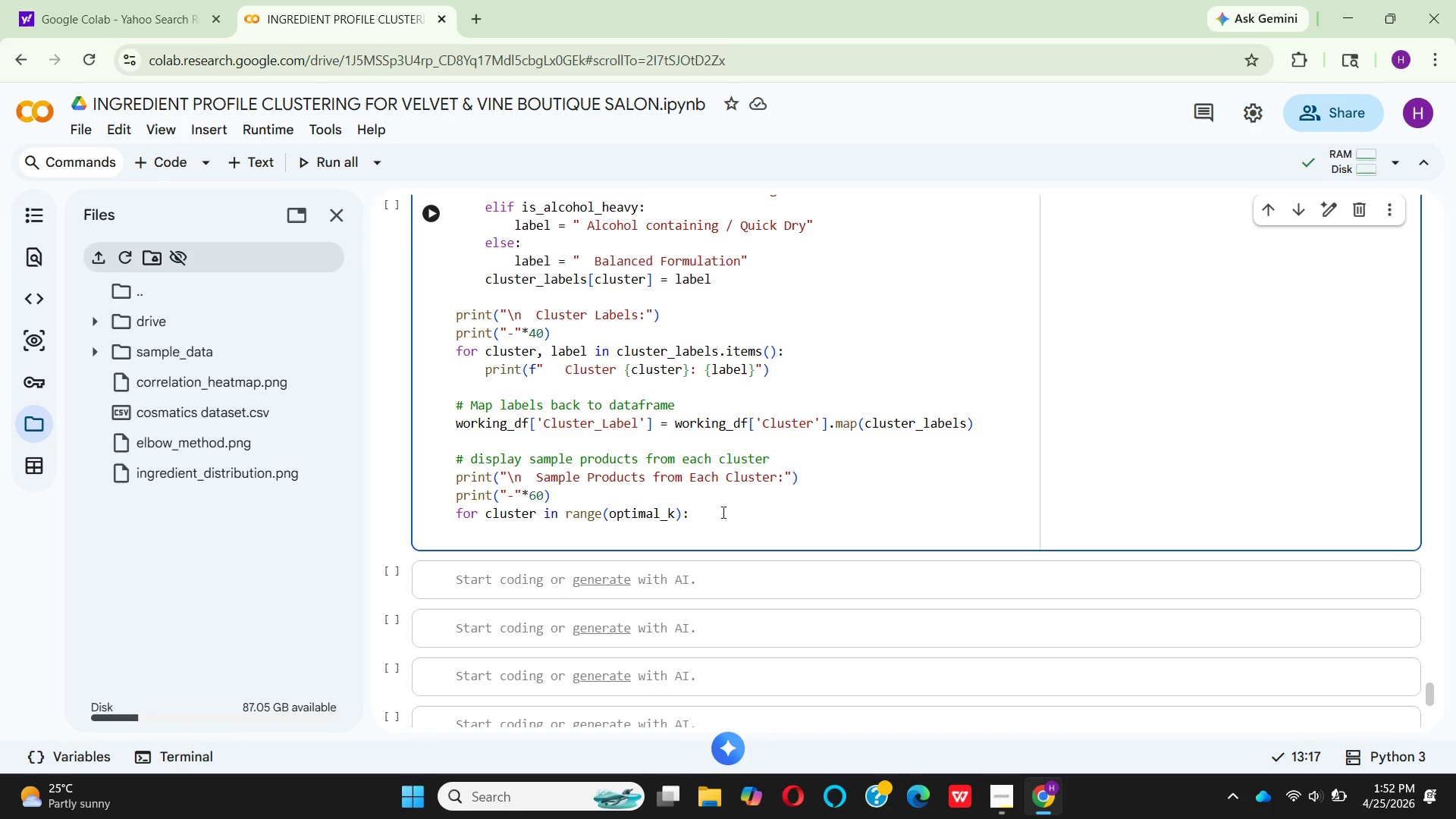 
left_click([722, 511])
 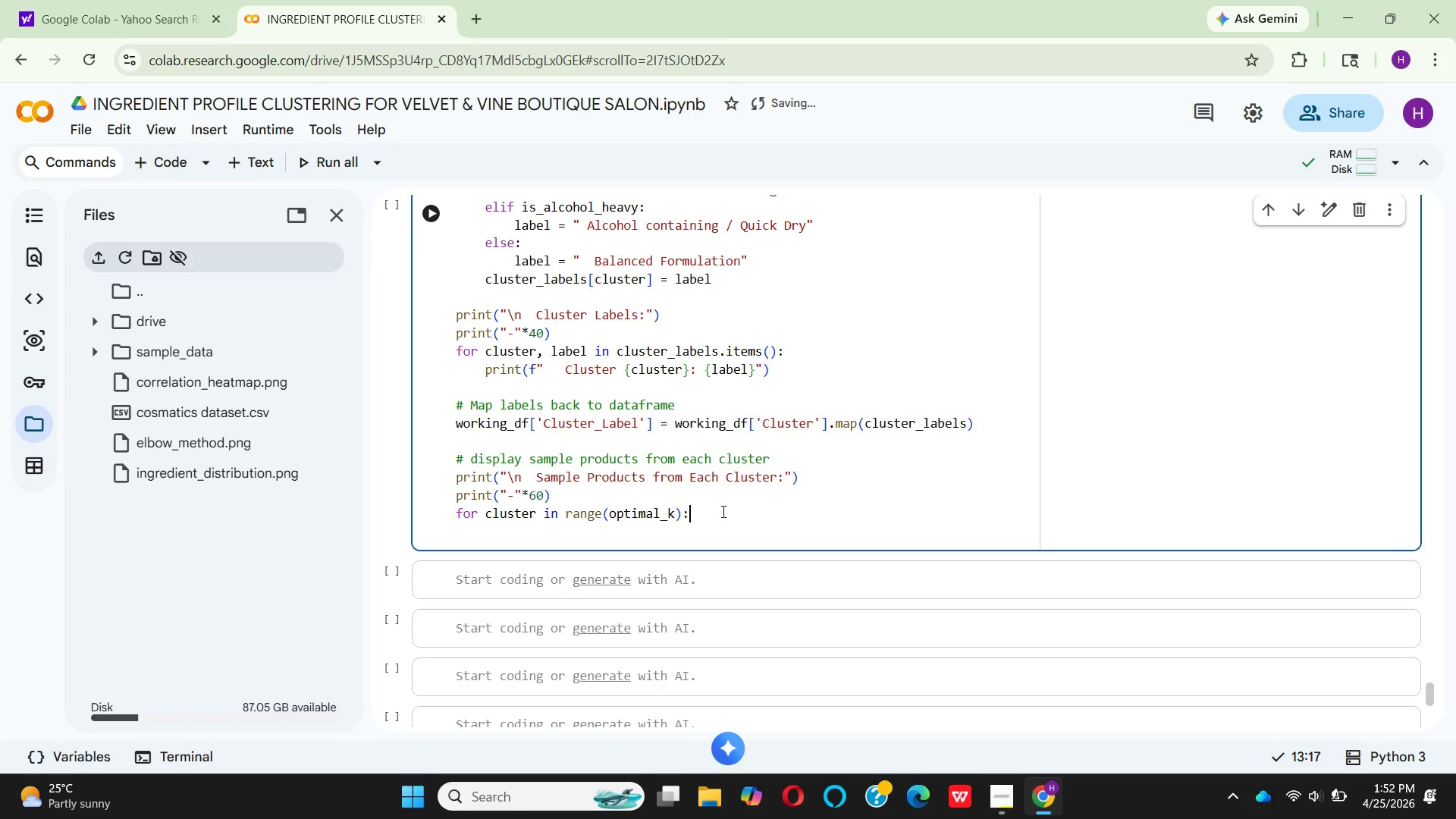 
key(Enter)
 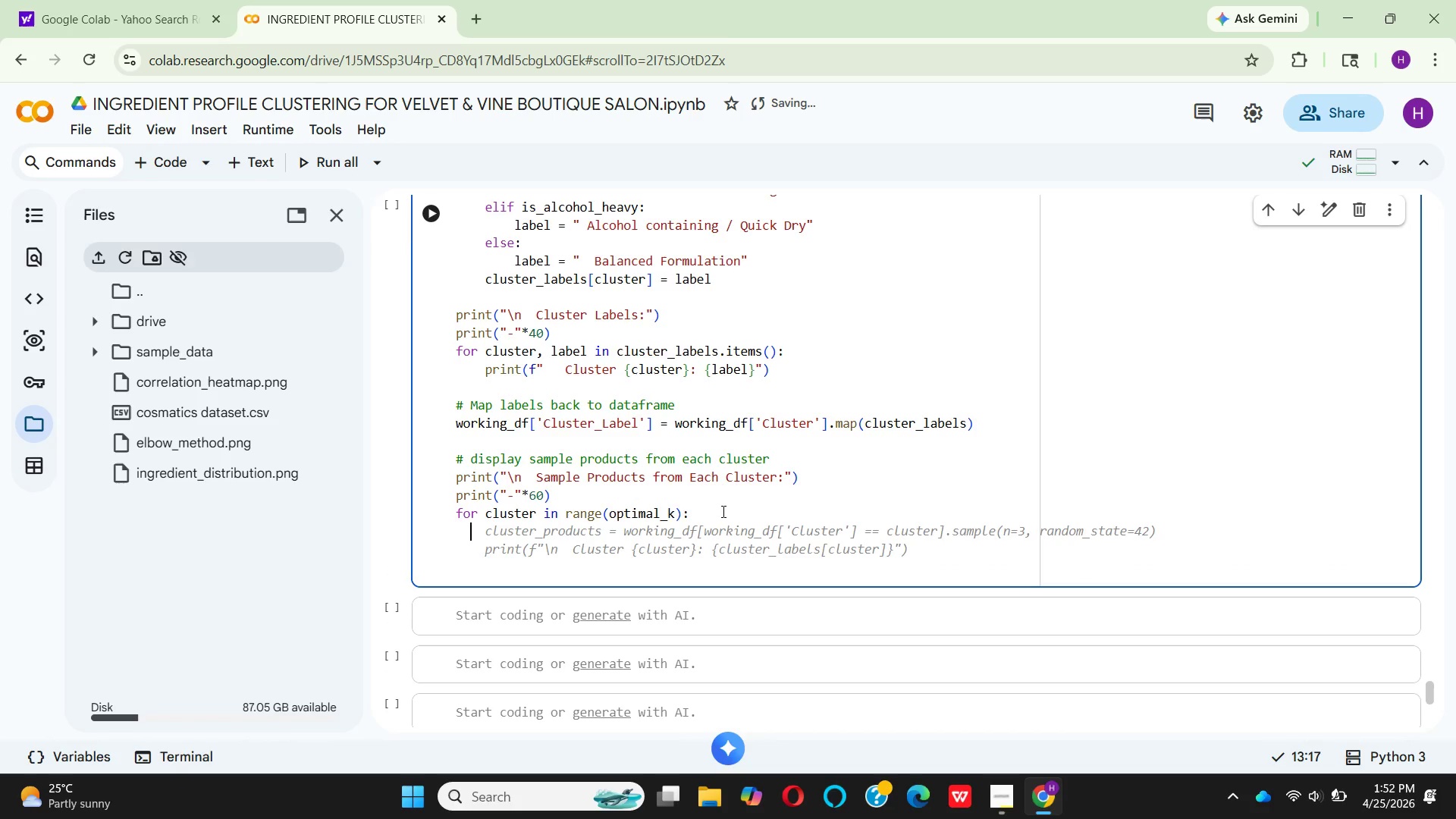 
key(Space)
 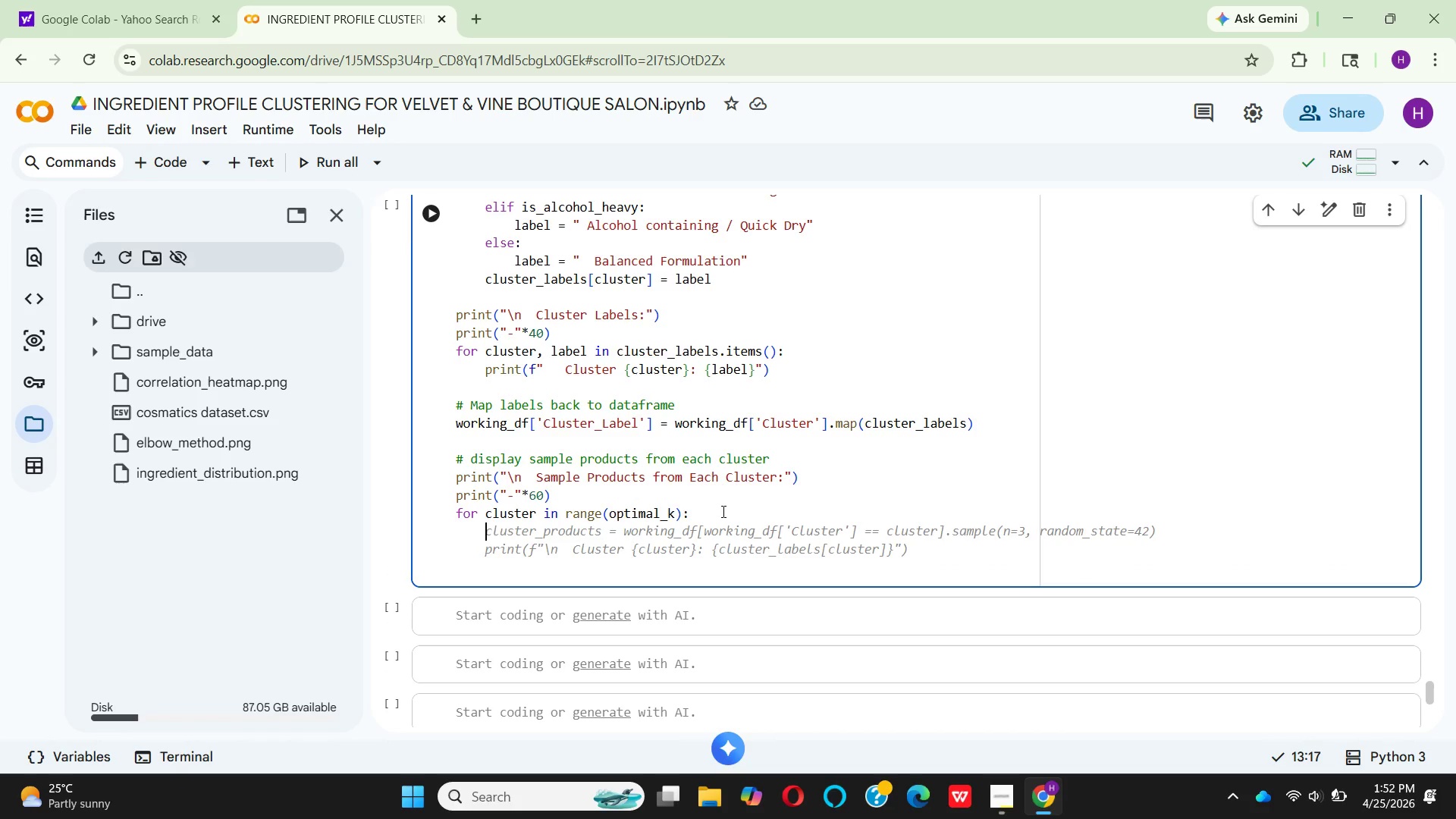 
key(Space)
 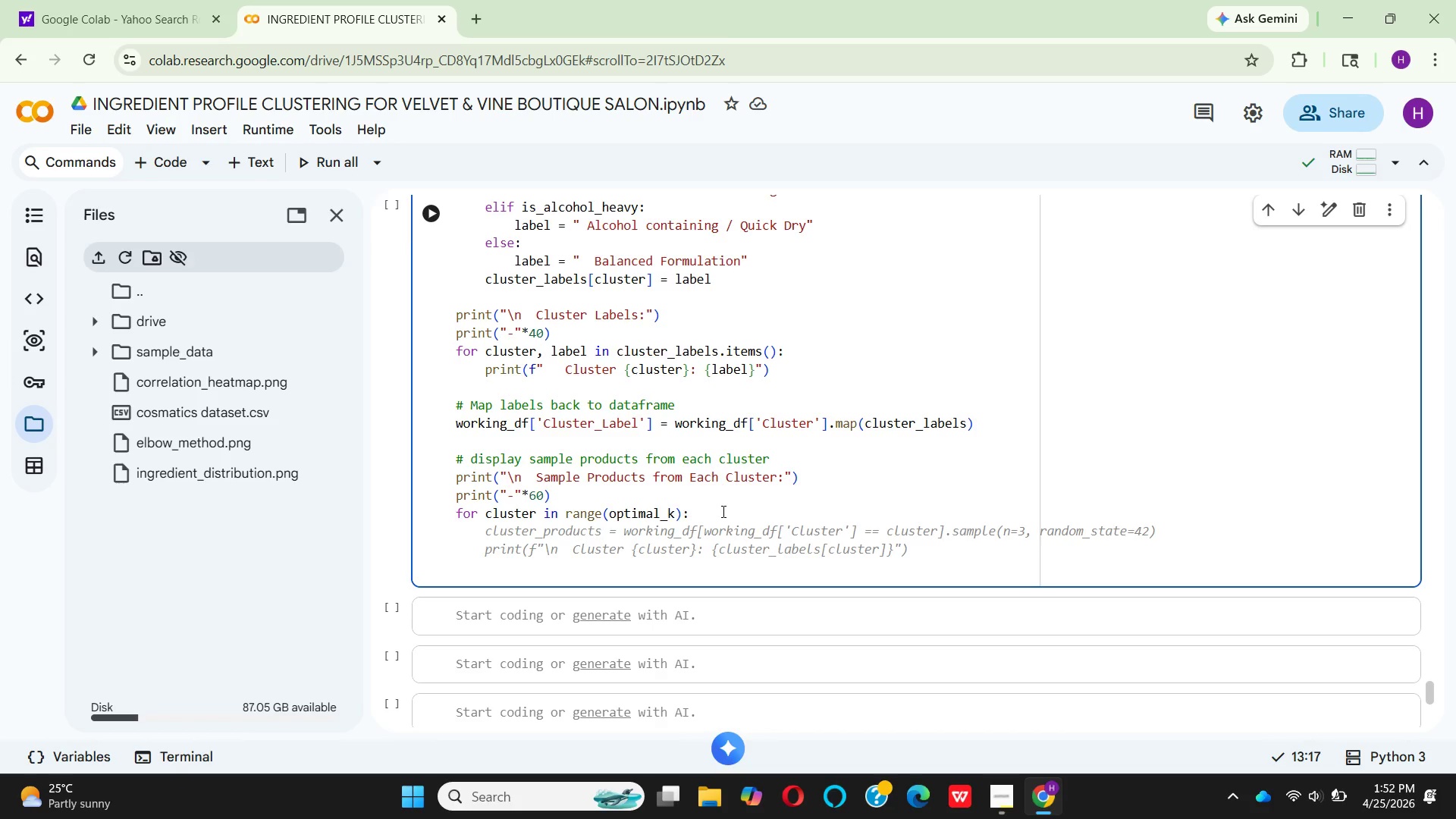 
wait(5.83)
 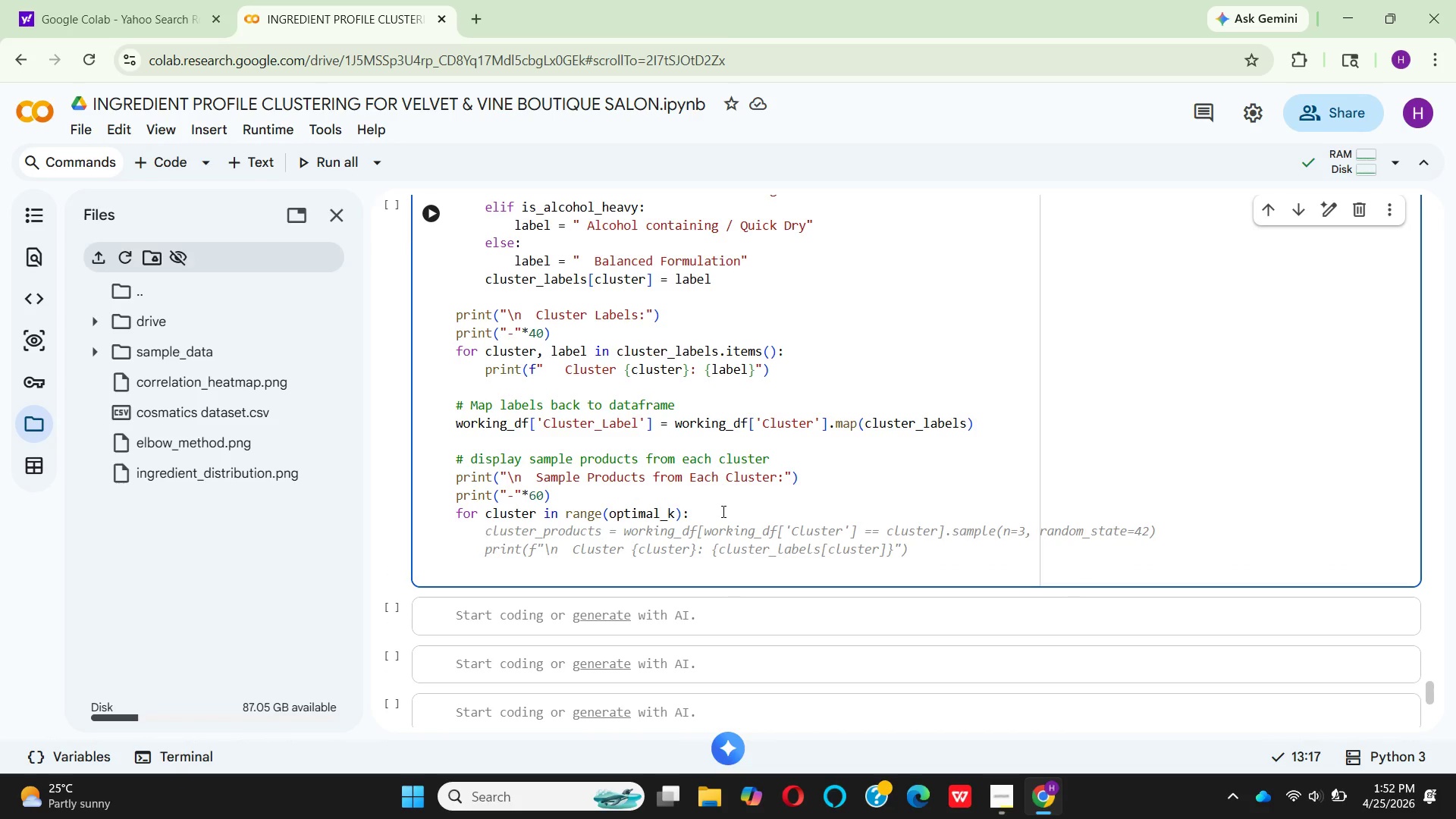 
type(pr)
 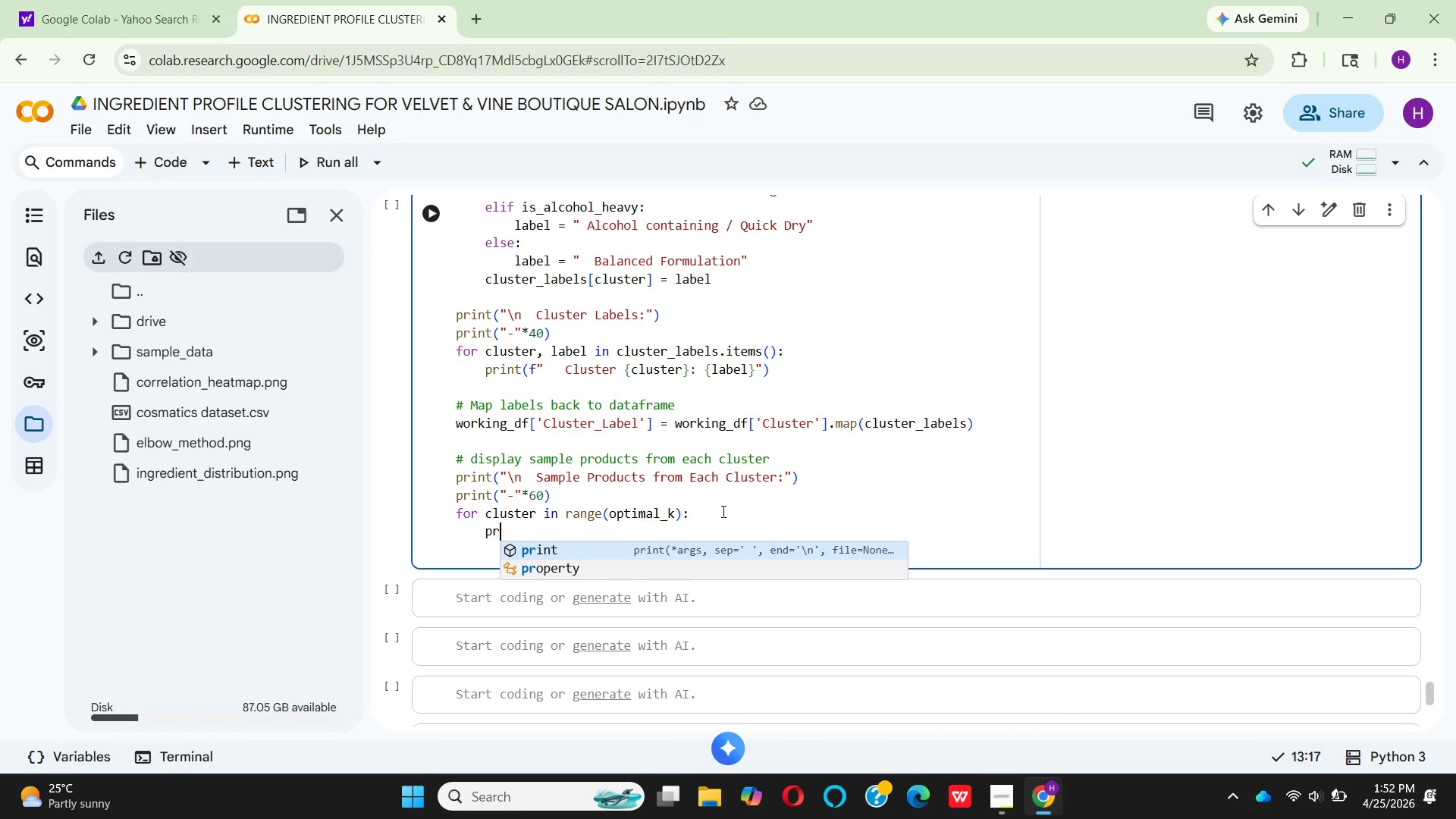 
key(Enter)
 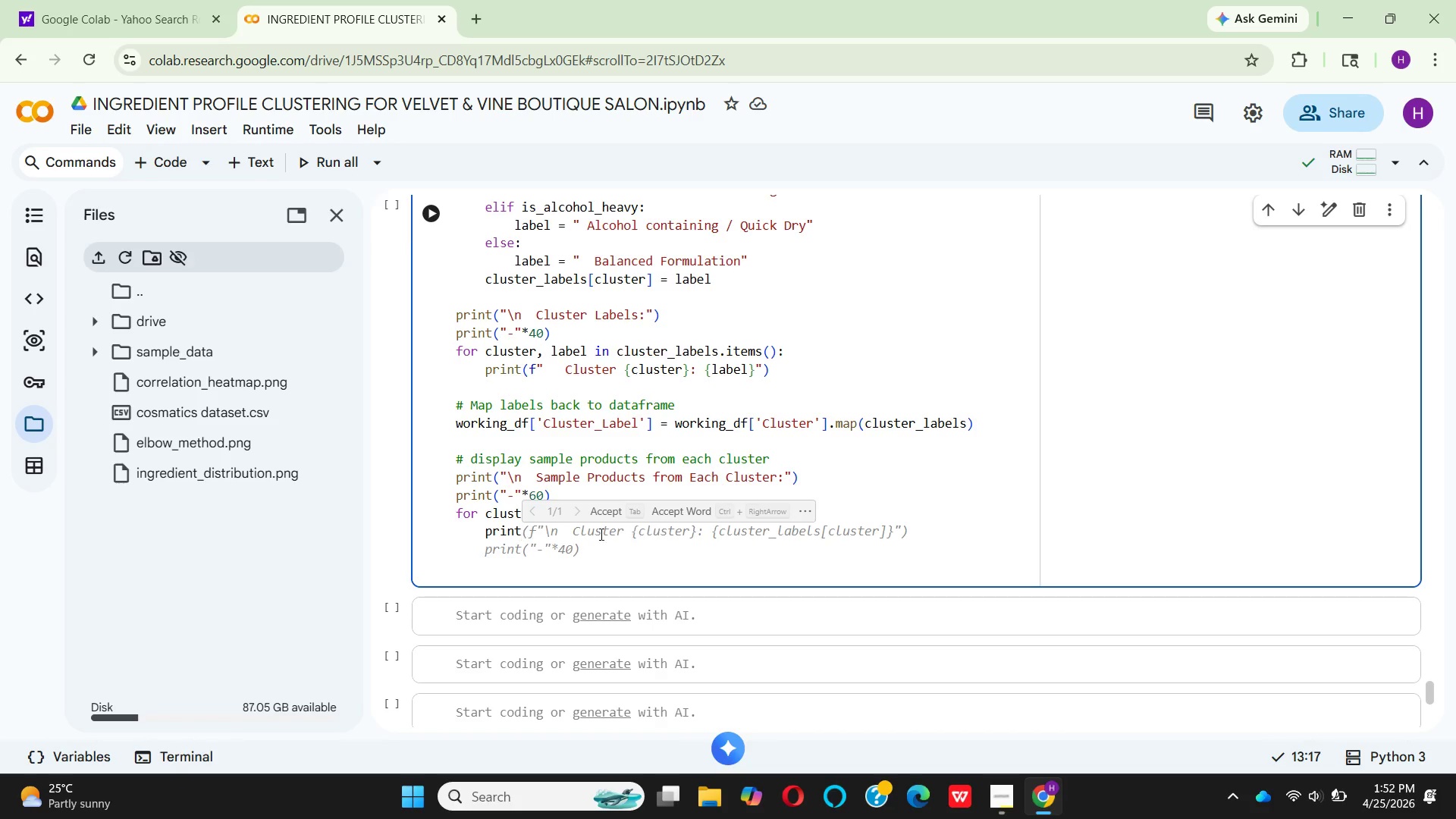 
wait(6.12)
 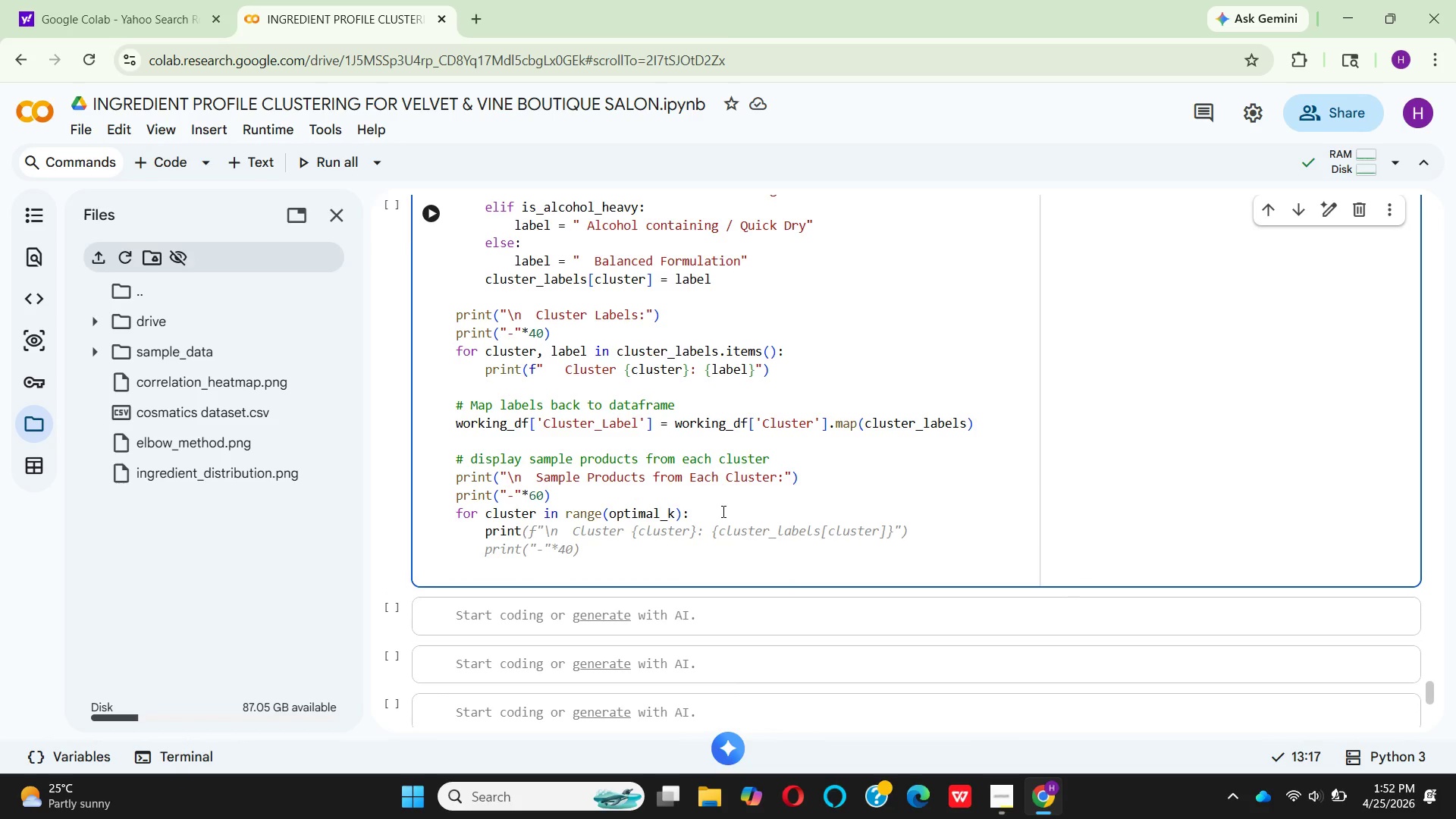 
left_click([603, 509])
 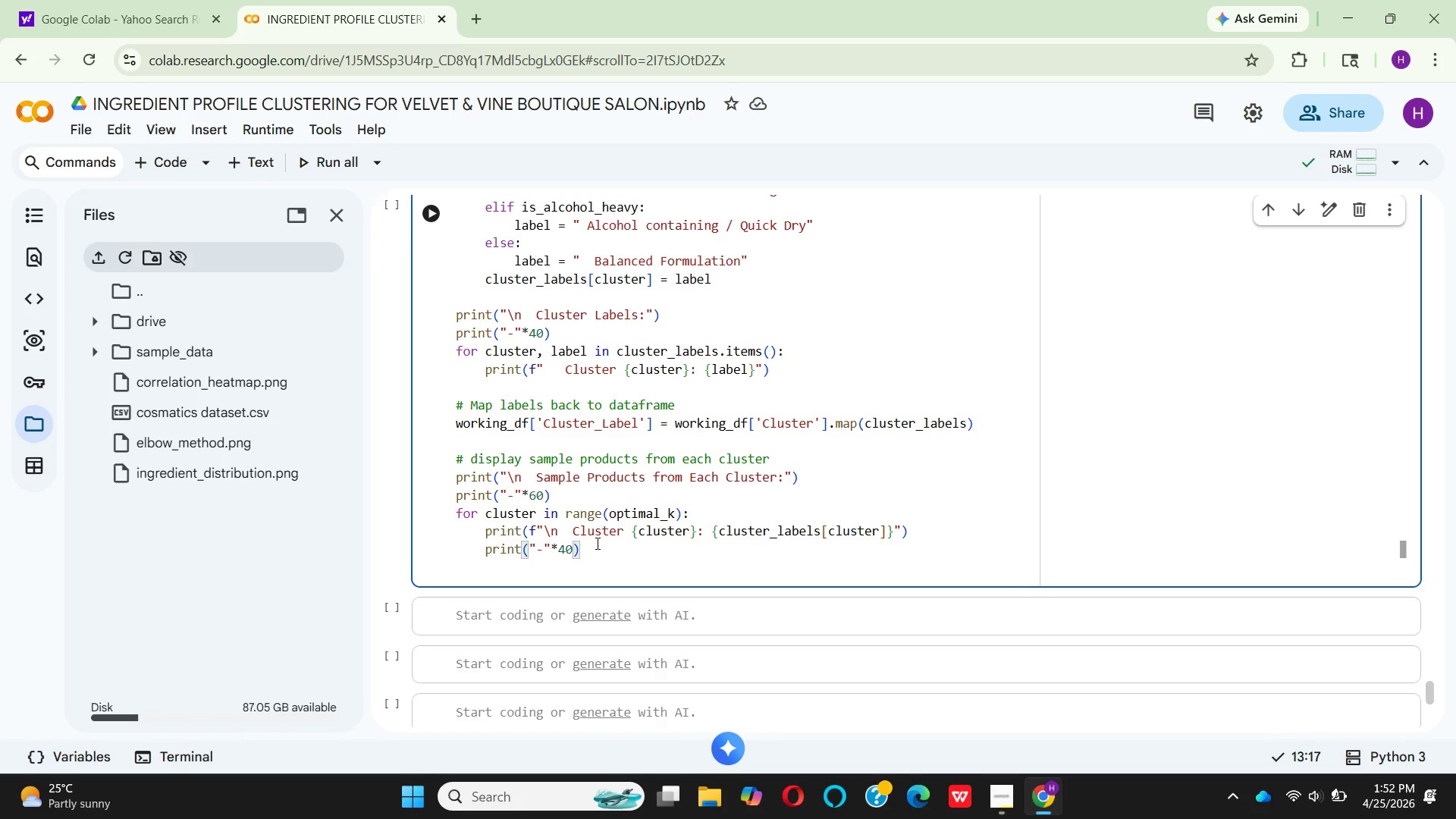 
left_click_drag(start_coordinate=[595, 543], to_coordinate=[474, 548])
 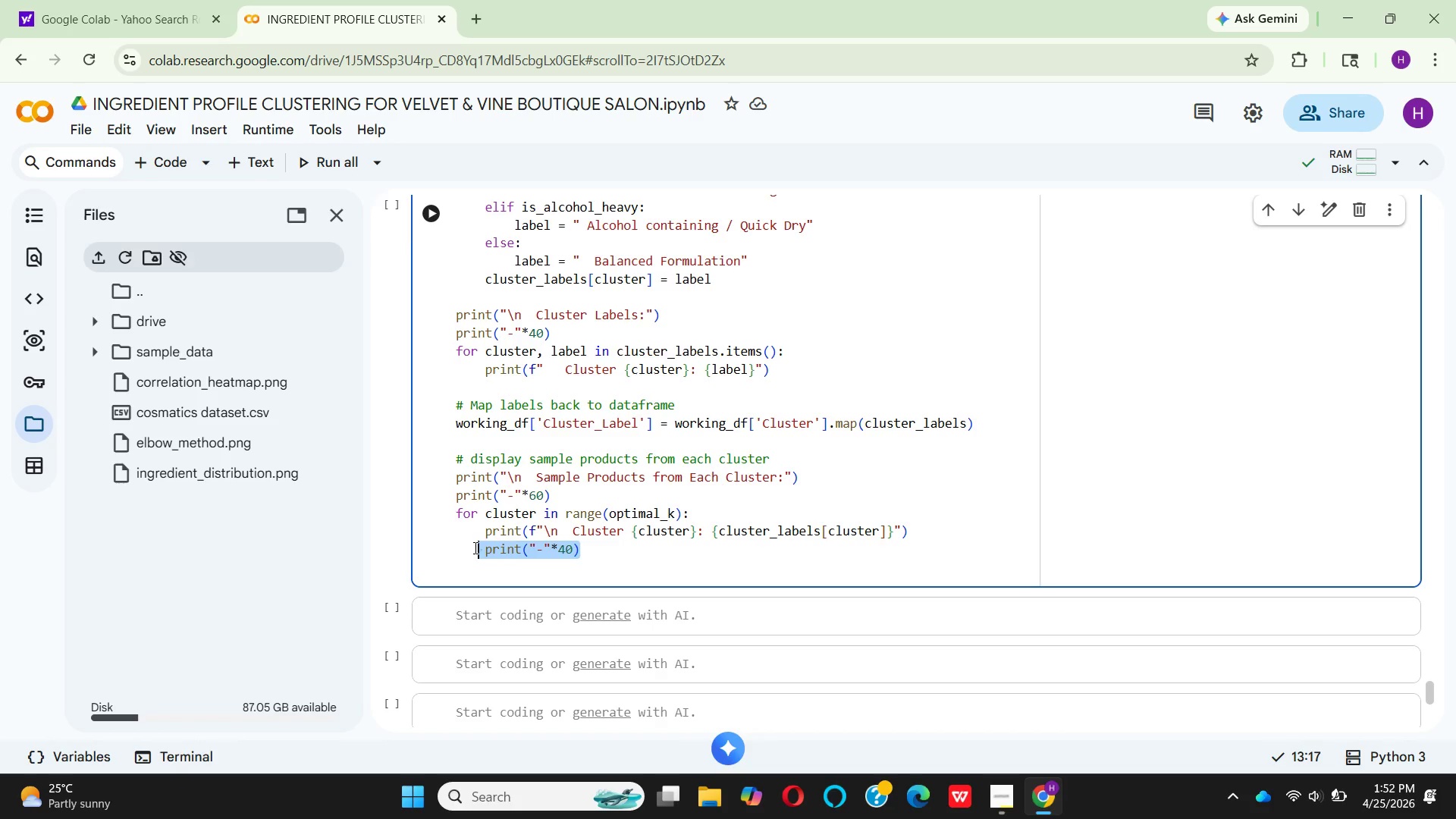 
key(Backspace)
 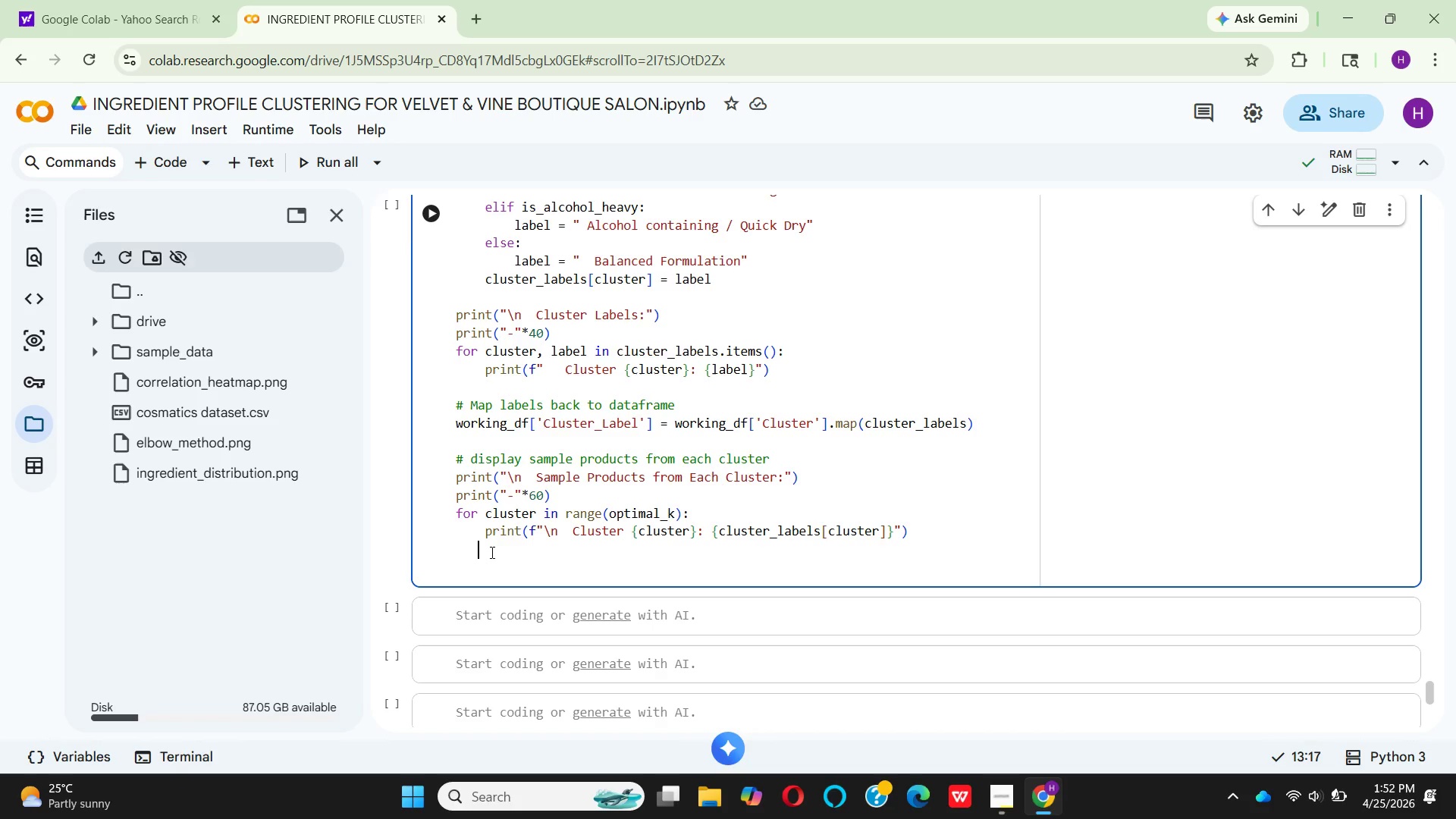 
left_click([491, 552])
 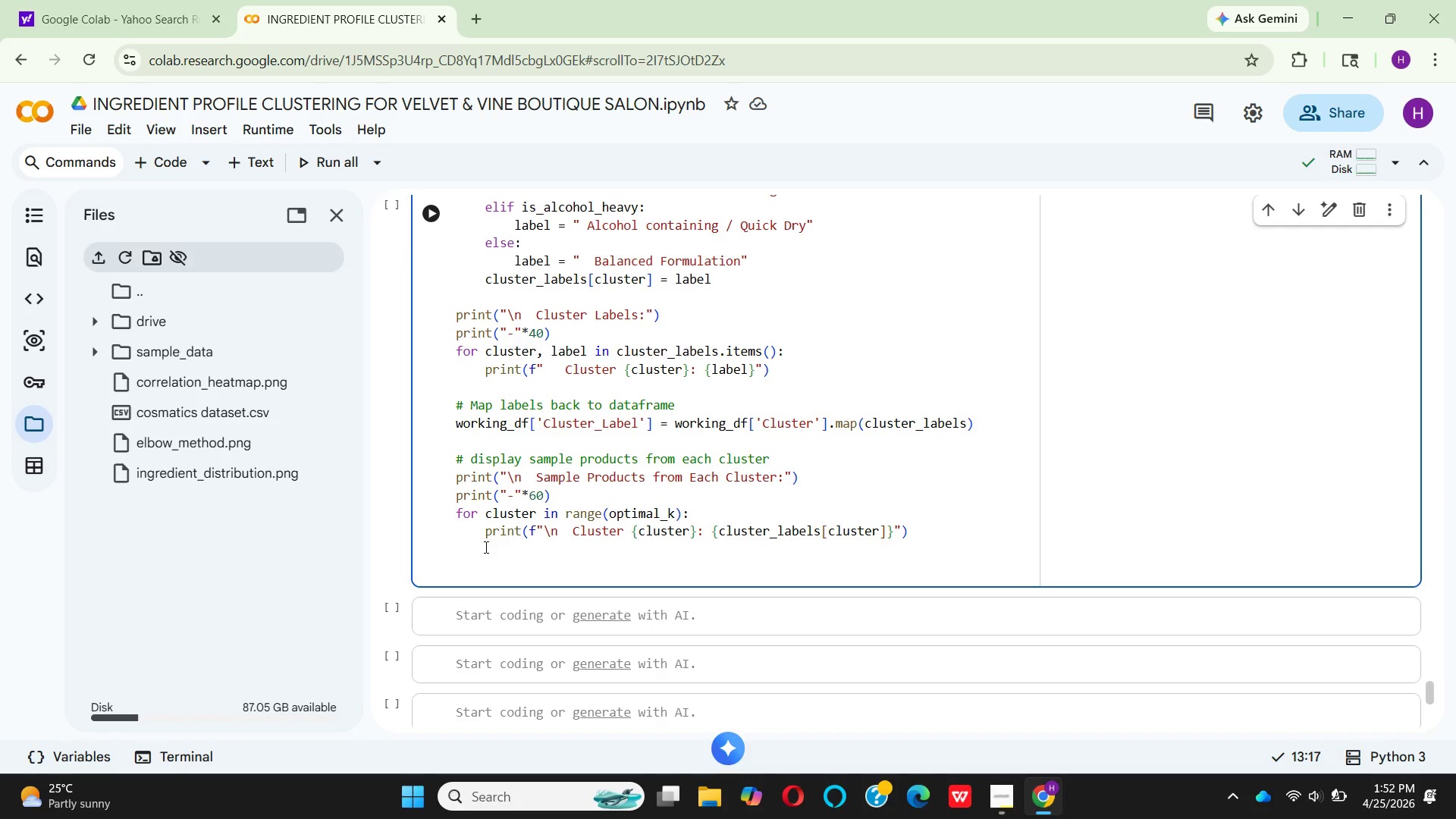 
left_click([485, 547])
 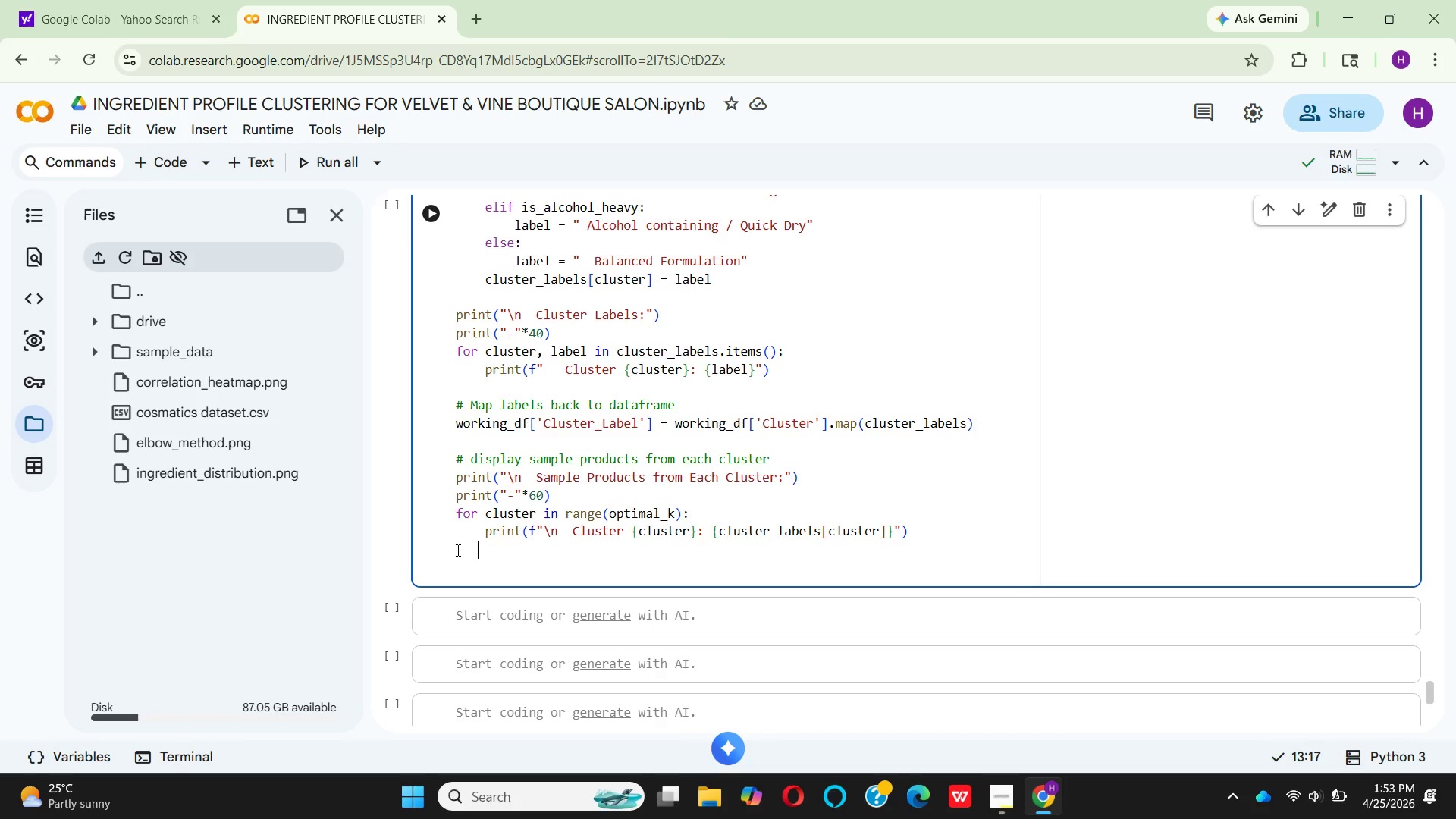 
key(Space)
 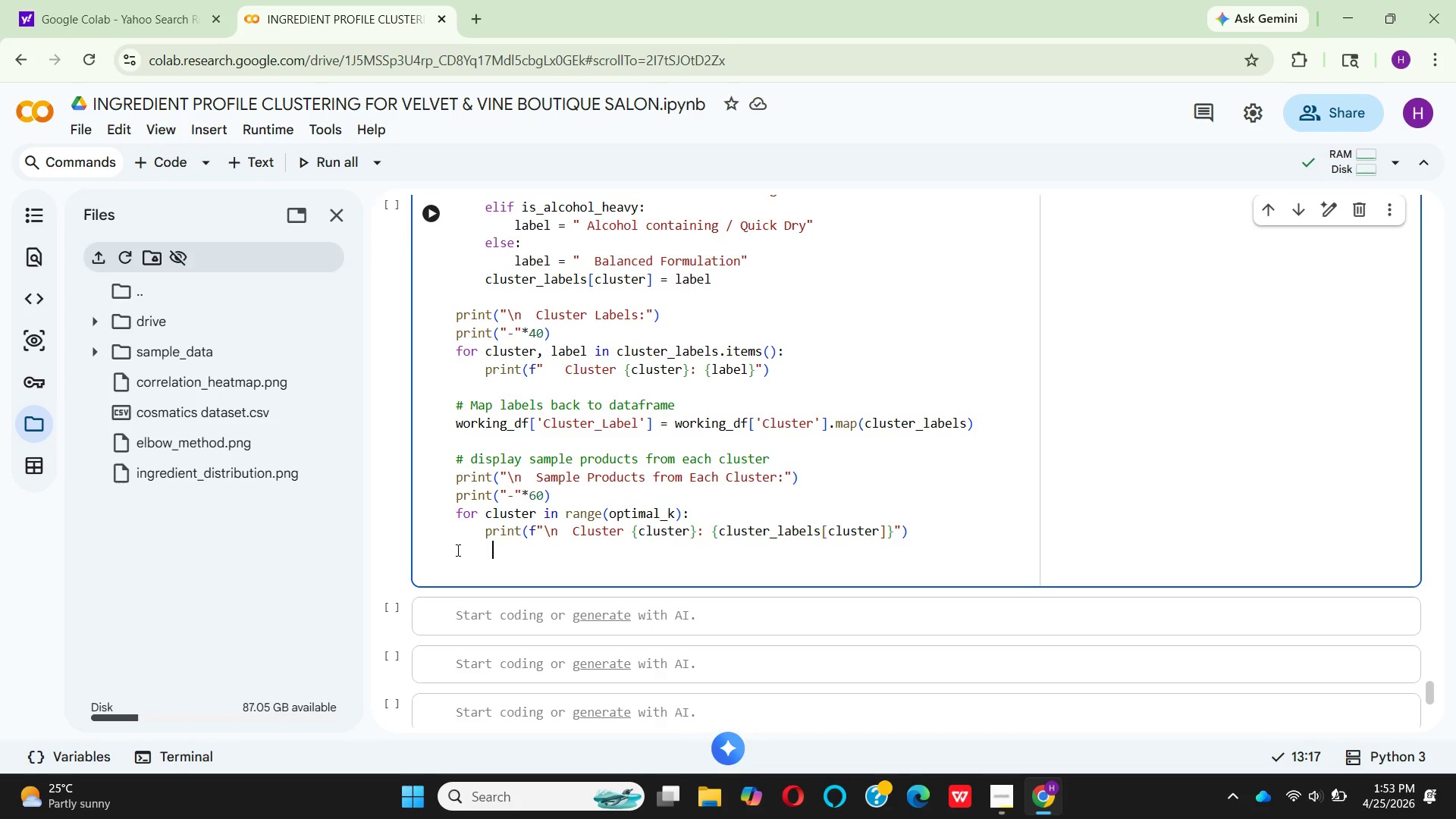 
key(Space)
 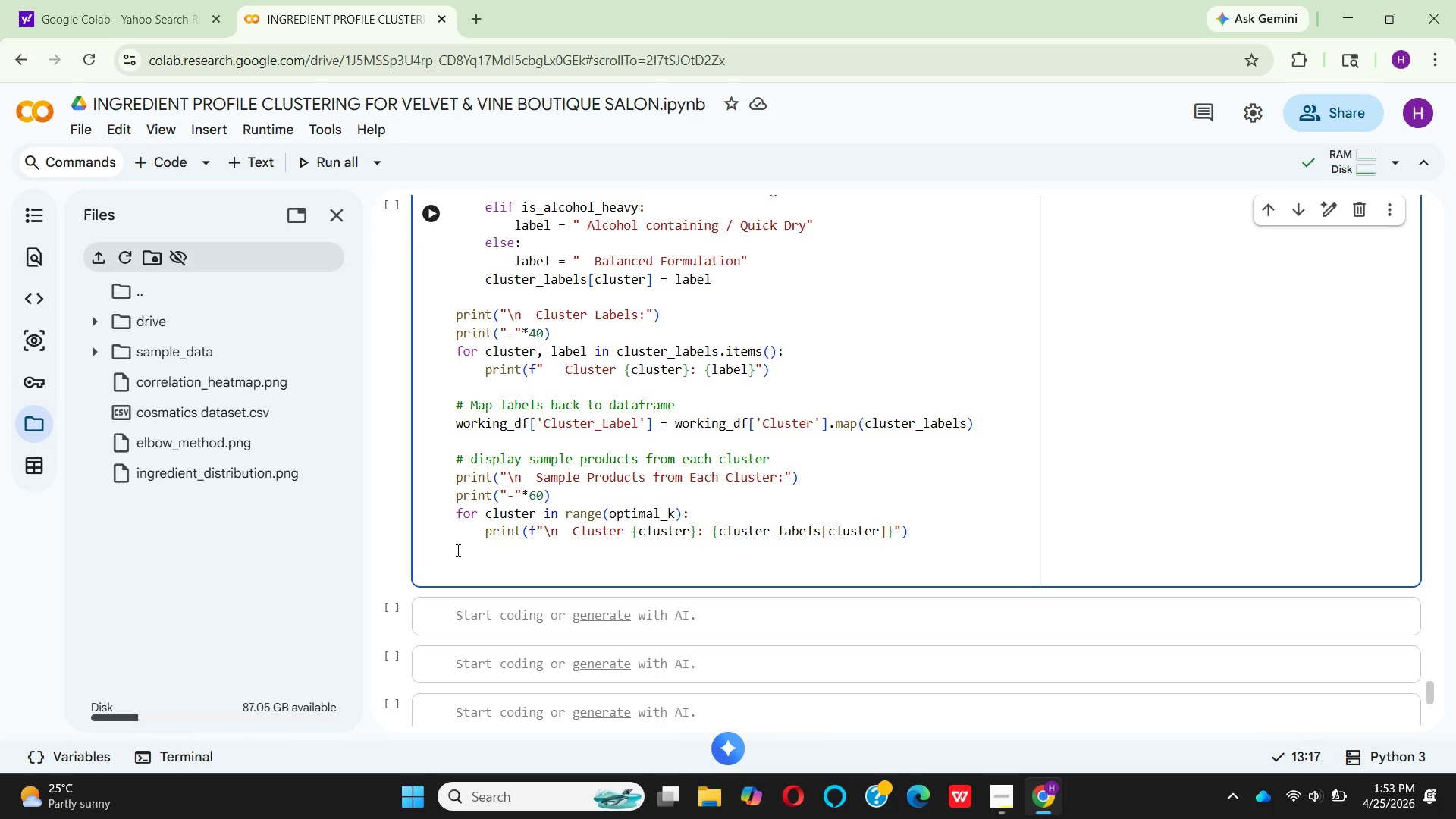 
key(Backspace)
 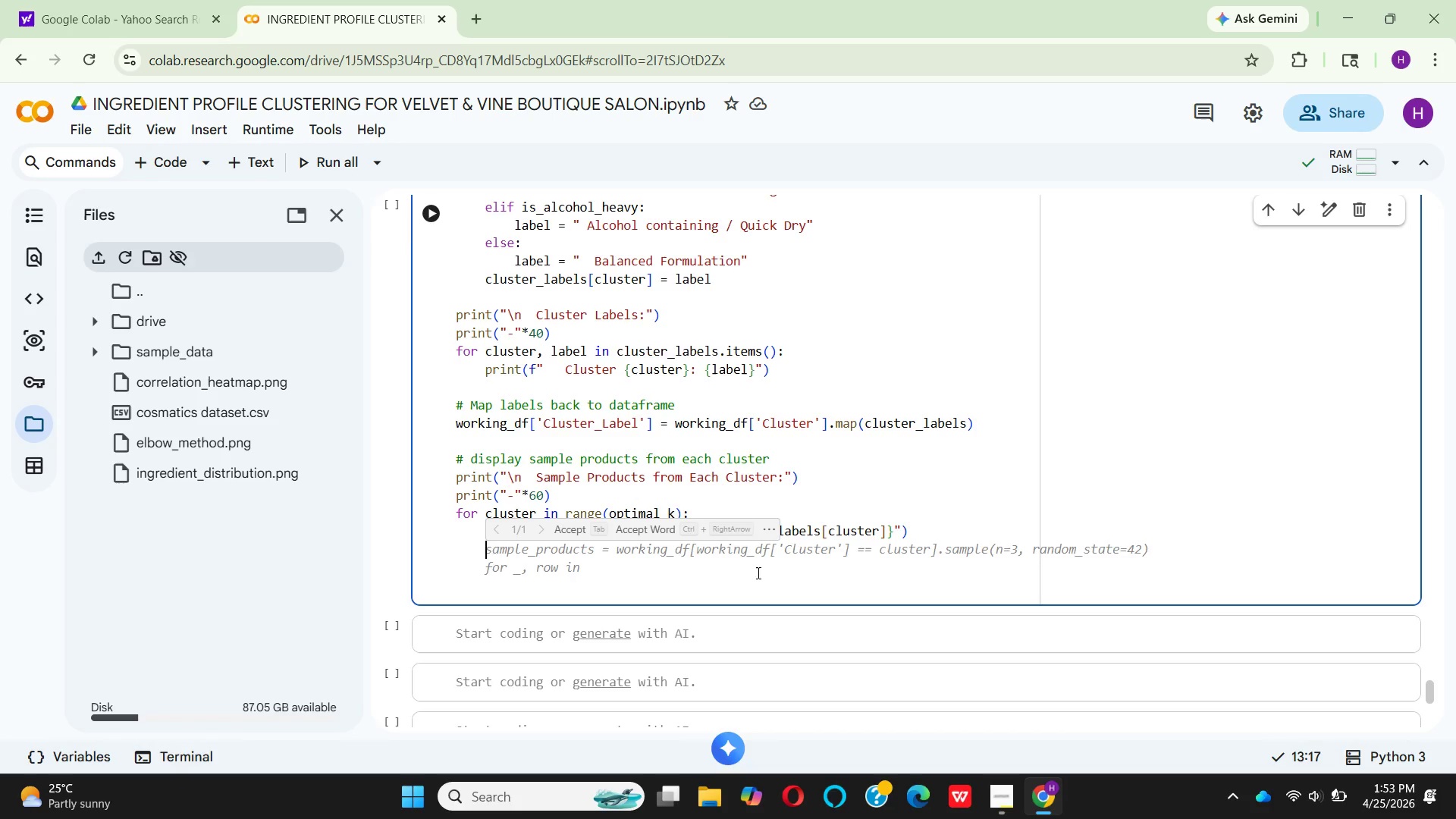 
wait(13.41)
 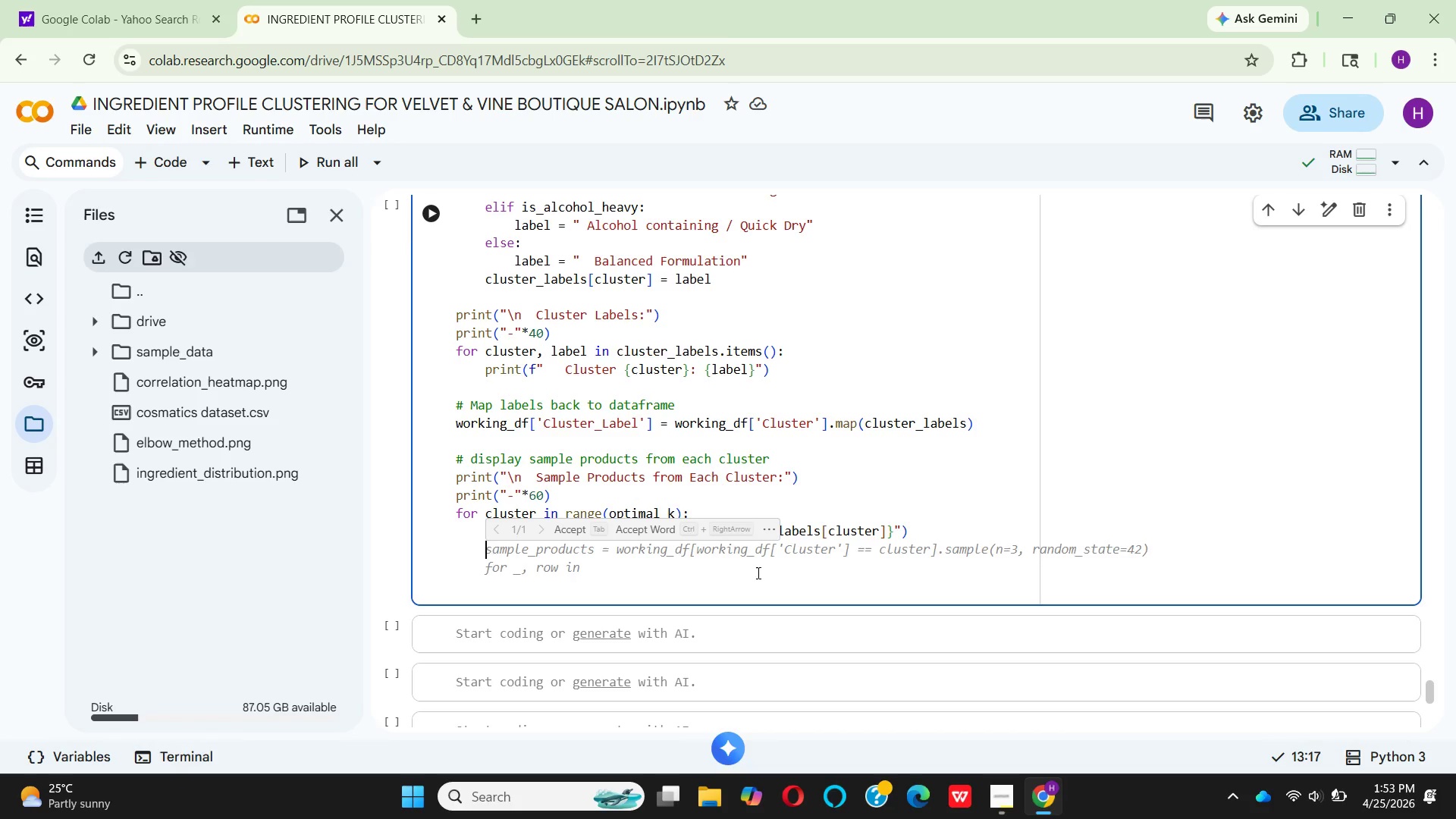 
mouse_move([826, 535])
 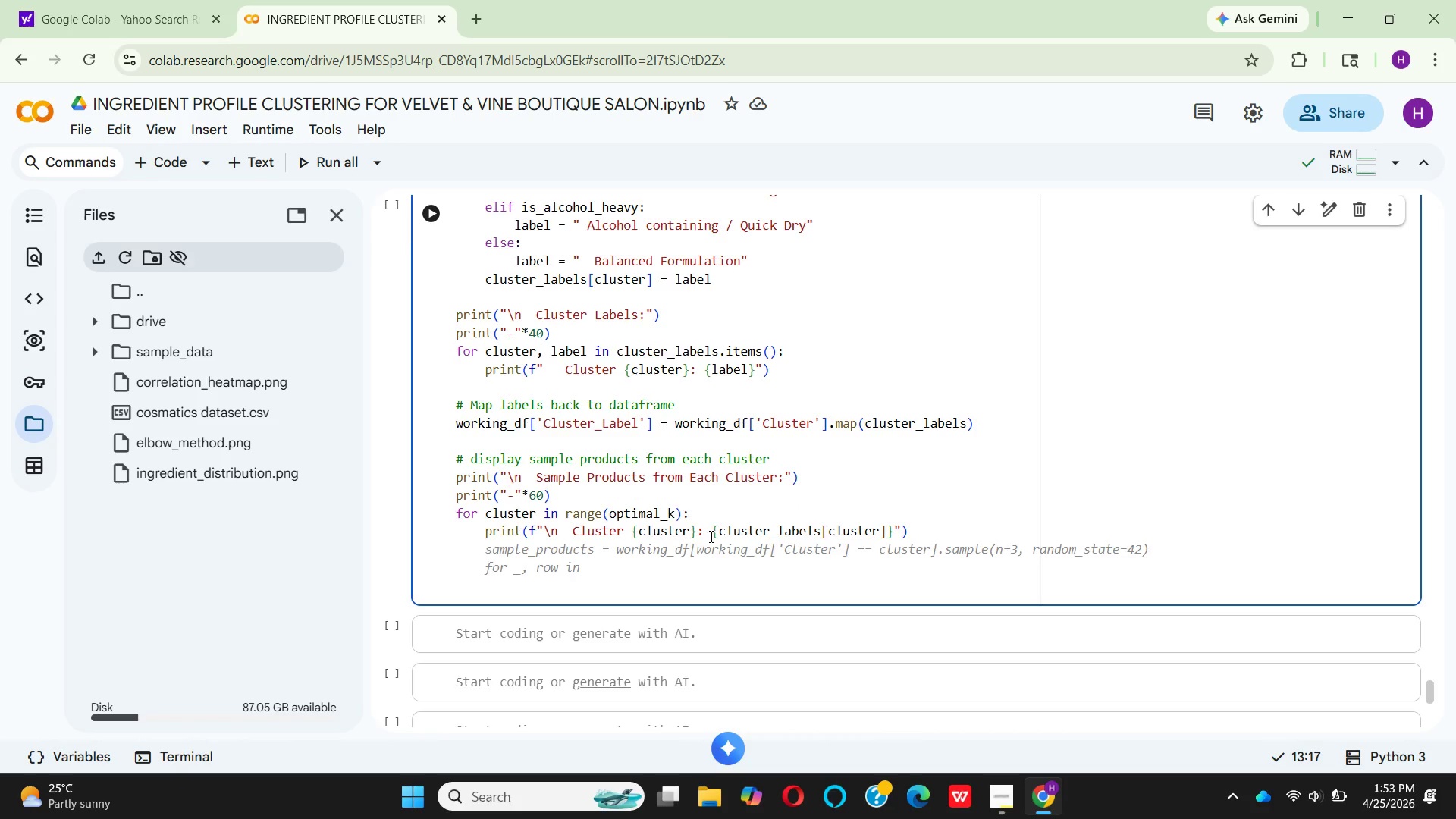 
left_click([710, 527])
 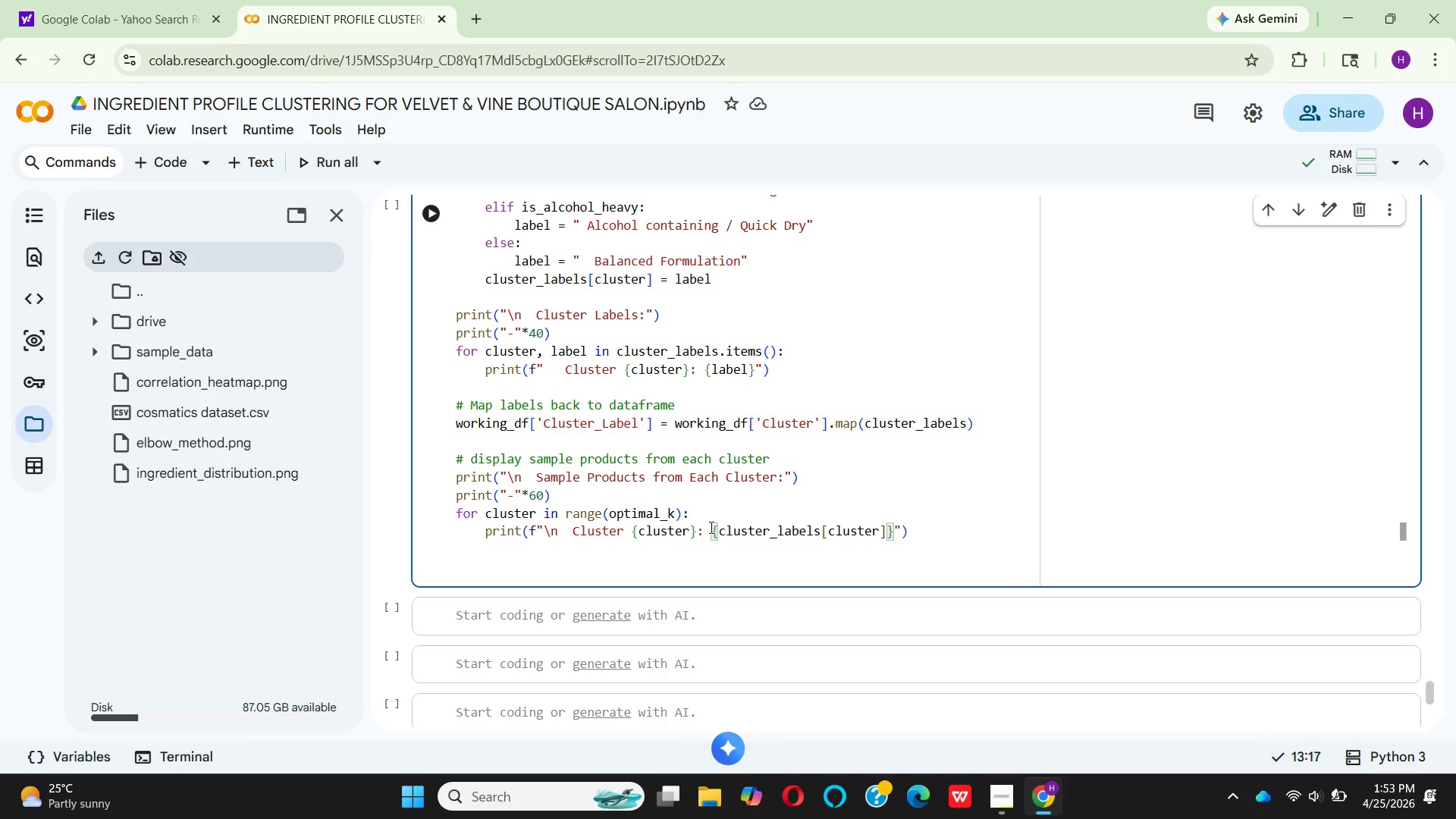 
key(Backspace)
 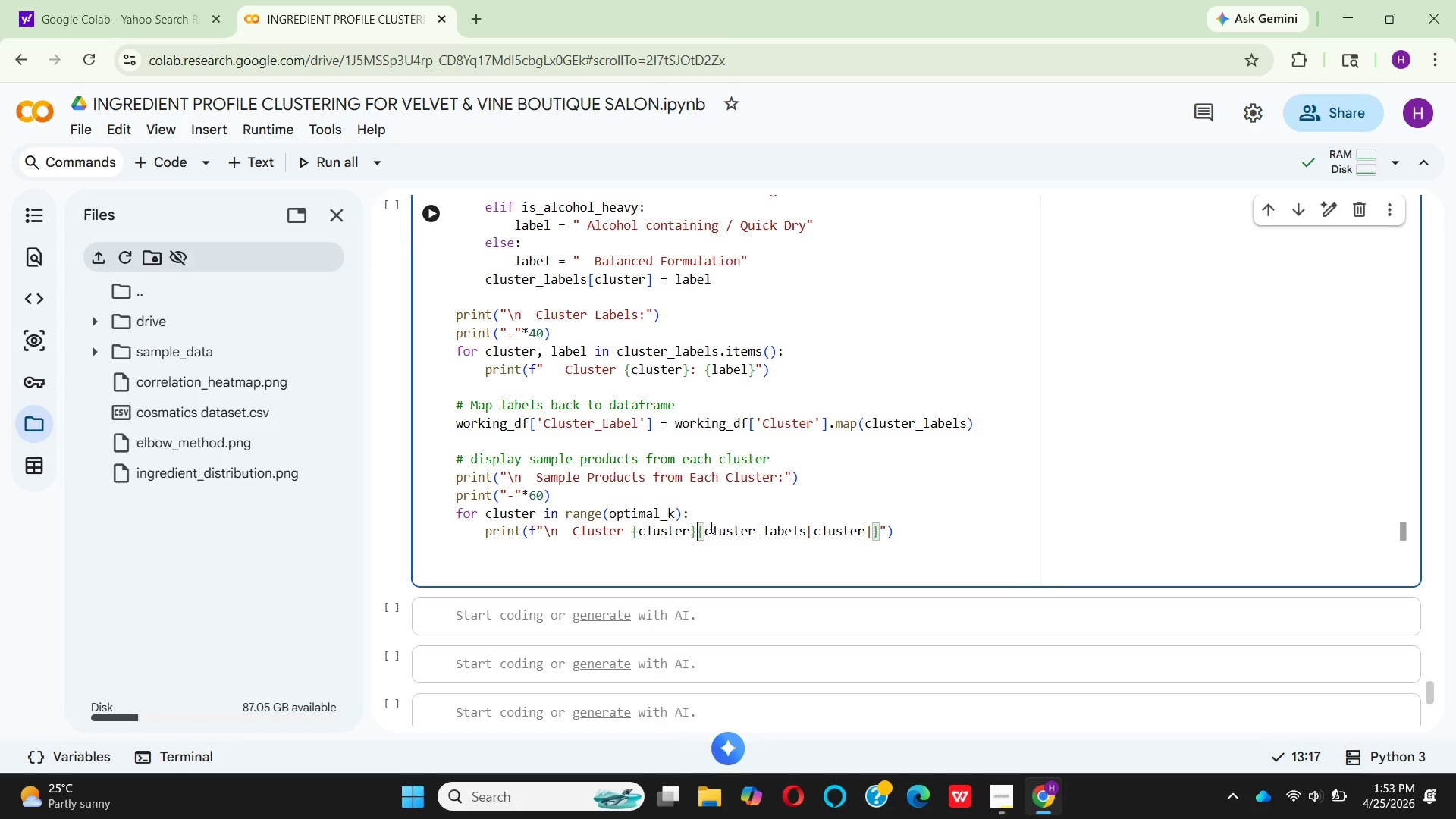 
key(Backspace)
 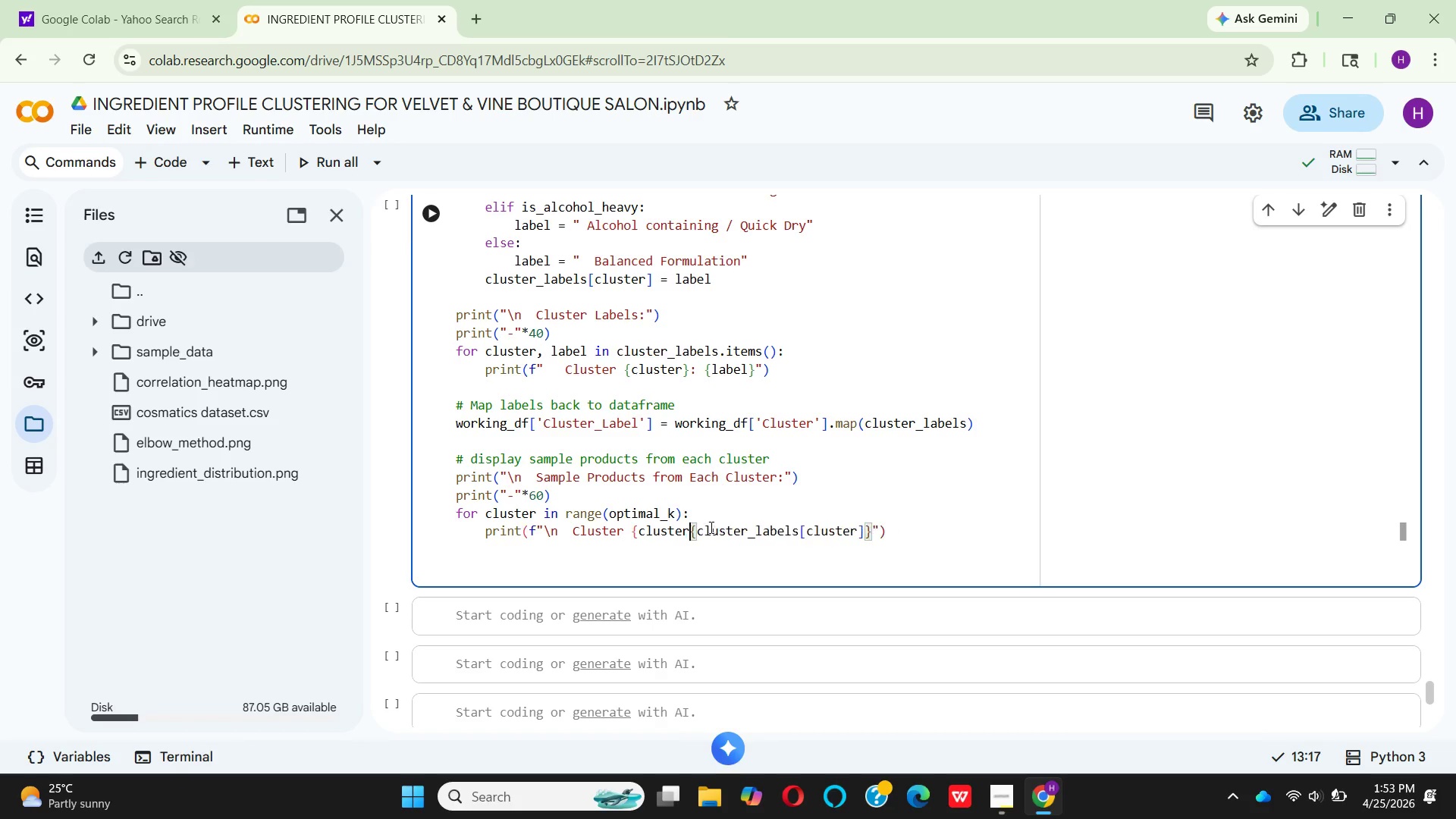 
key(Backspace)
 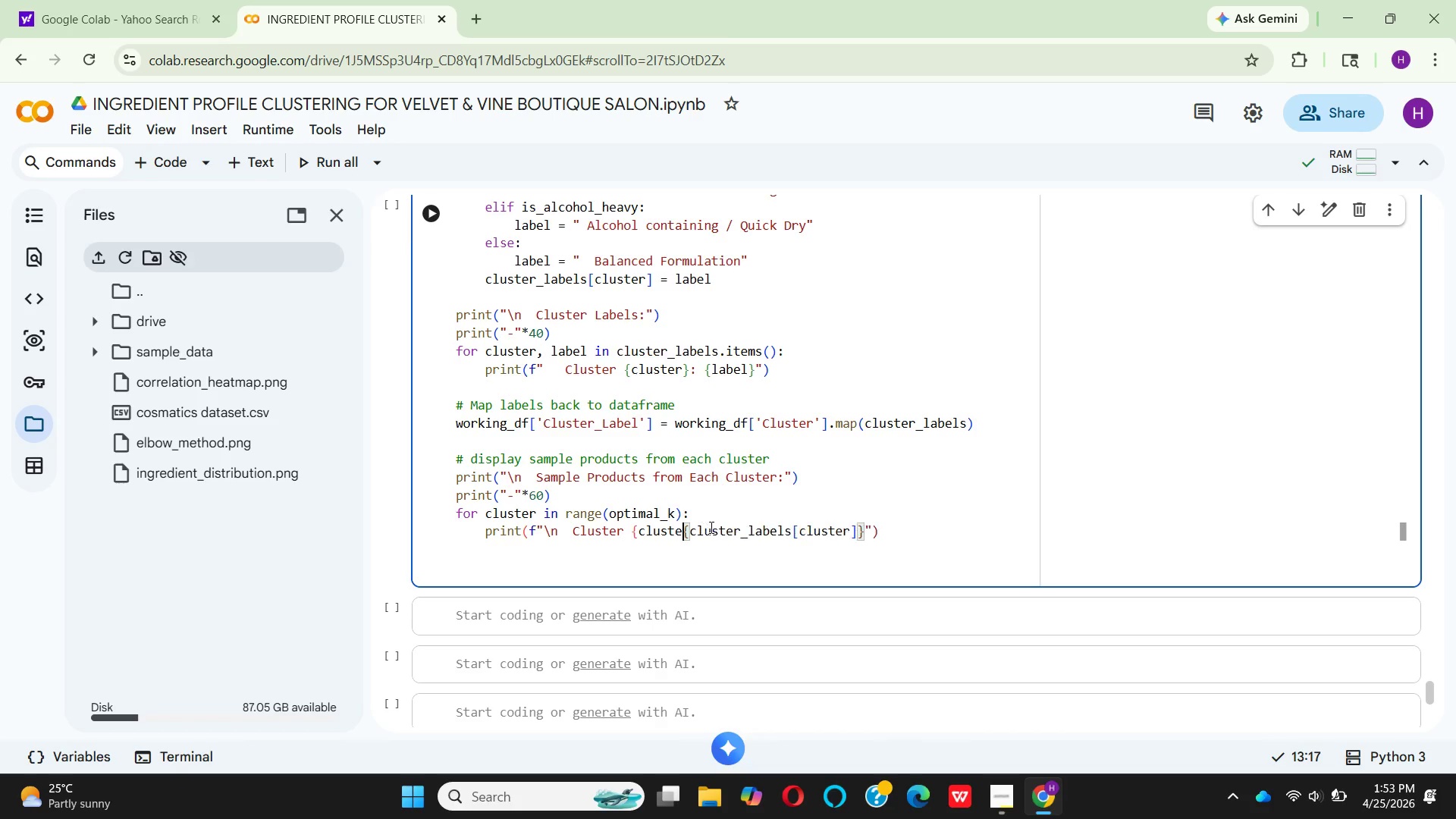 
key(Backspace)
 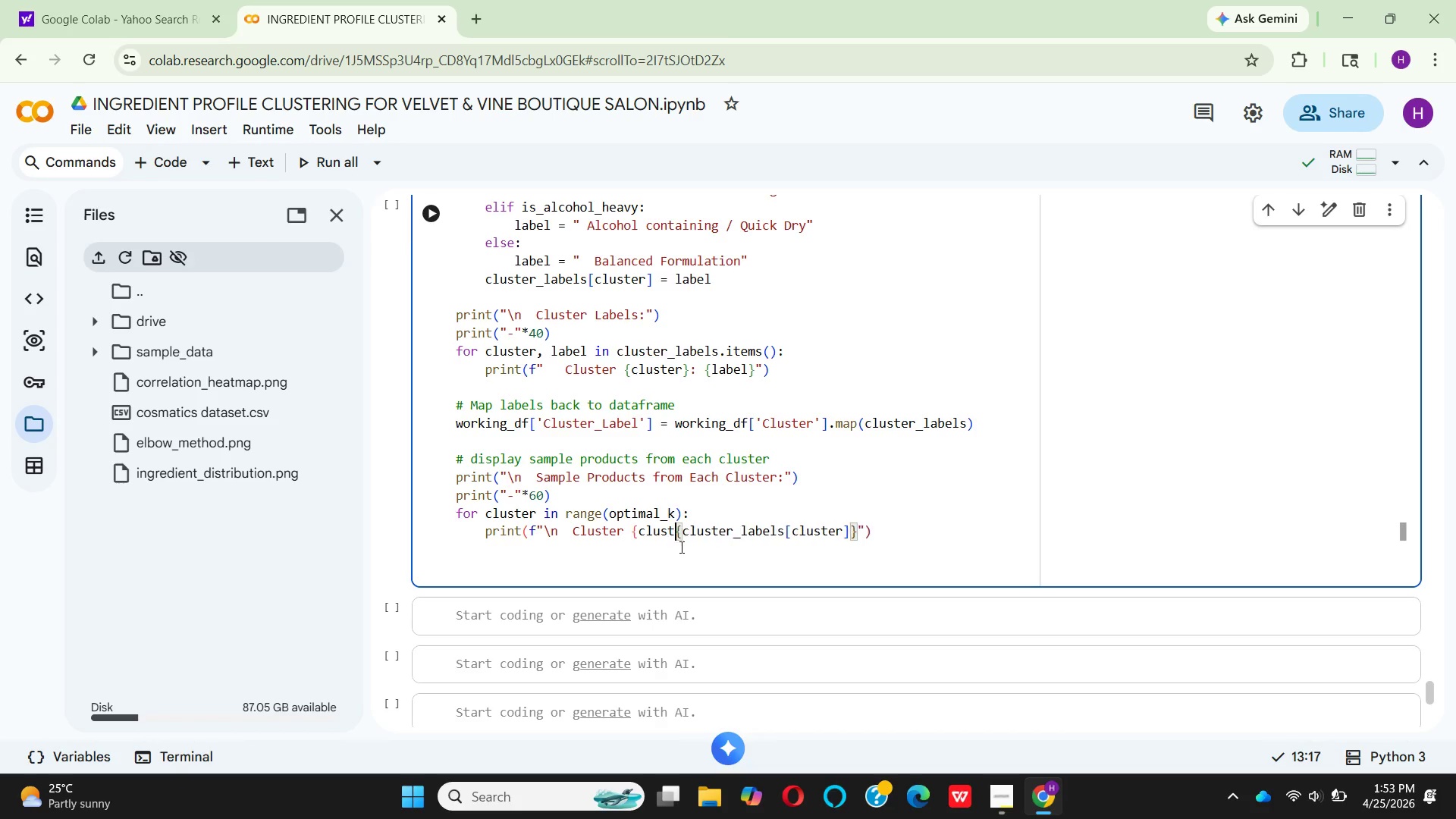 
key(Backspace)
 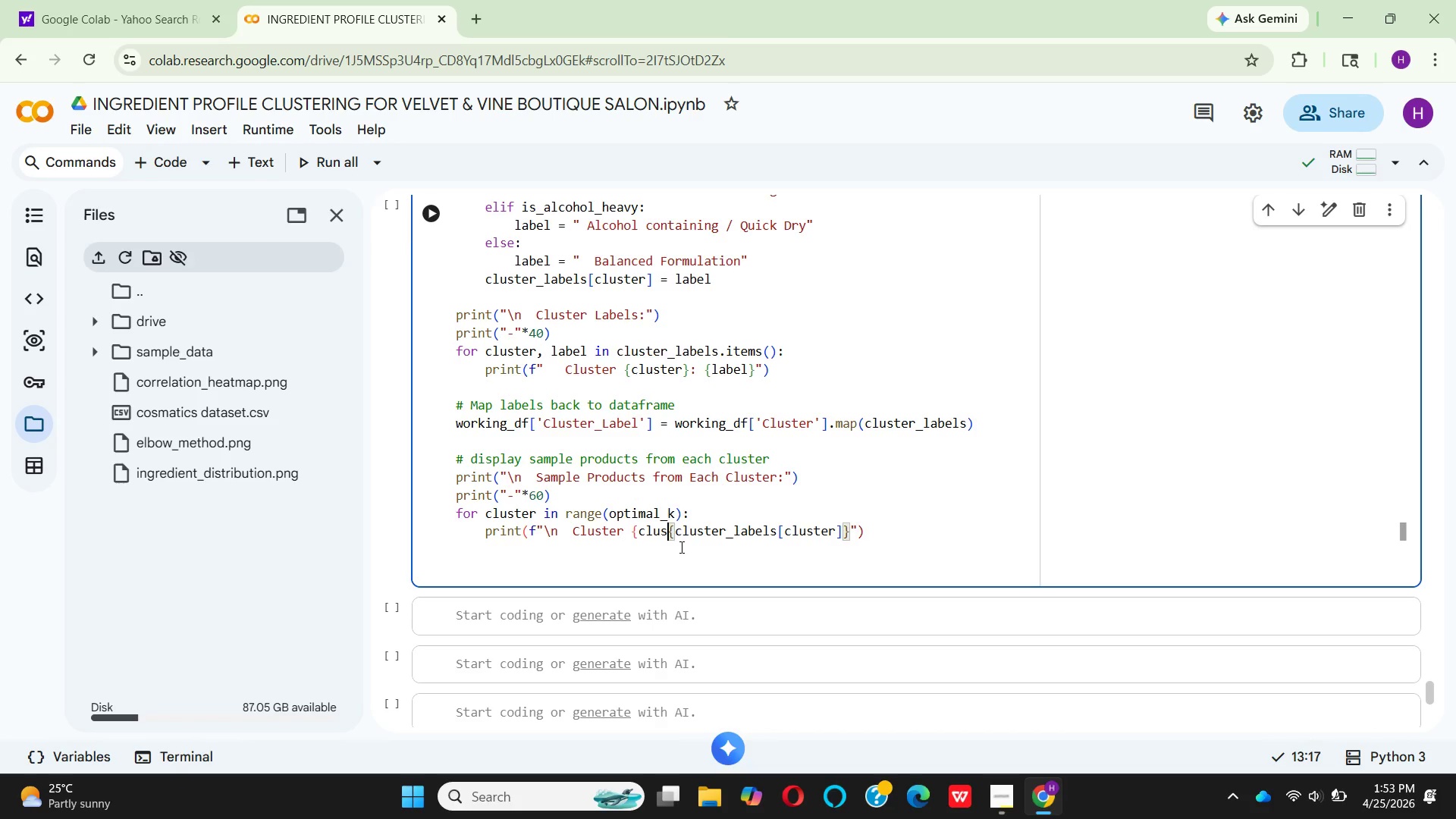 
key(Backspace)
 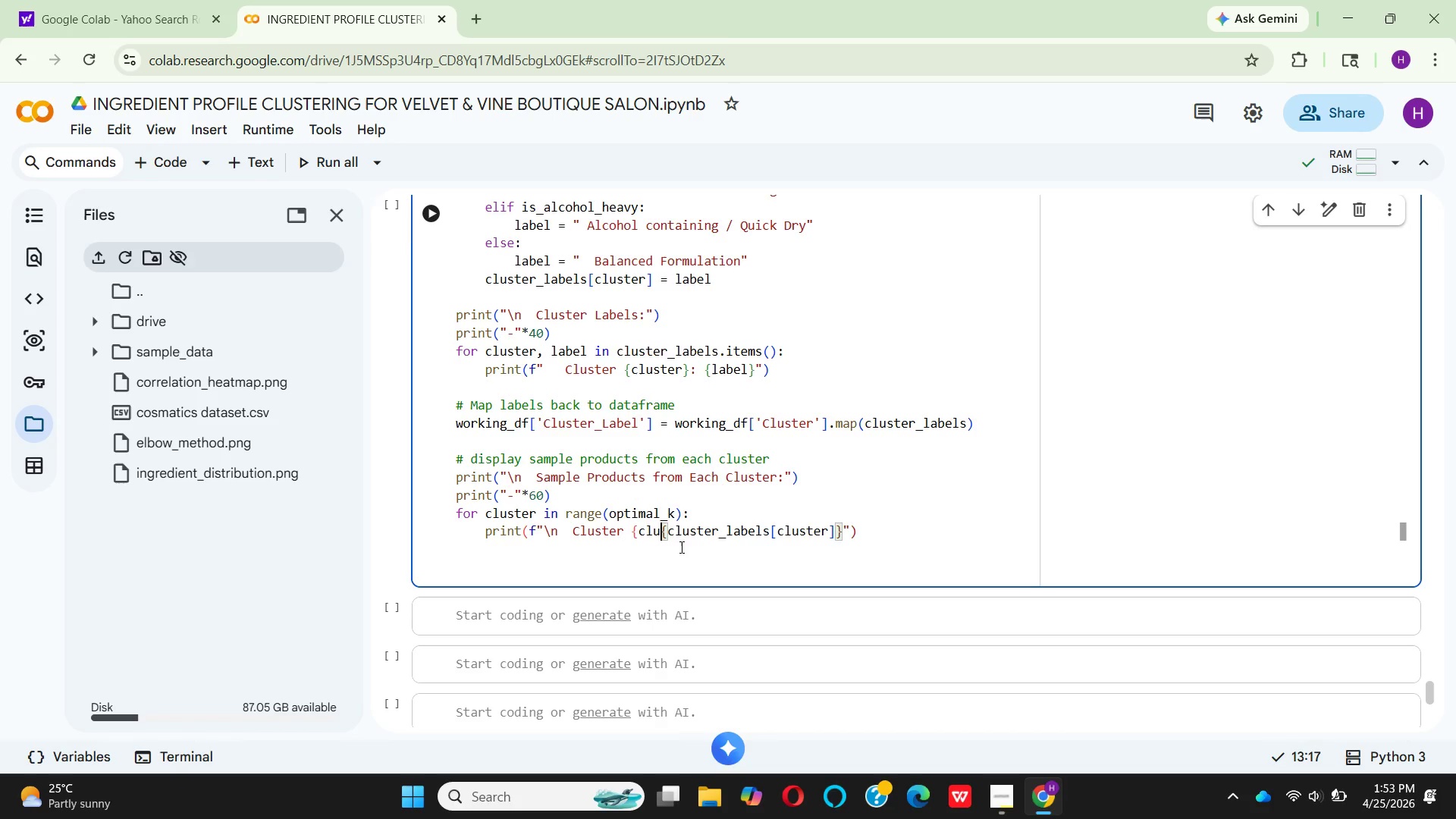 
key(Backspace)
 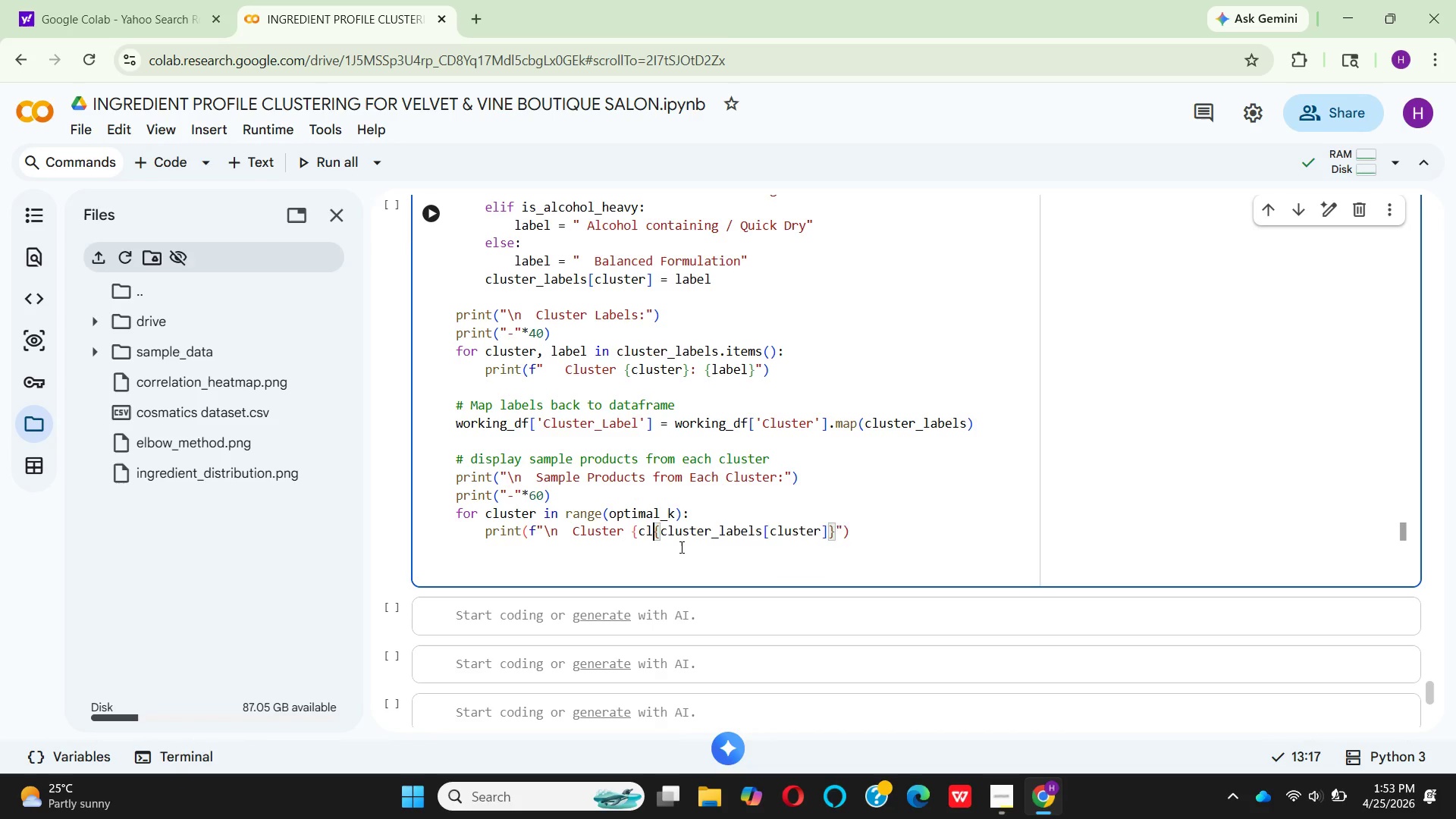 
key(Backspace)
 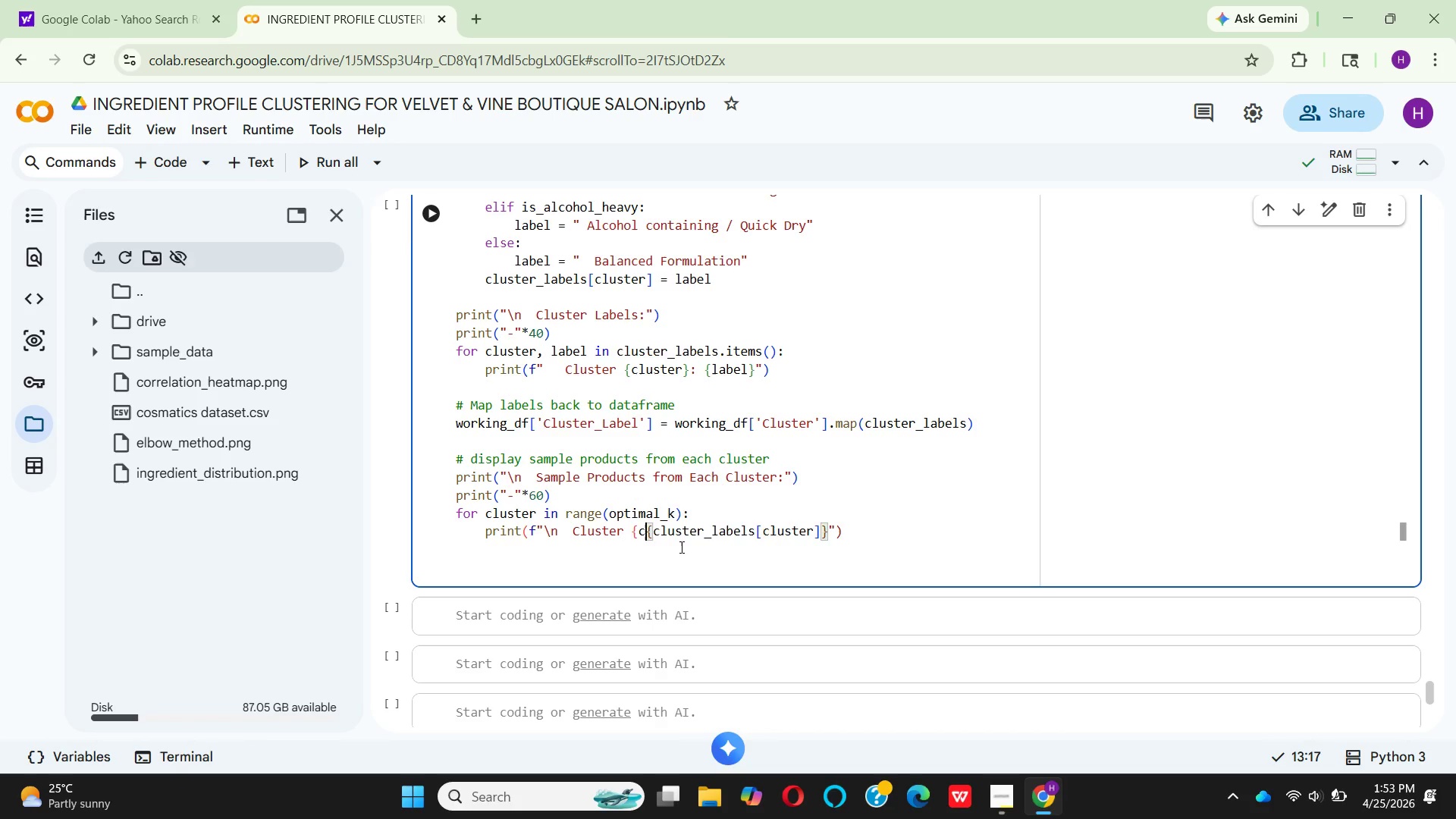 
key(Backspace)
 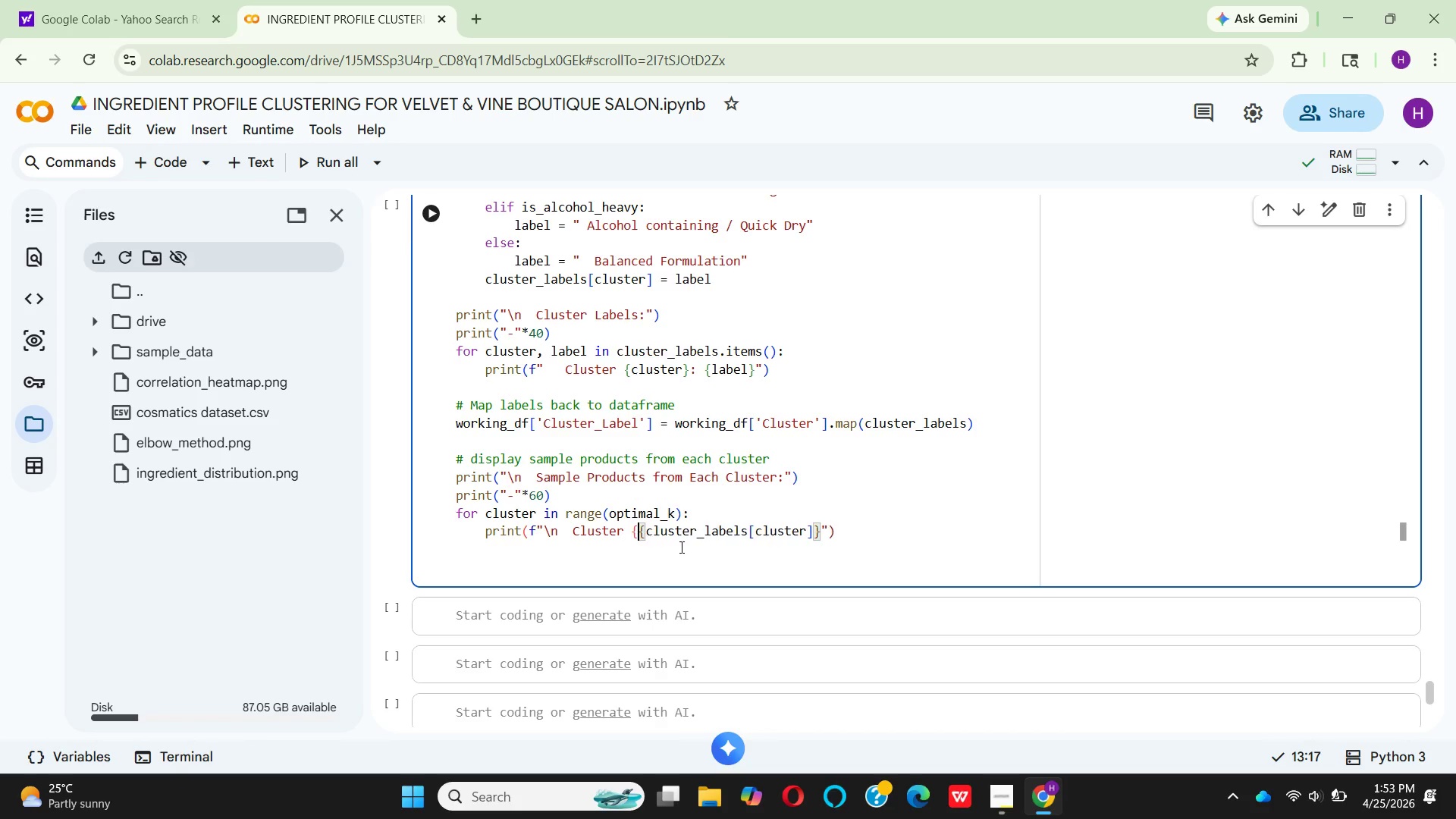 
key(Backspace)
 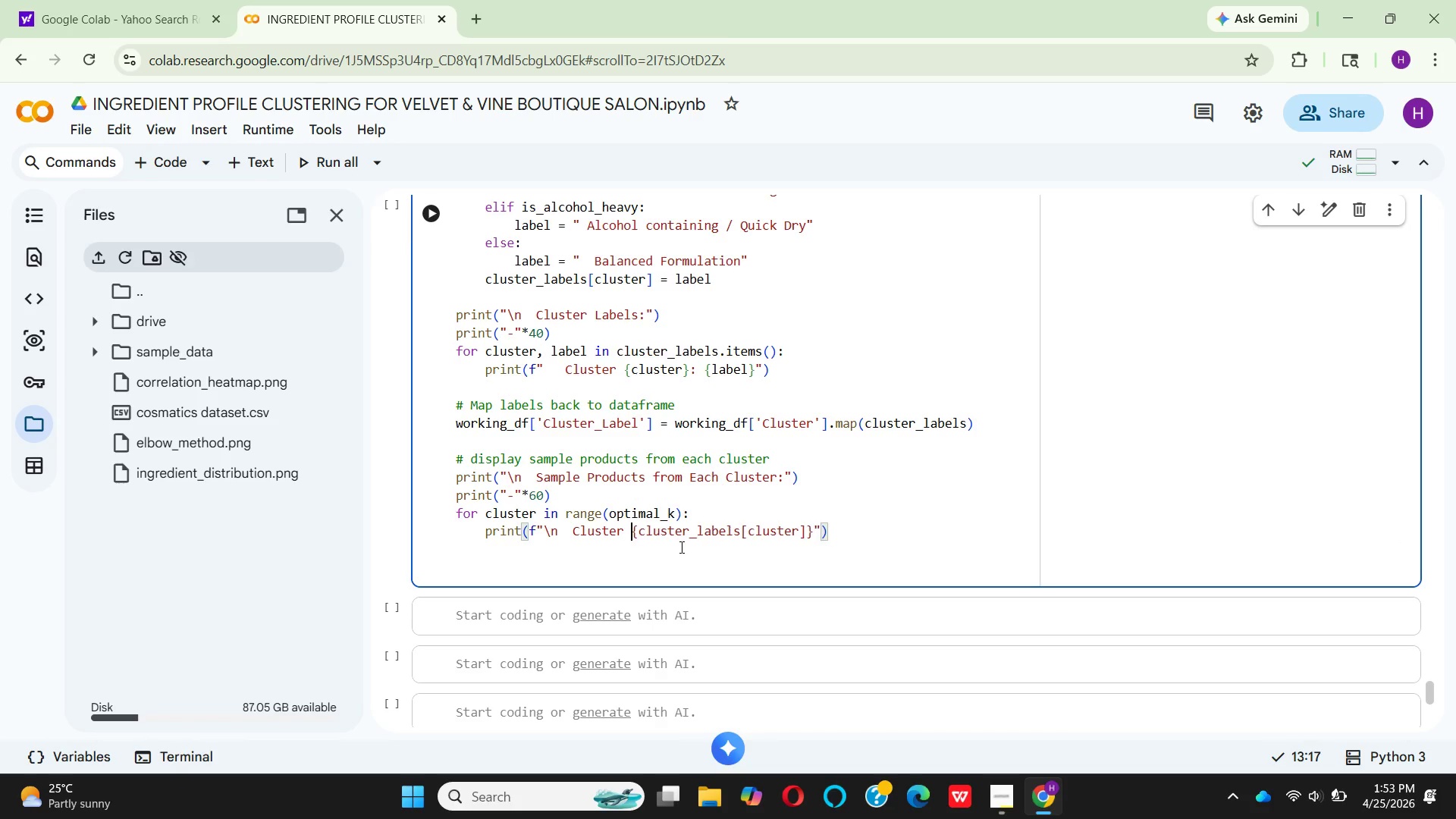 
key(Backspace)
 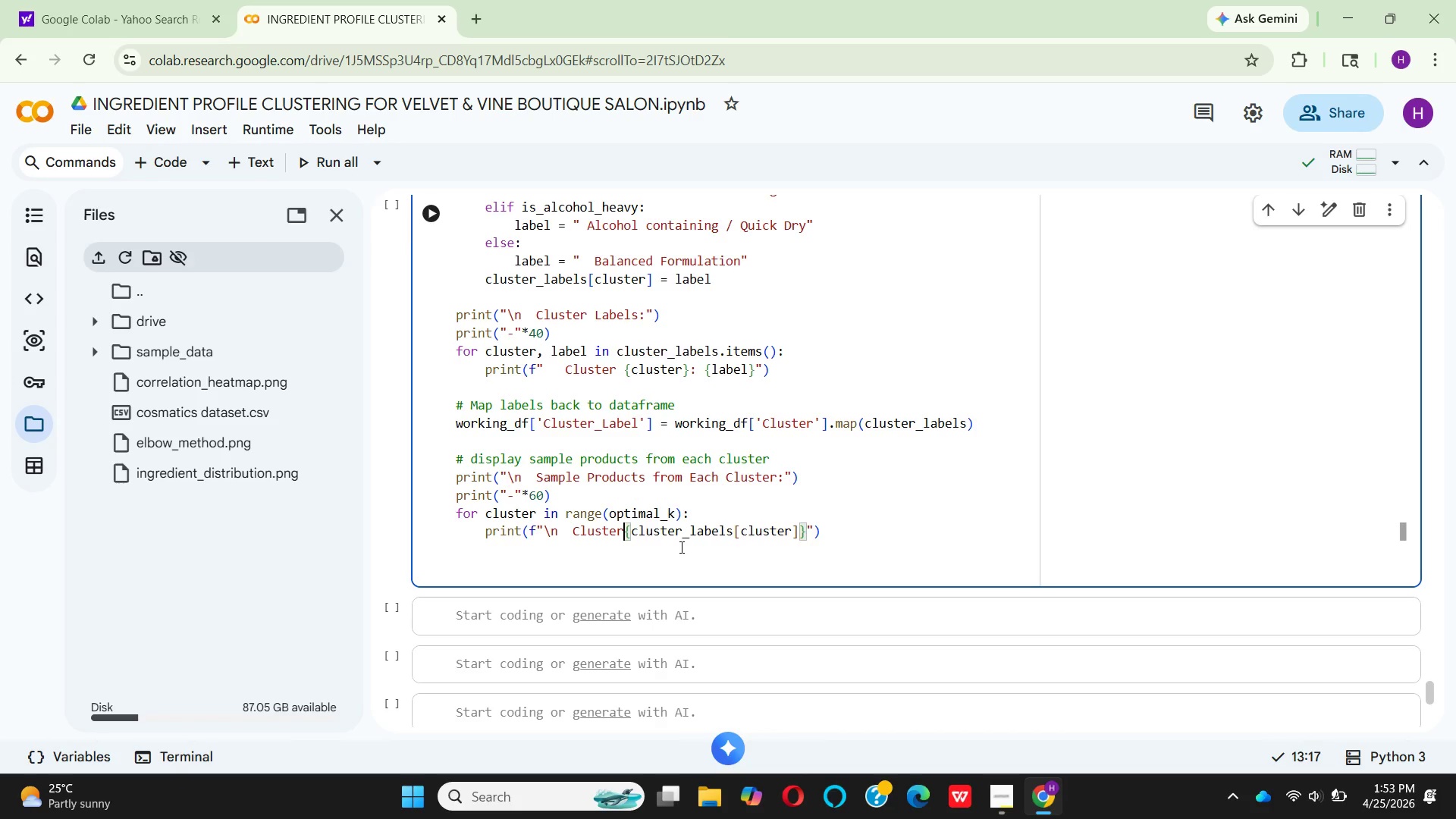 
key(Backspace)
 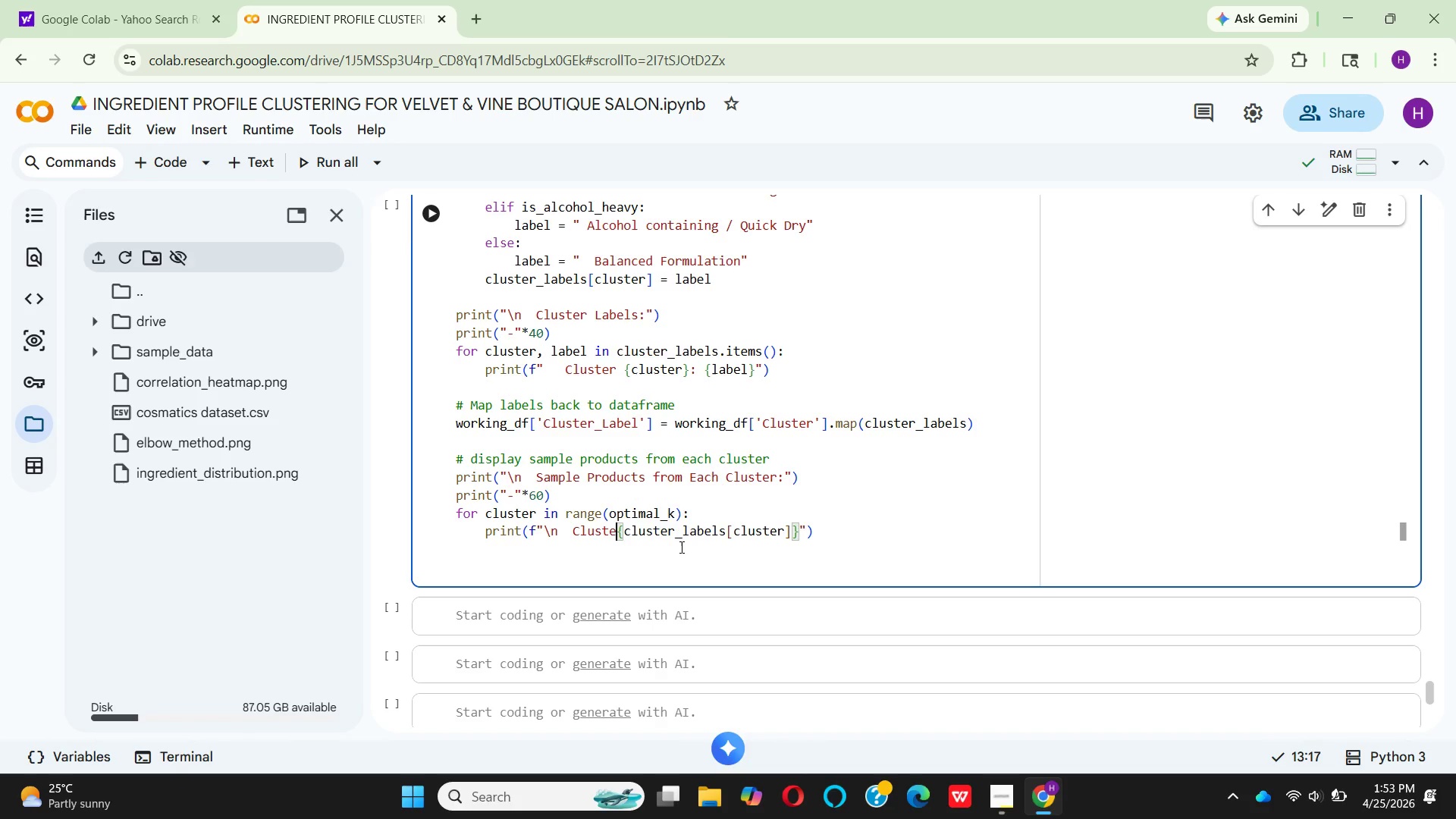 
key(Backspace)
 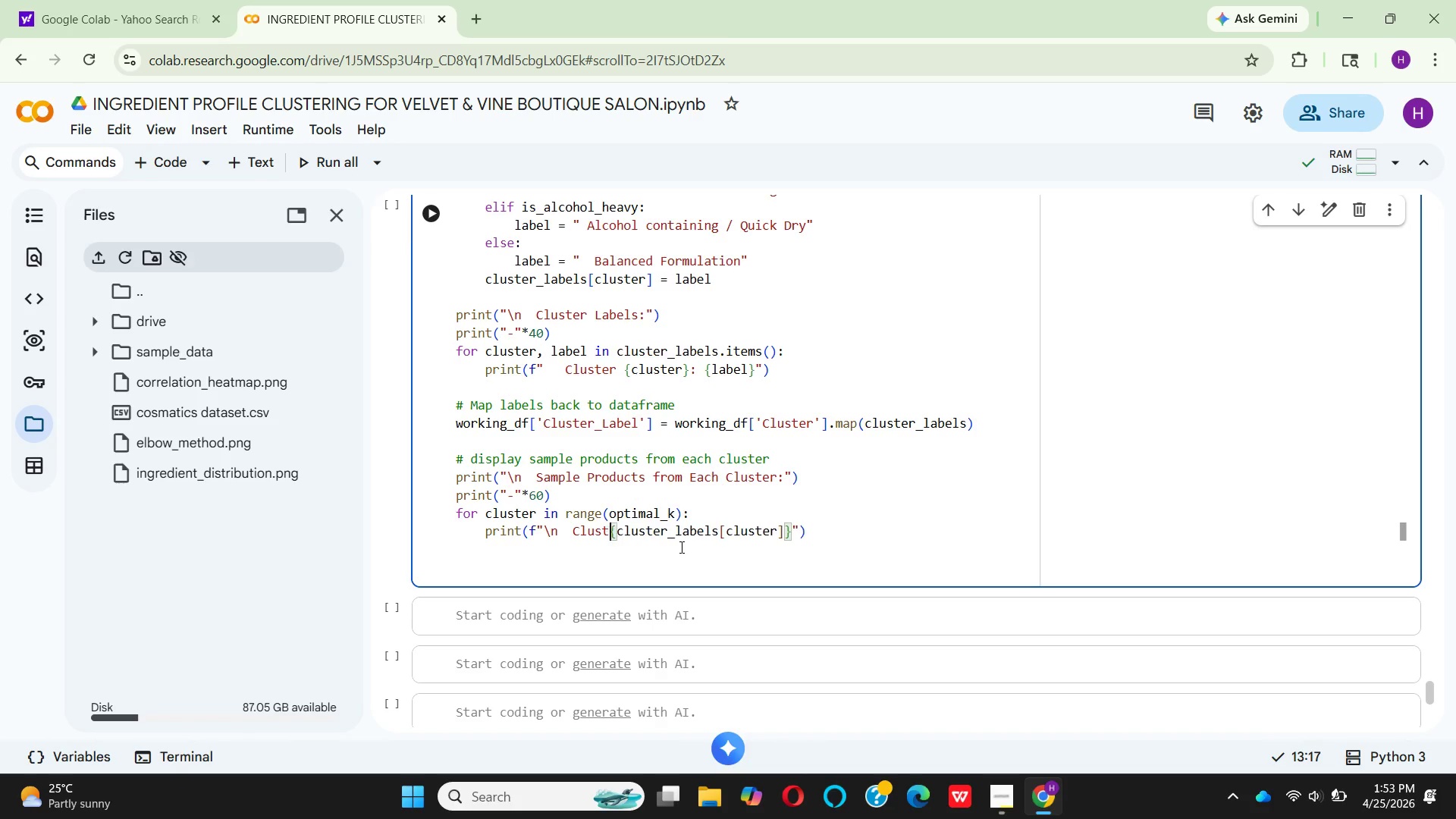 
key(Backspace)
 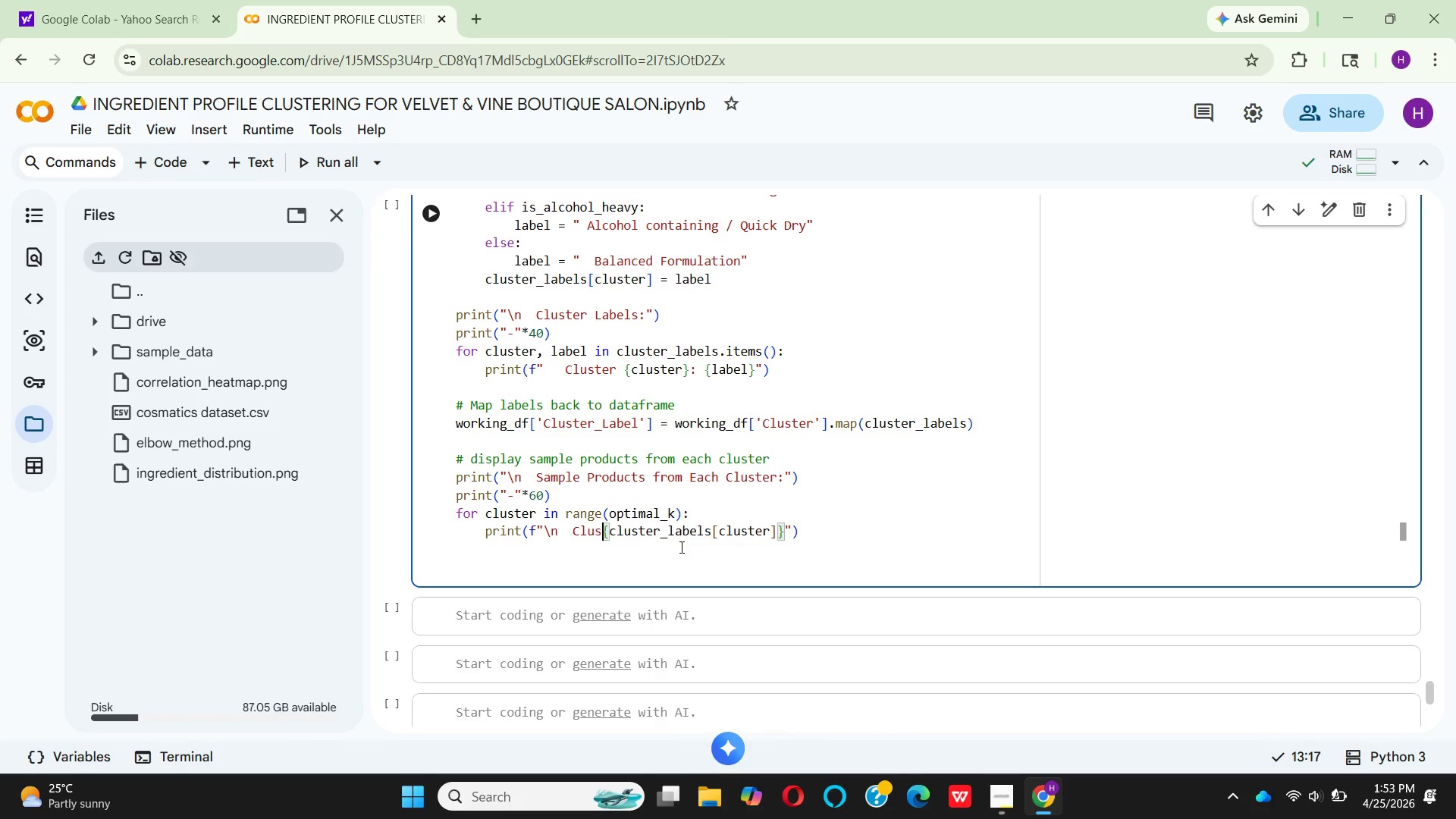 
key(Backspace)
 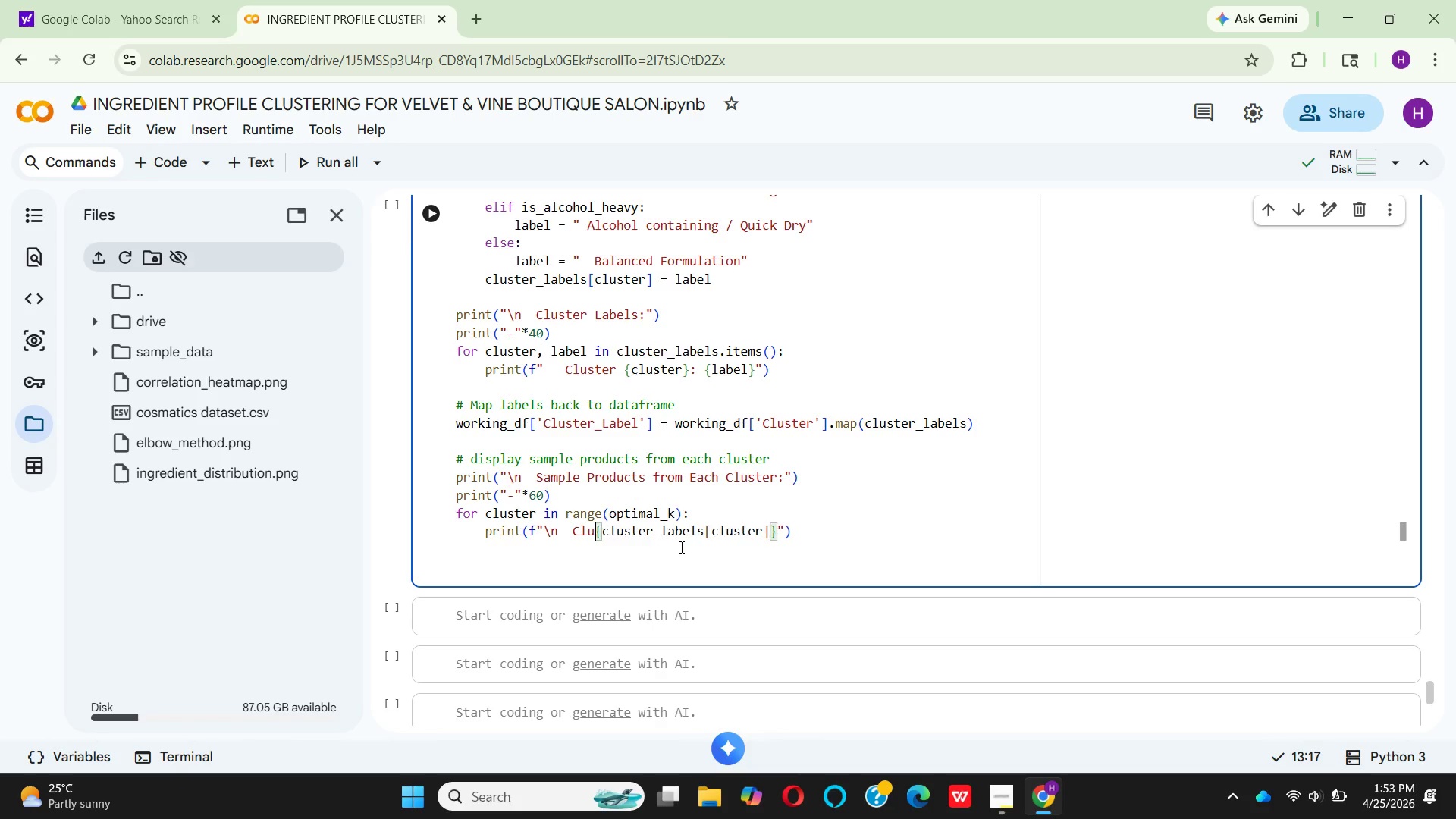 
key(Backspace)
 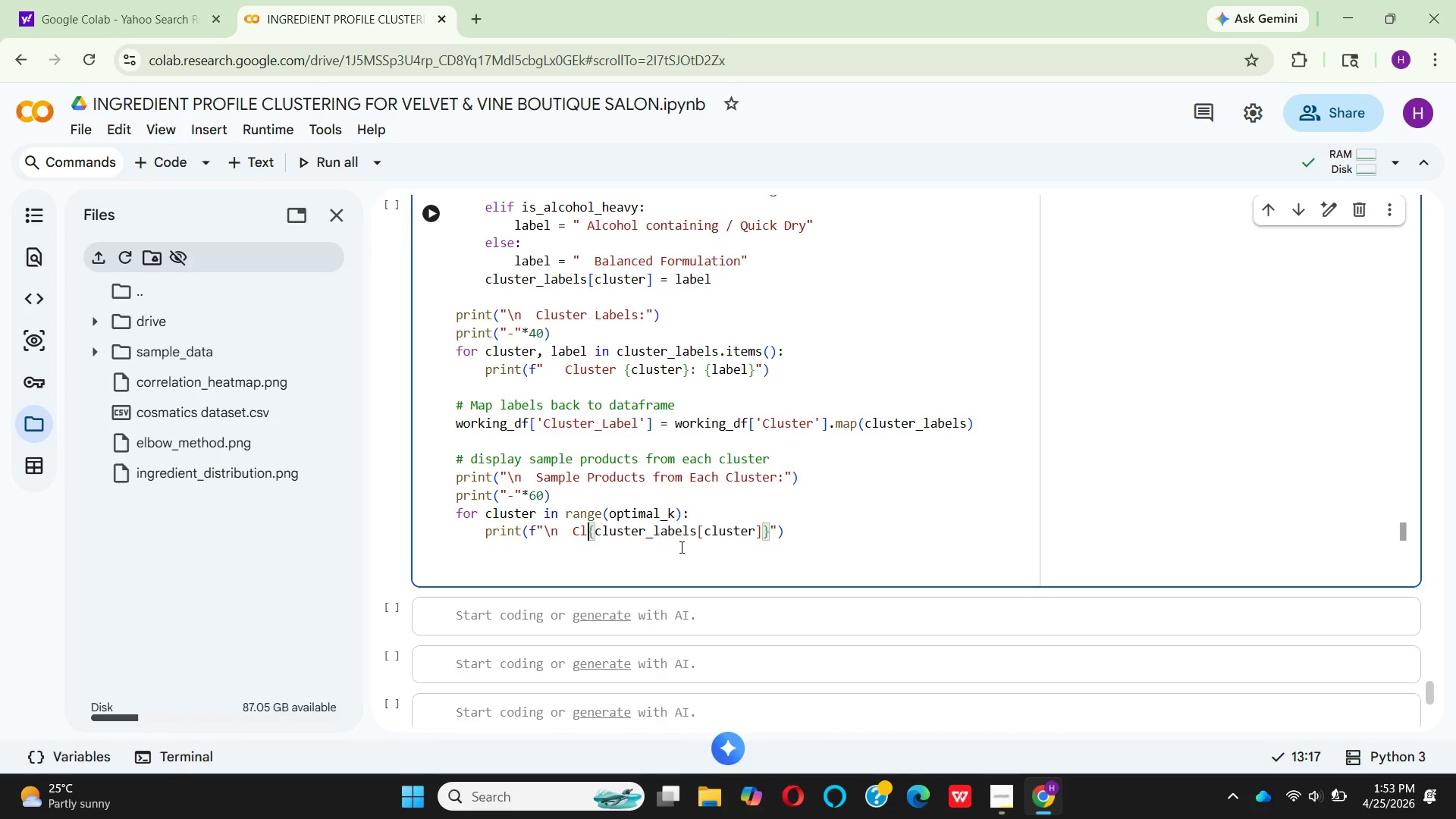 
key(Backspace)
 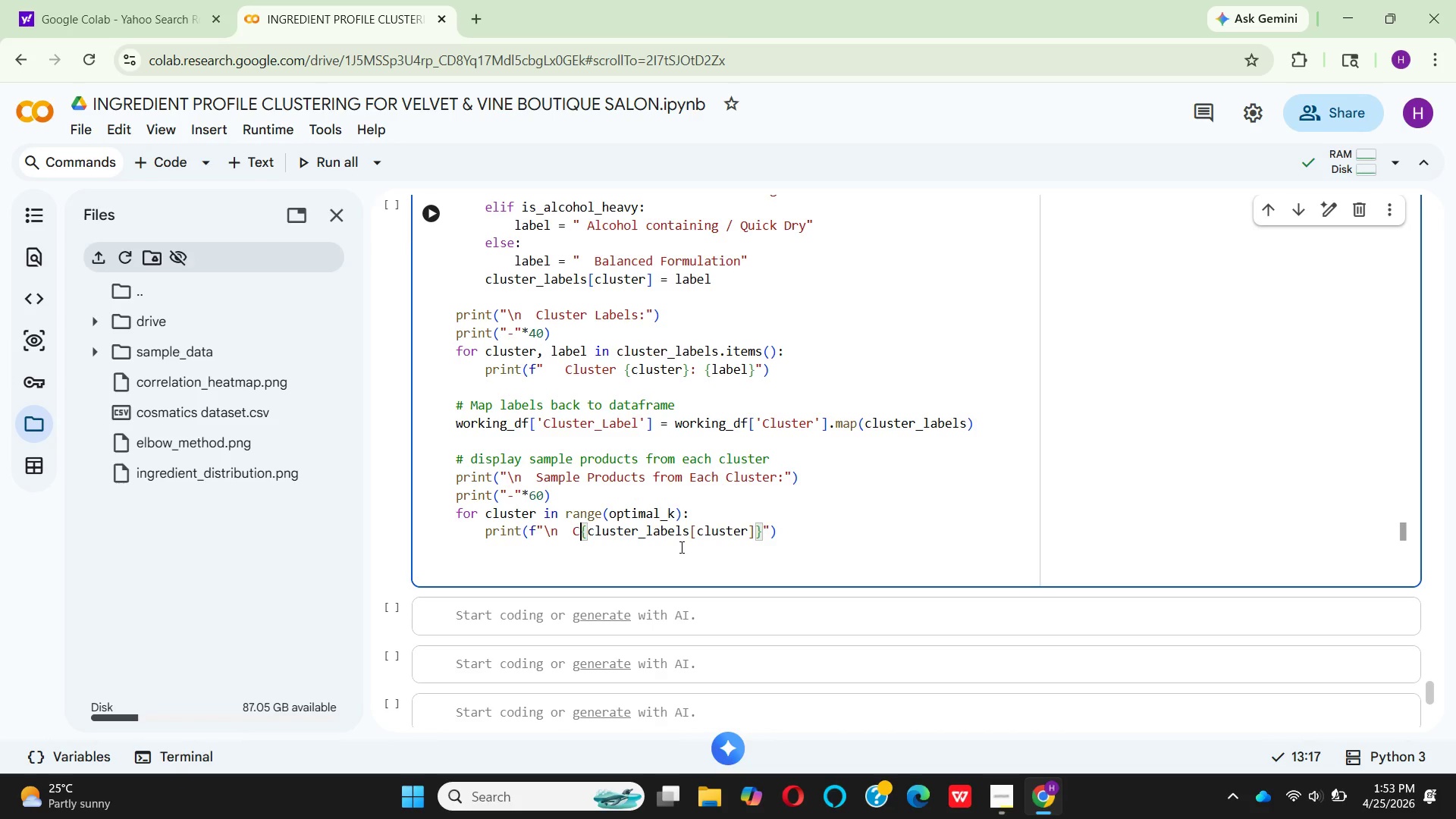 
key(Backspace)
 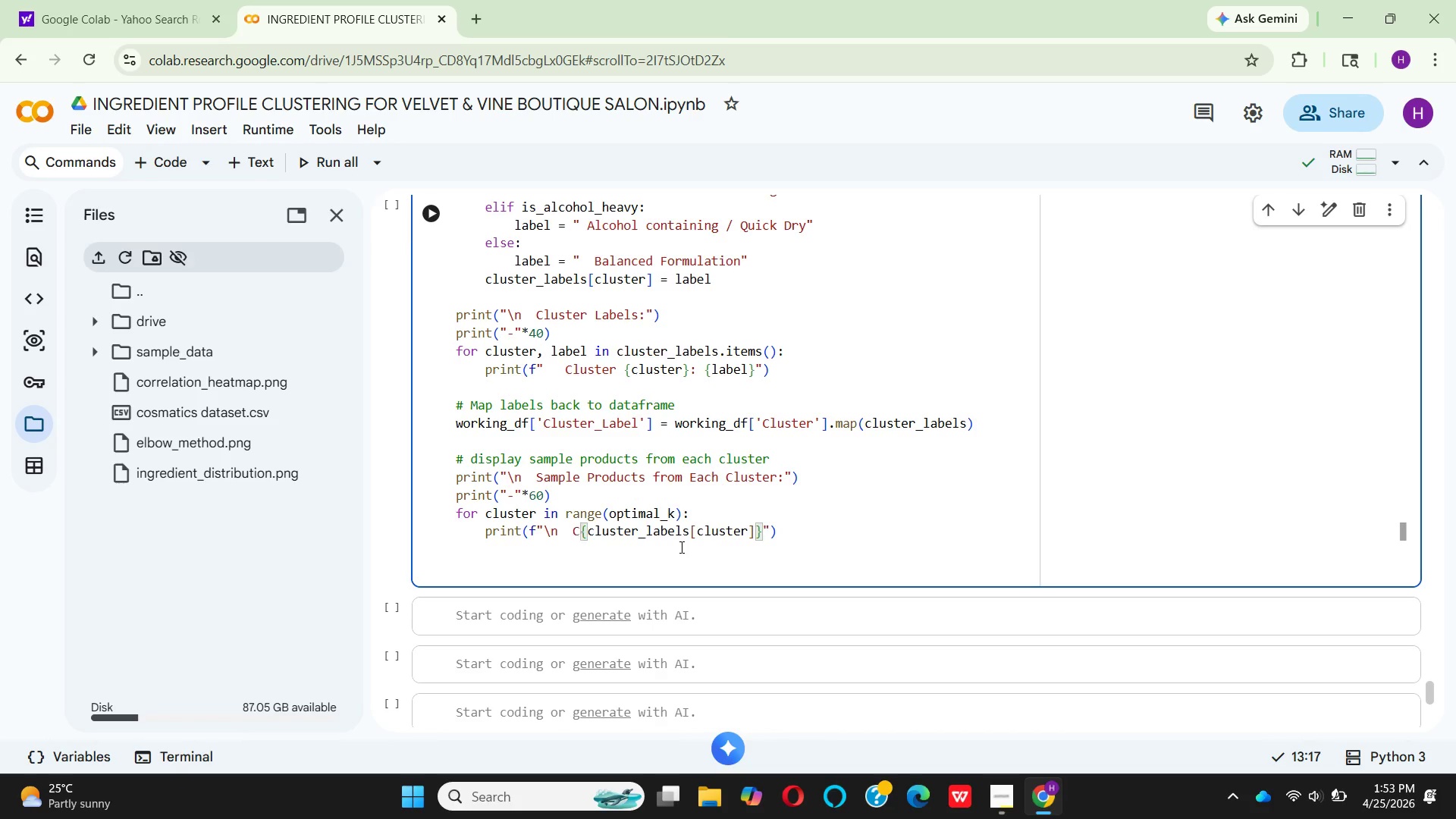 
key(Backspace)
 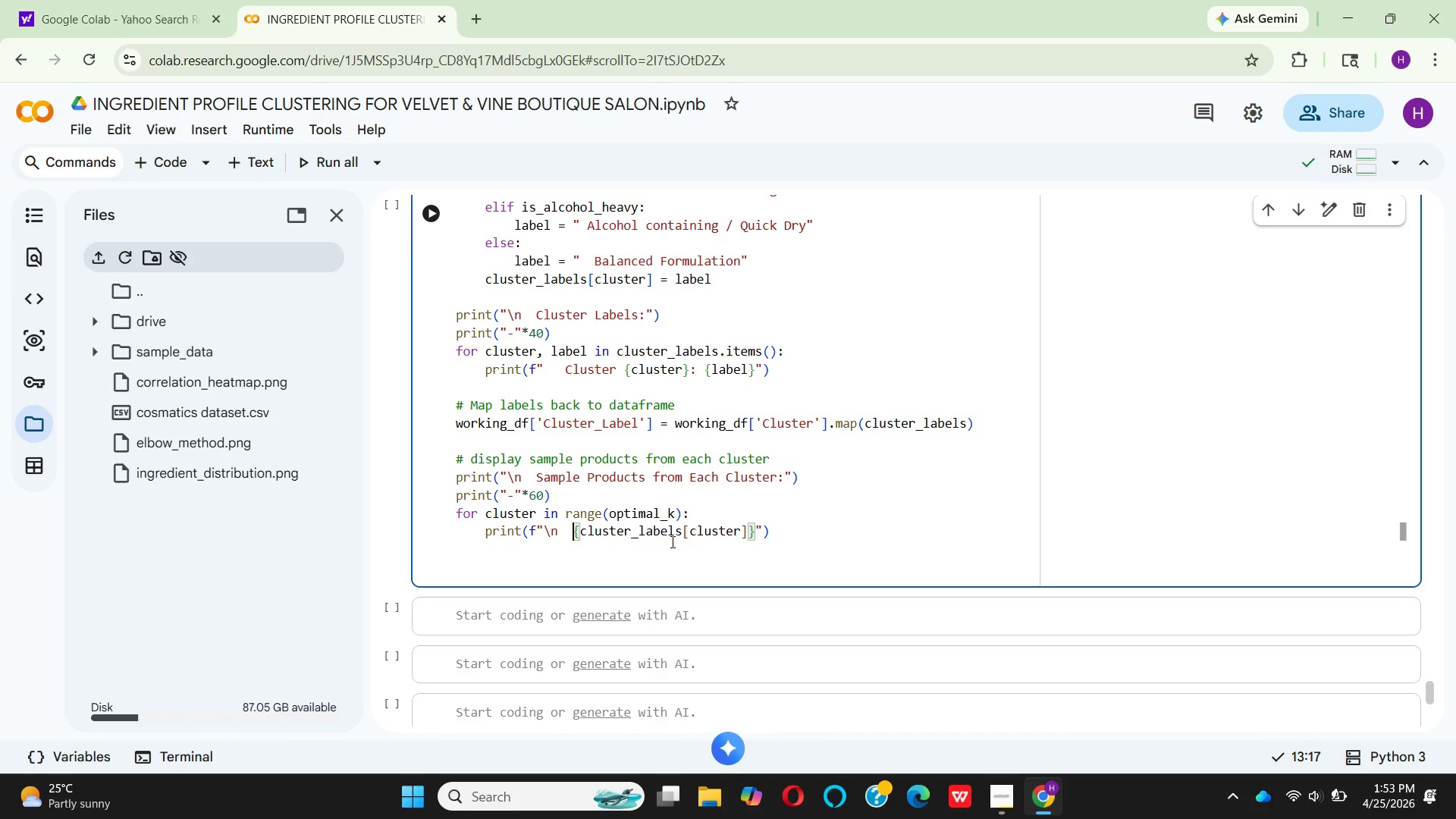 
wait(17.25)
 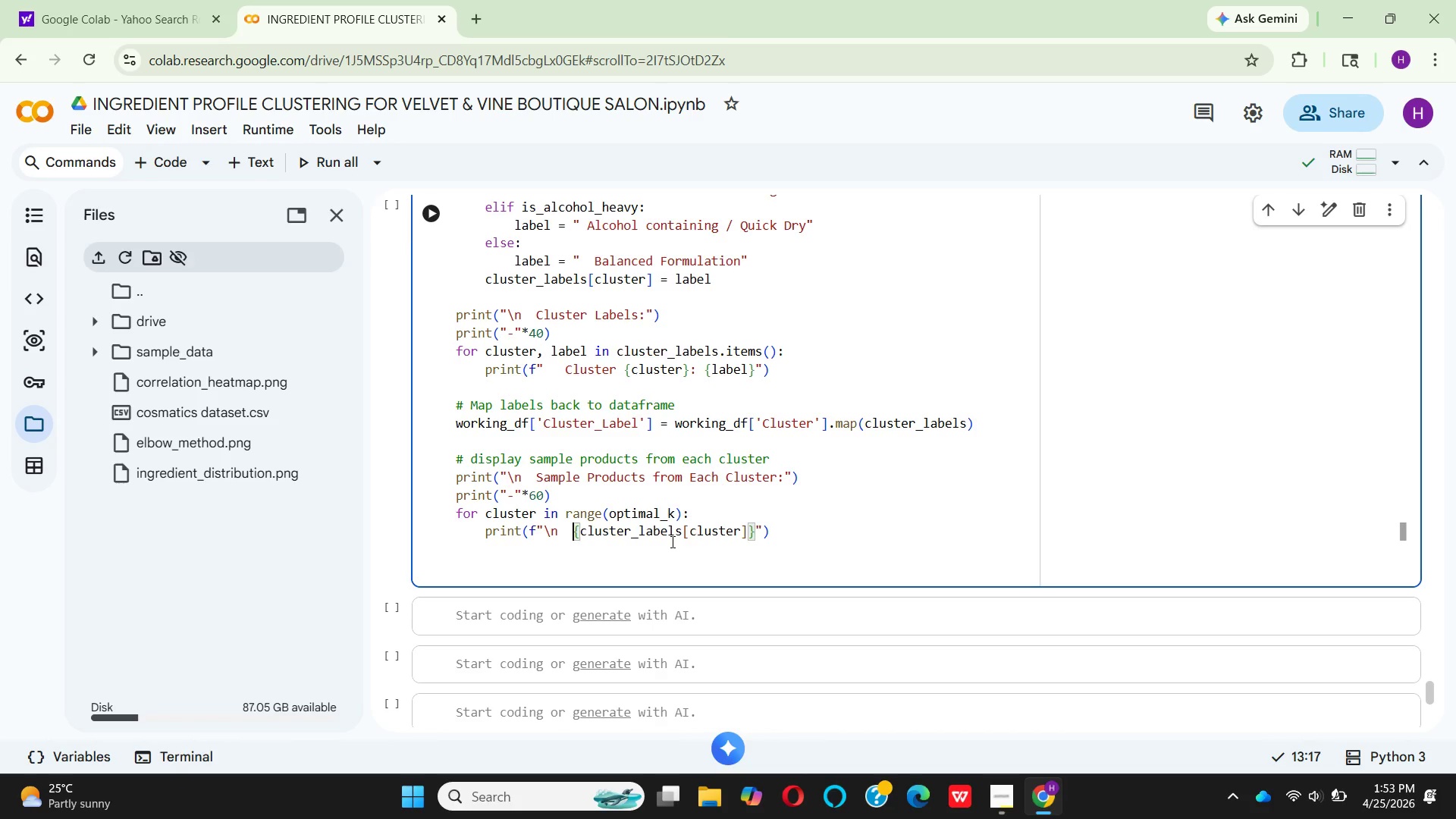 
left_click([755, 534])
 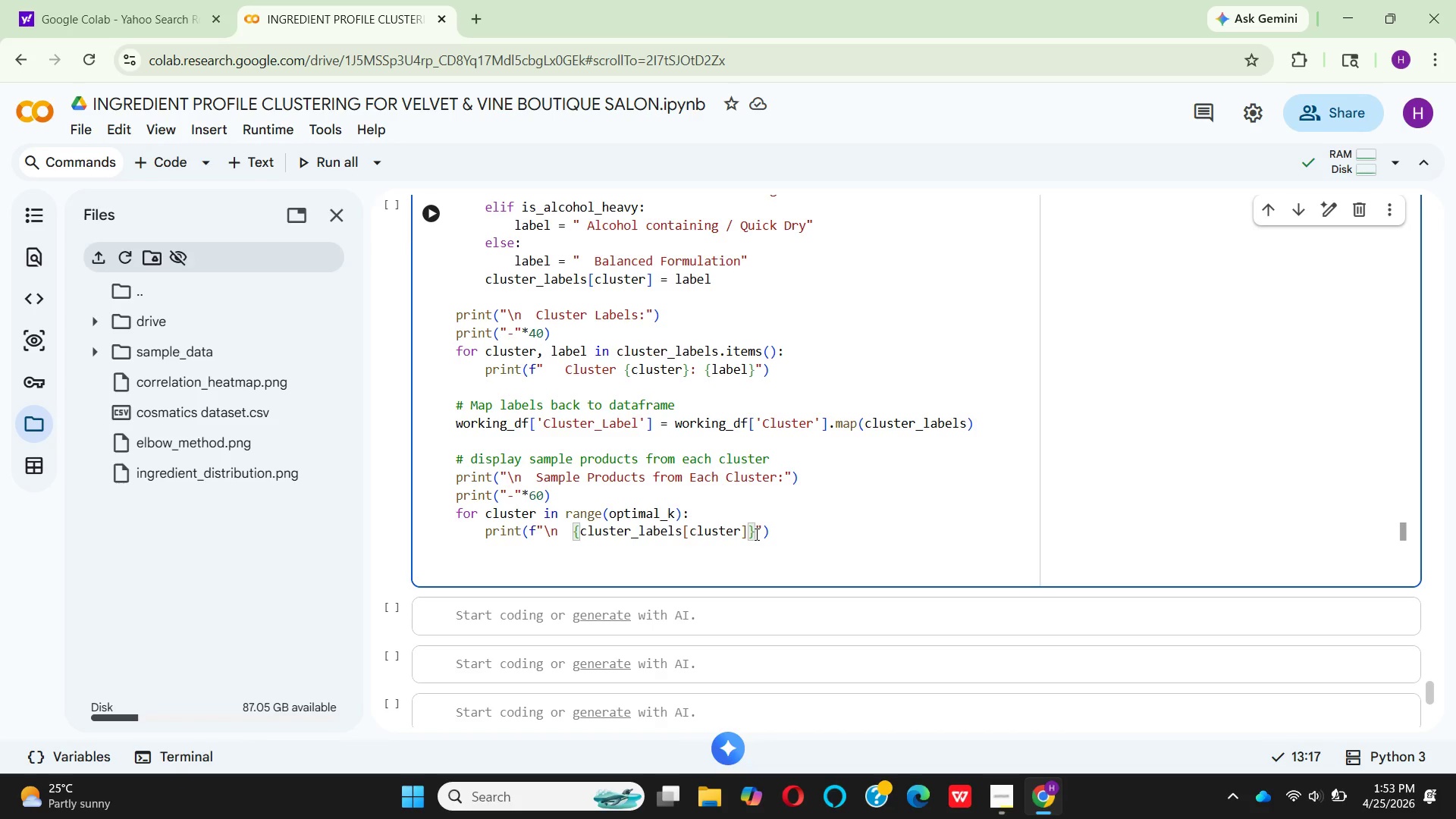 
key(Shift+Semicolon)
 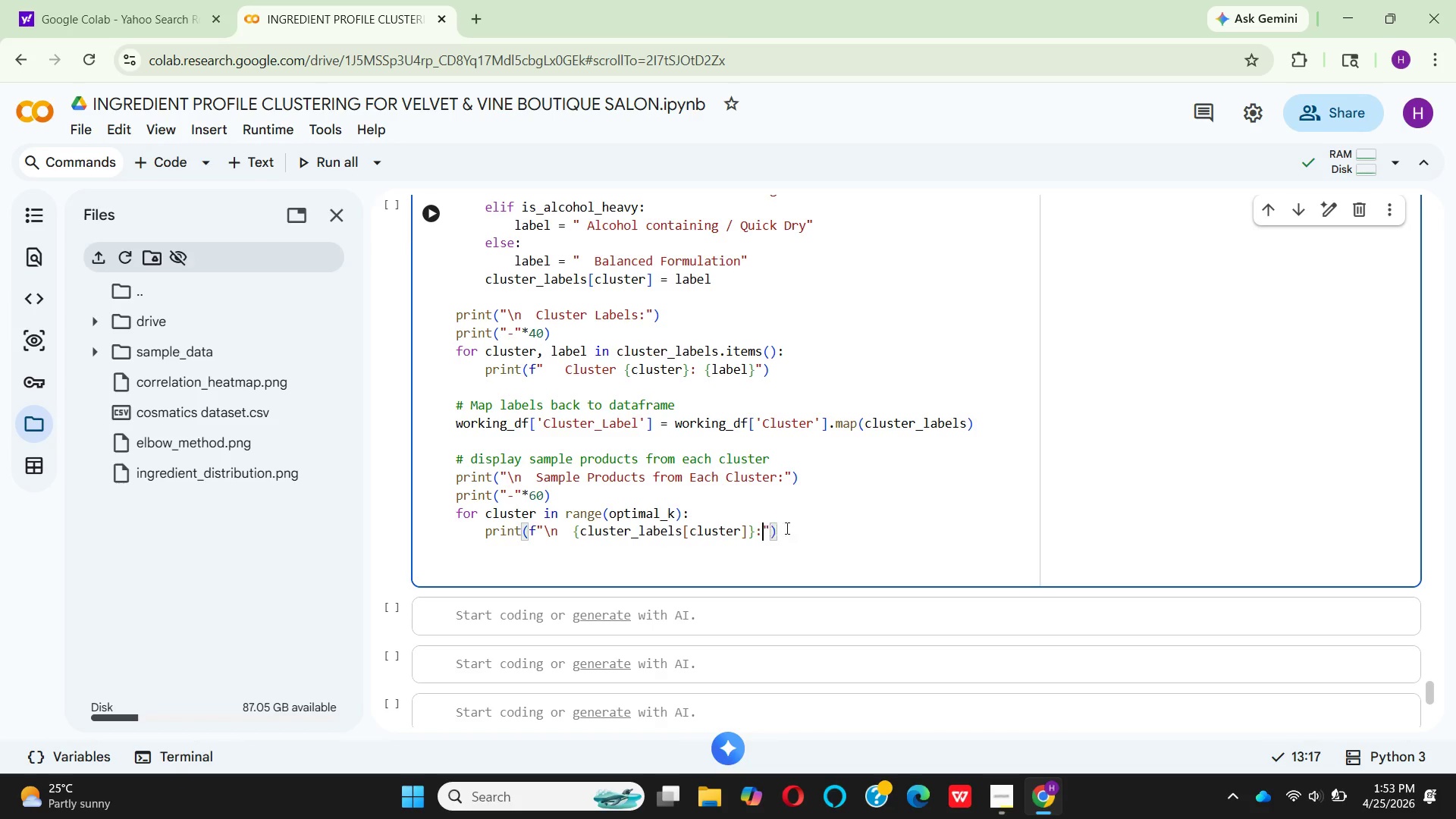 
left_click([799, 525])
 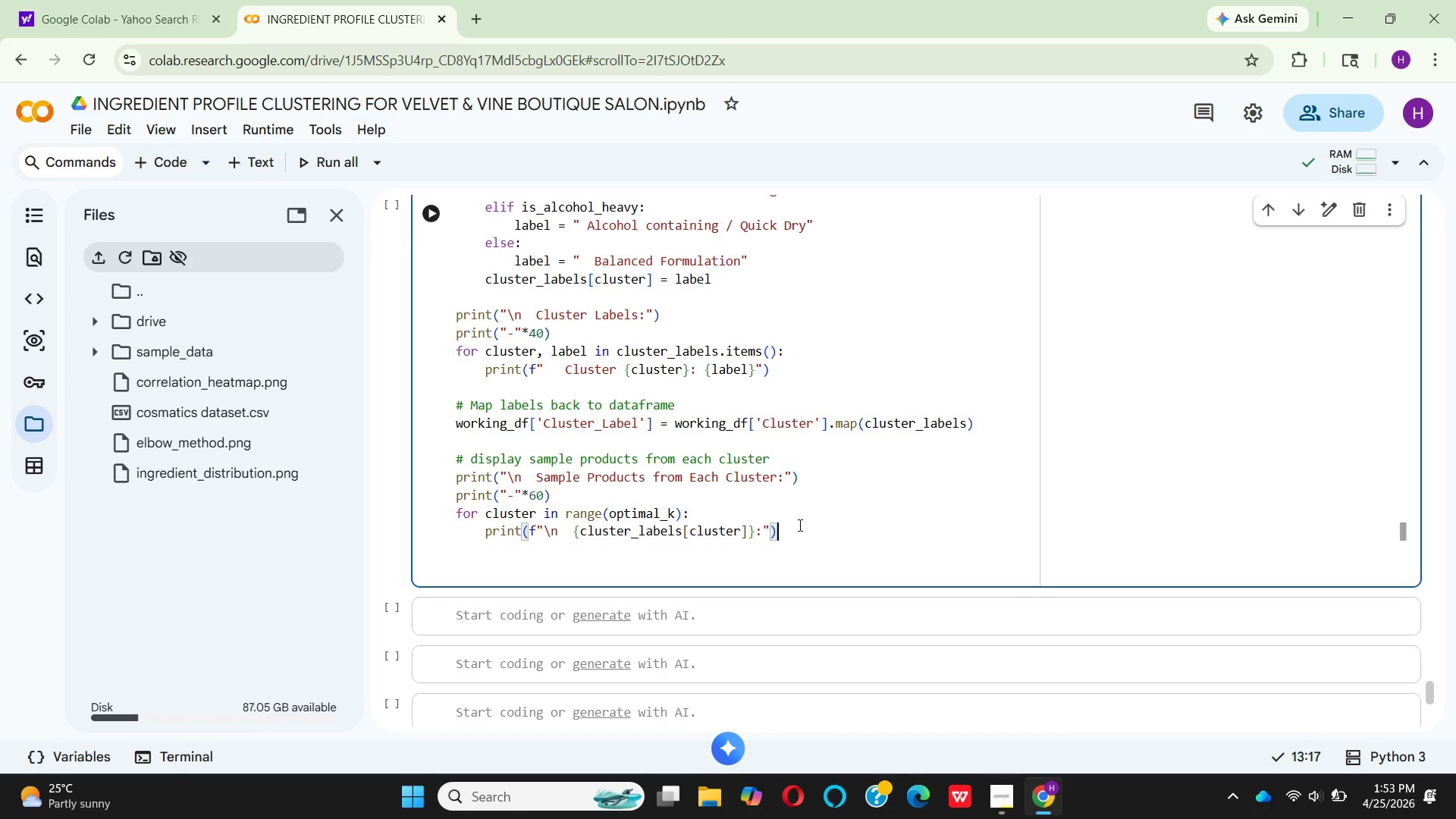 
key(Enter)
 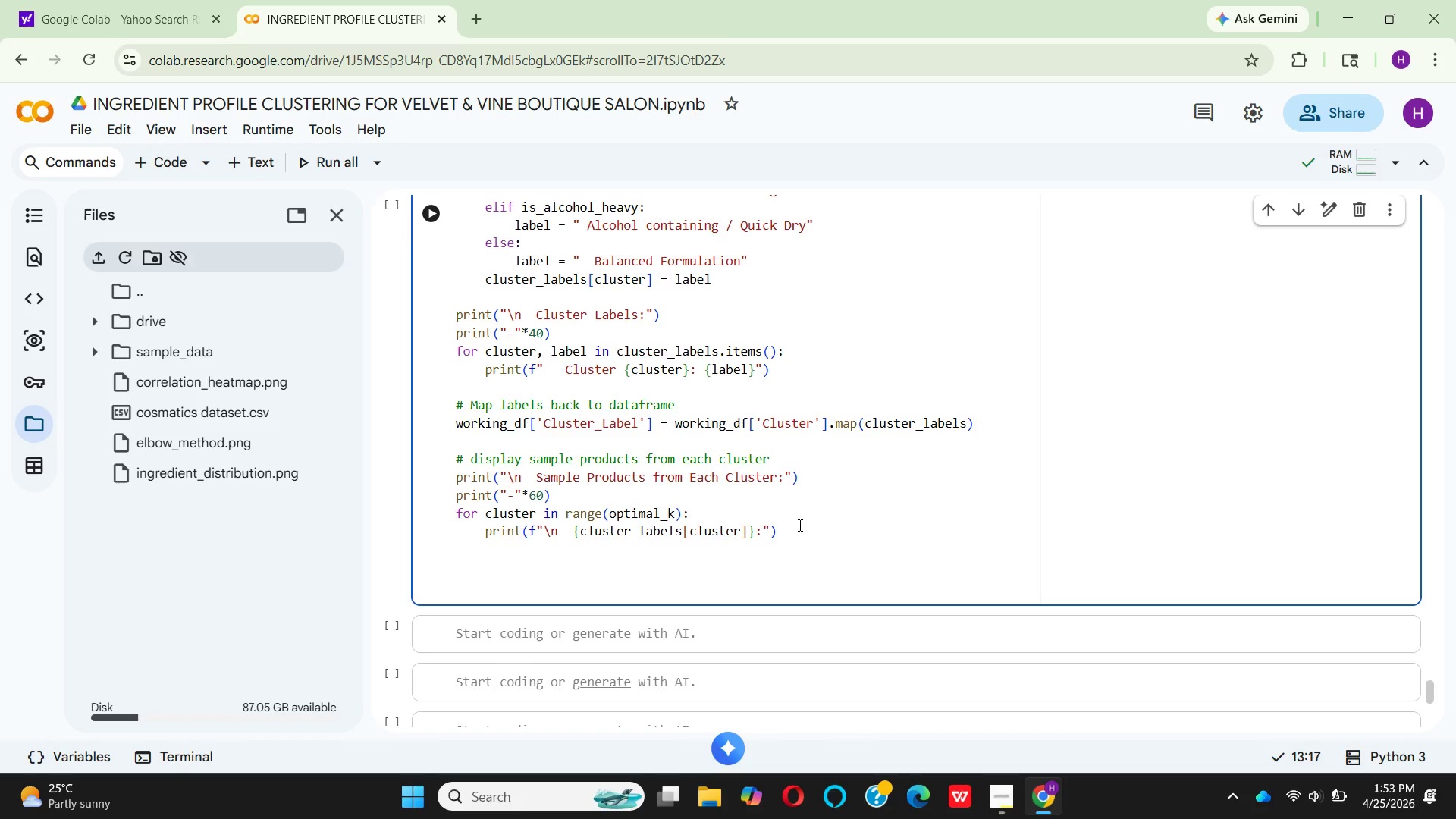 
type(samp)
 